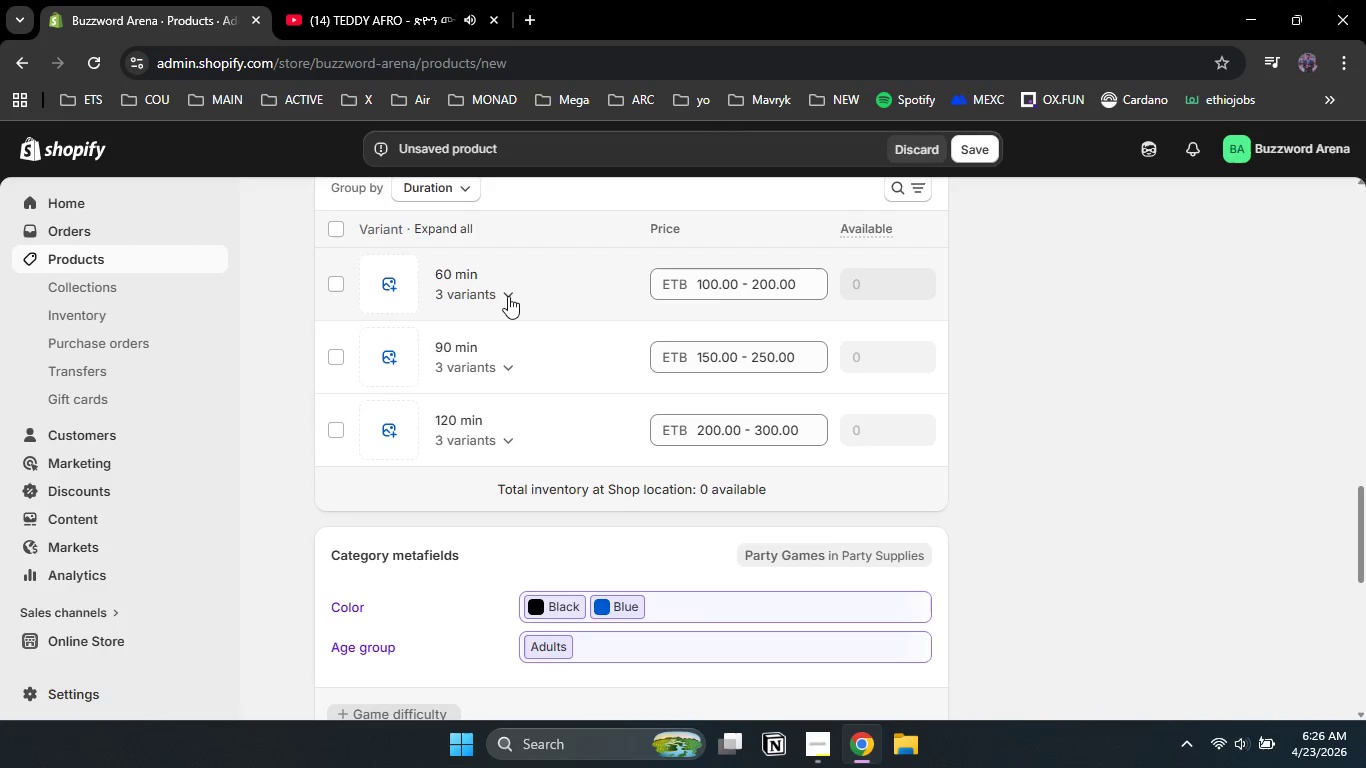 
left_click([508, 296])
 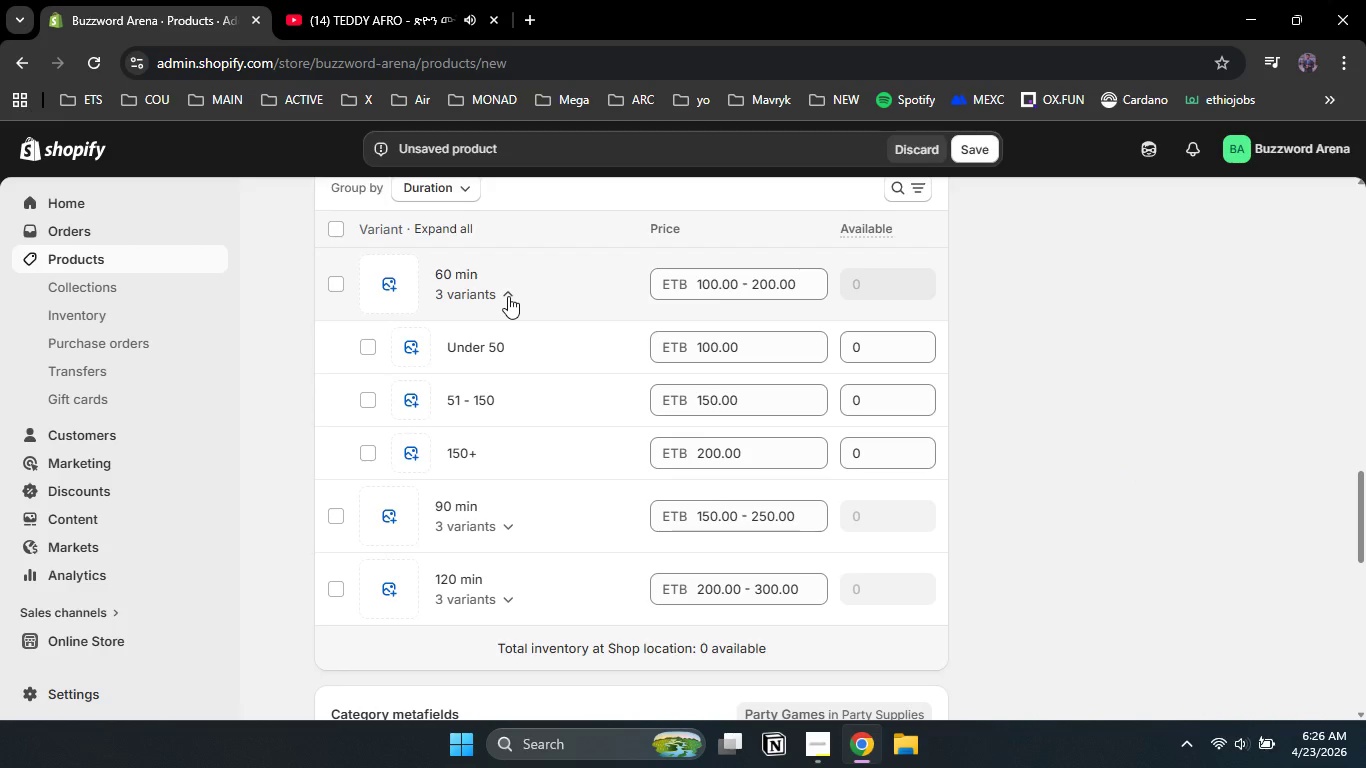 
wait(7.09)
 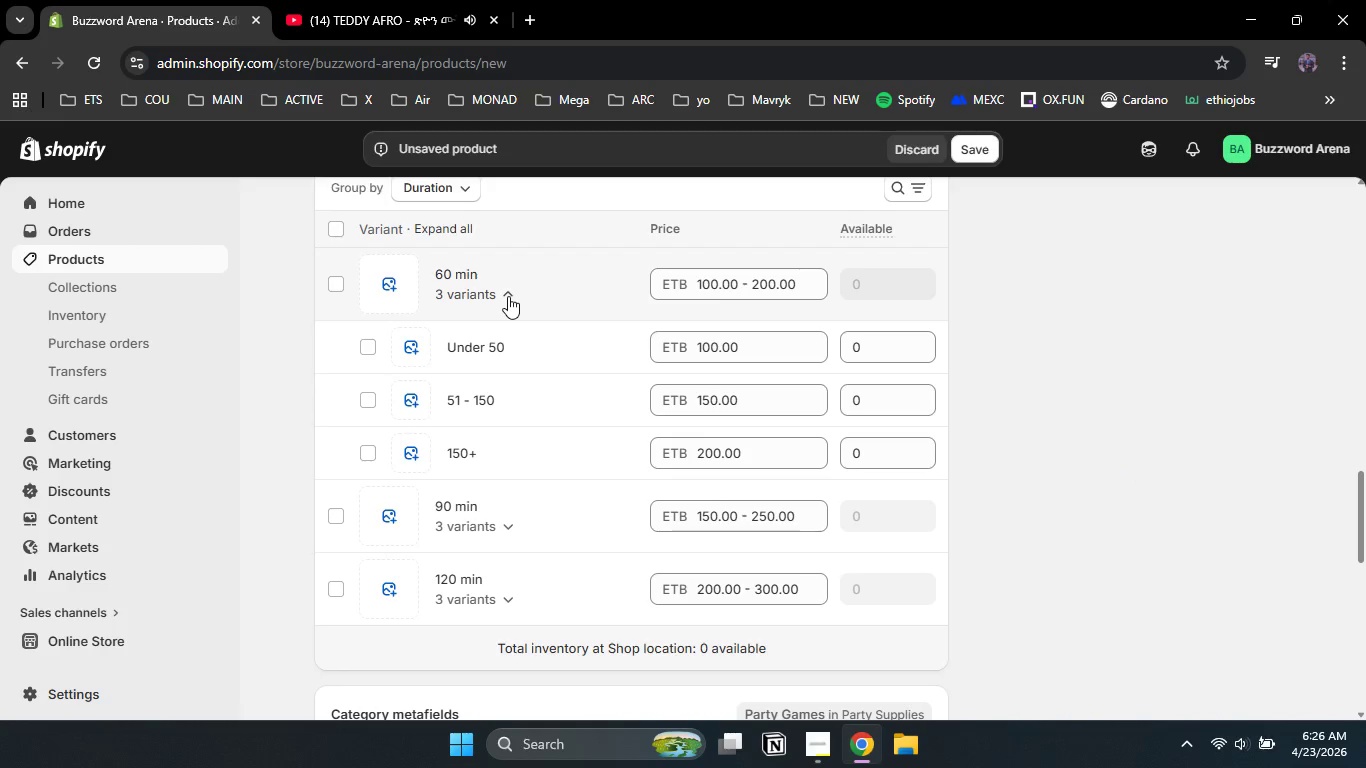 
left_click([510, 515])
 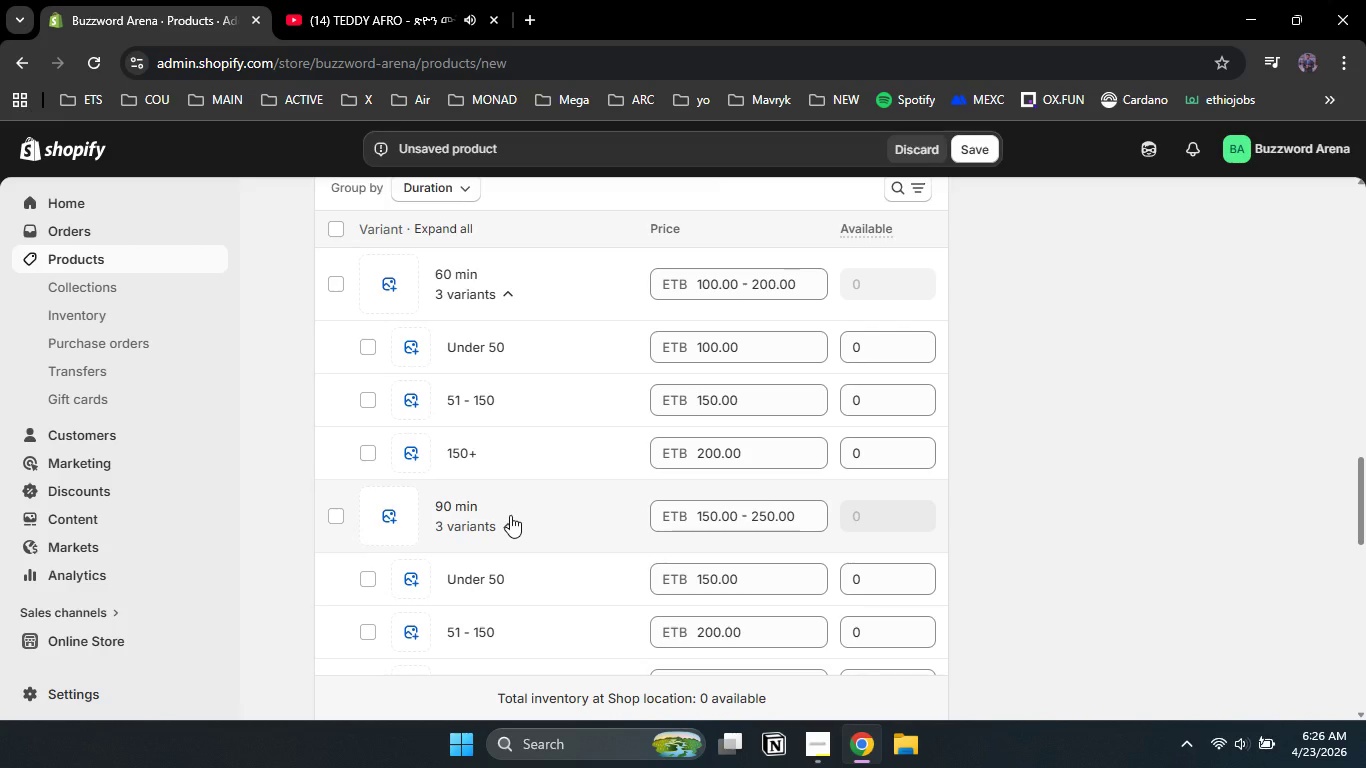 
left_click([510, 515])
 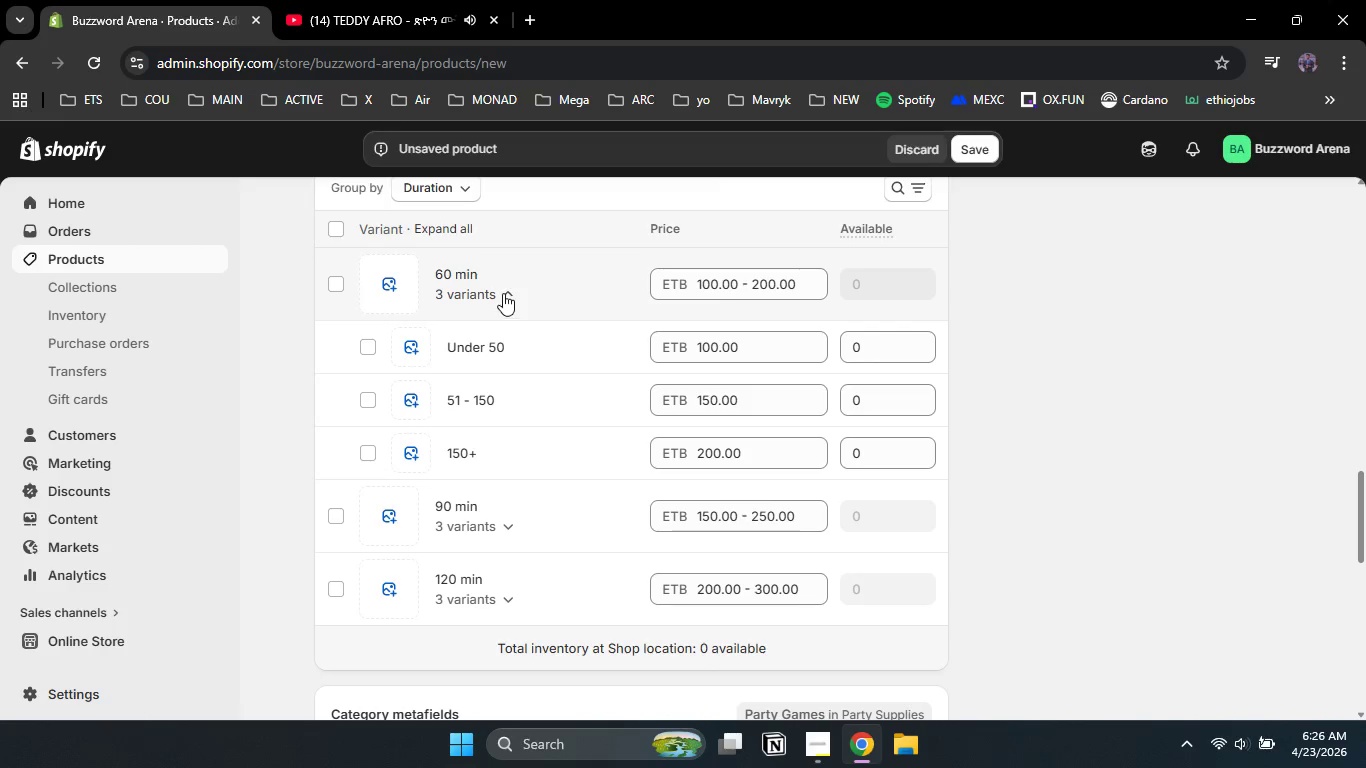 
left_click([503, 293])
 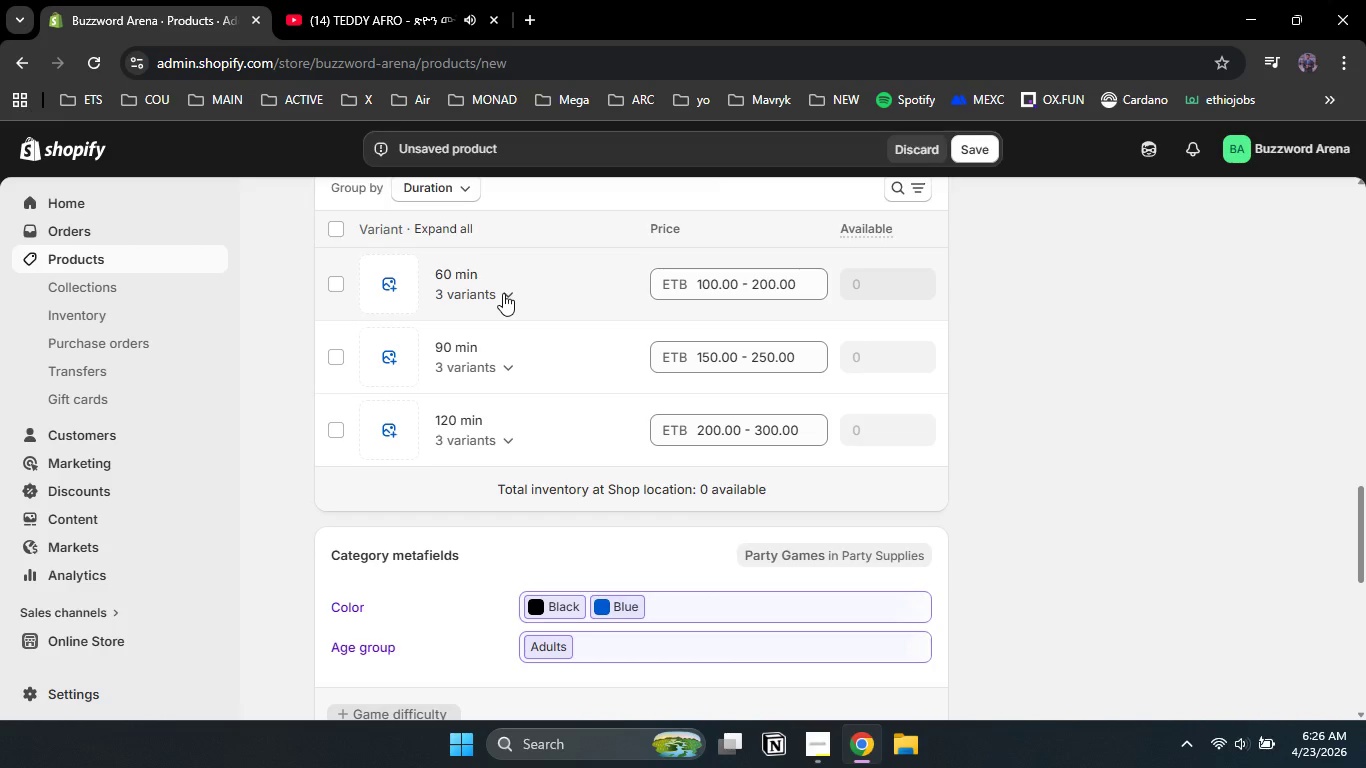 
left_click([503, 293])
 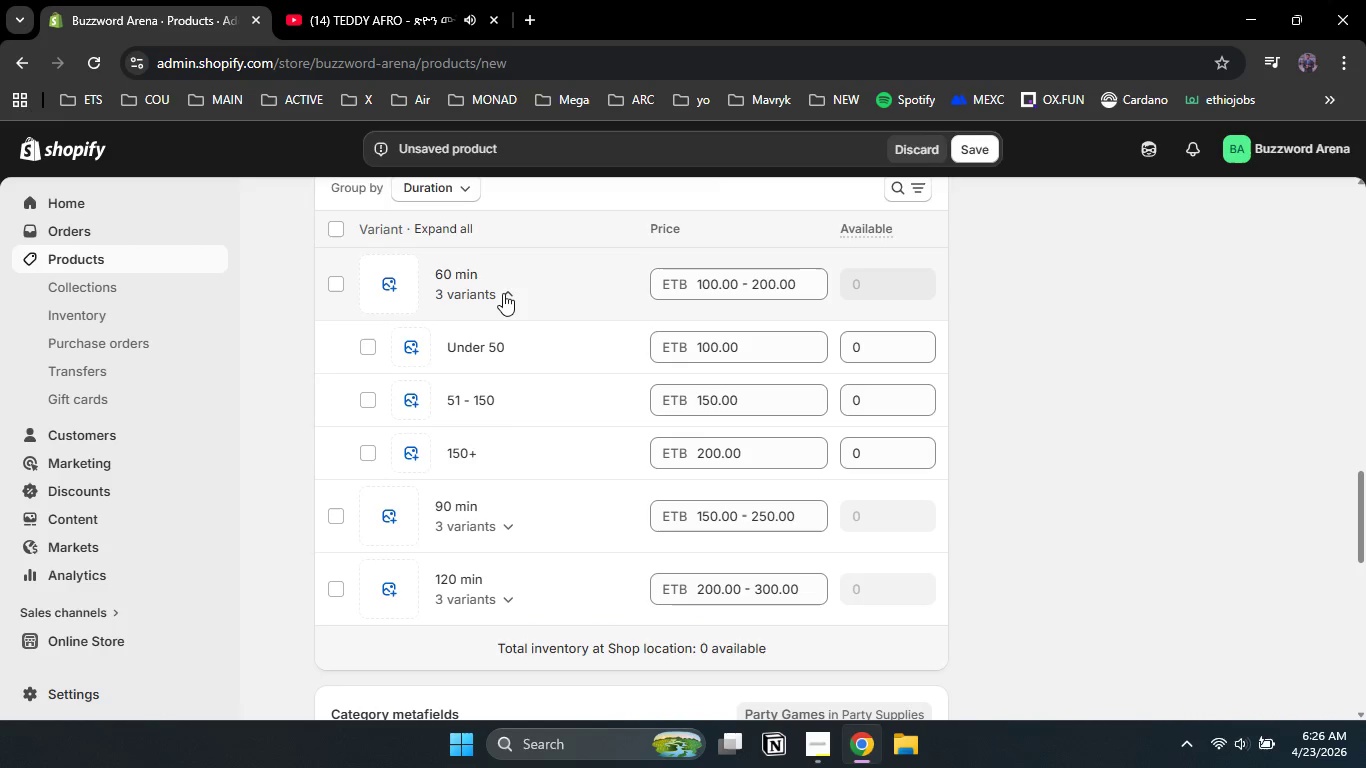 
left_click([503, 293])
 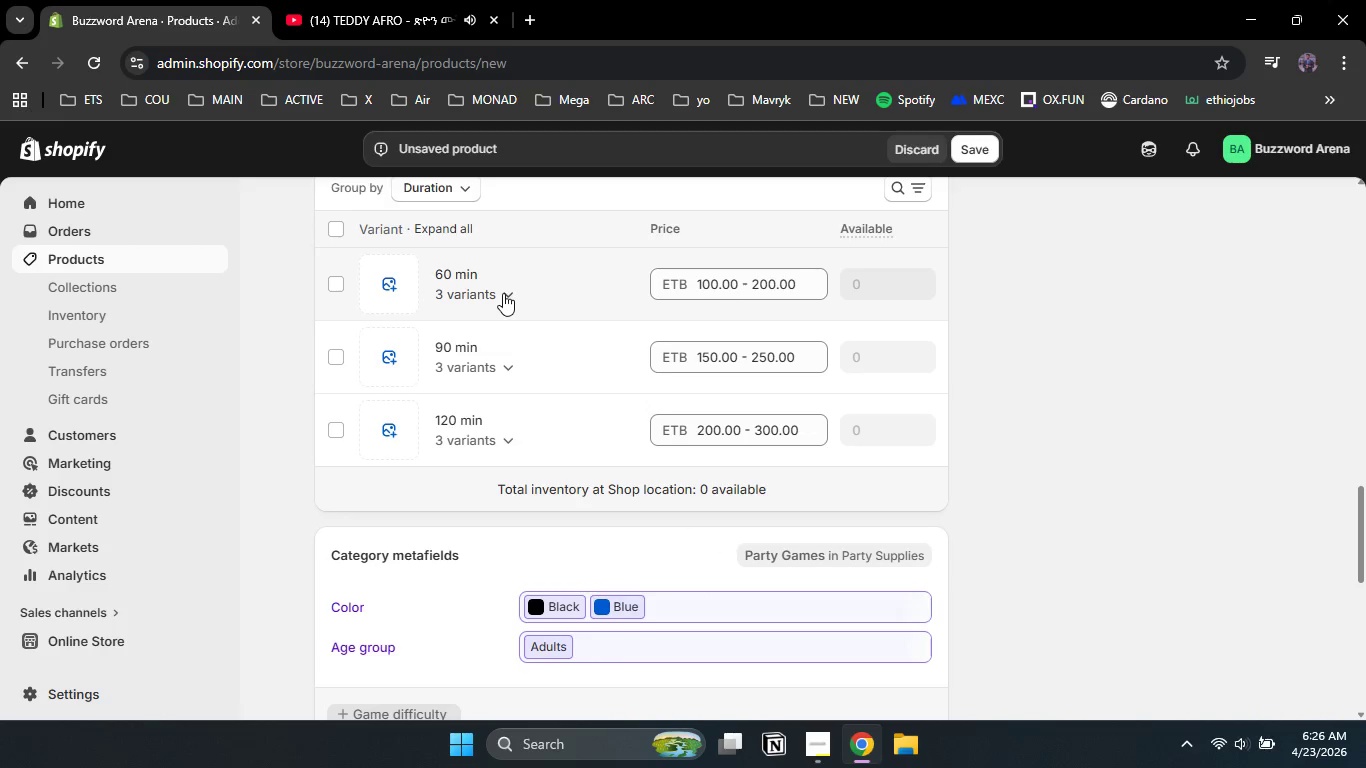 
scroll: coordinate [503, 293], scroll_direction: down, amount: 8.0
 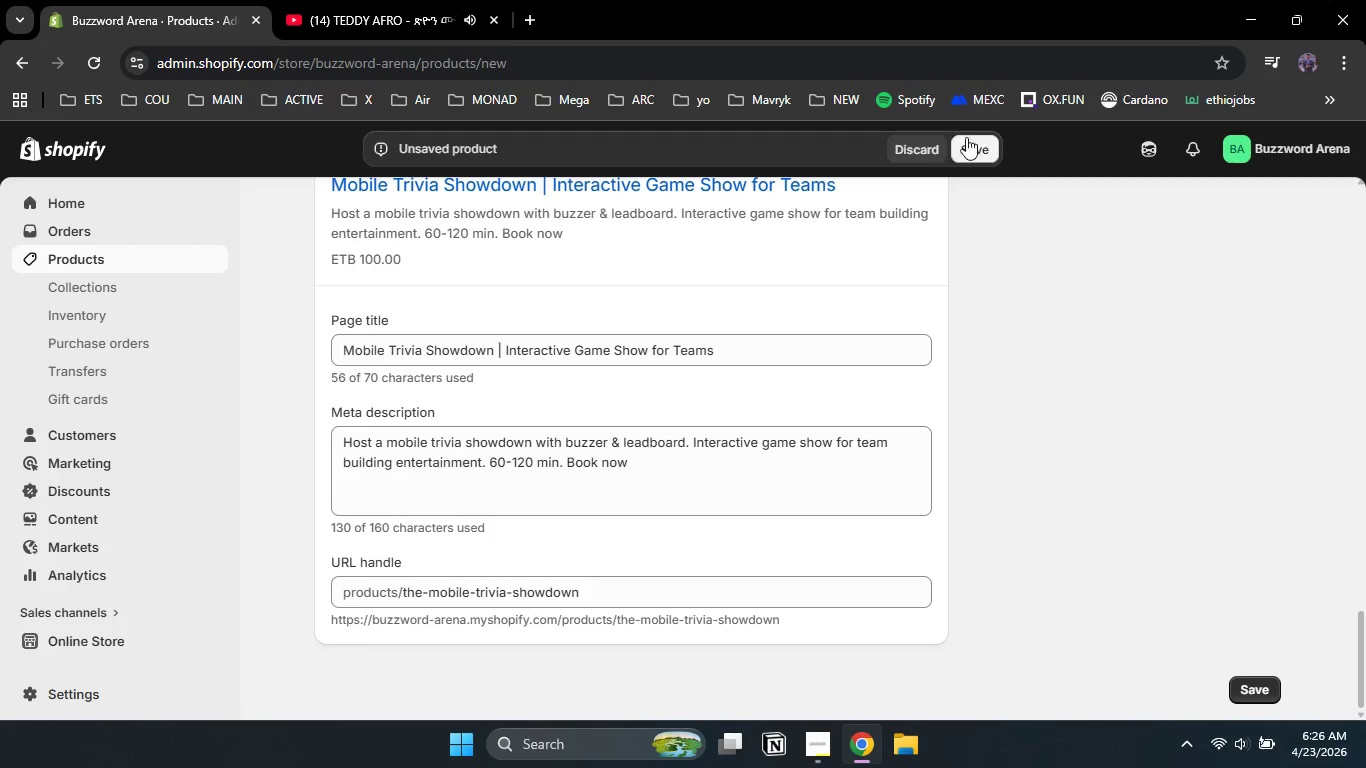 
left_click([967, 150])
 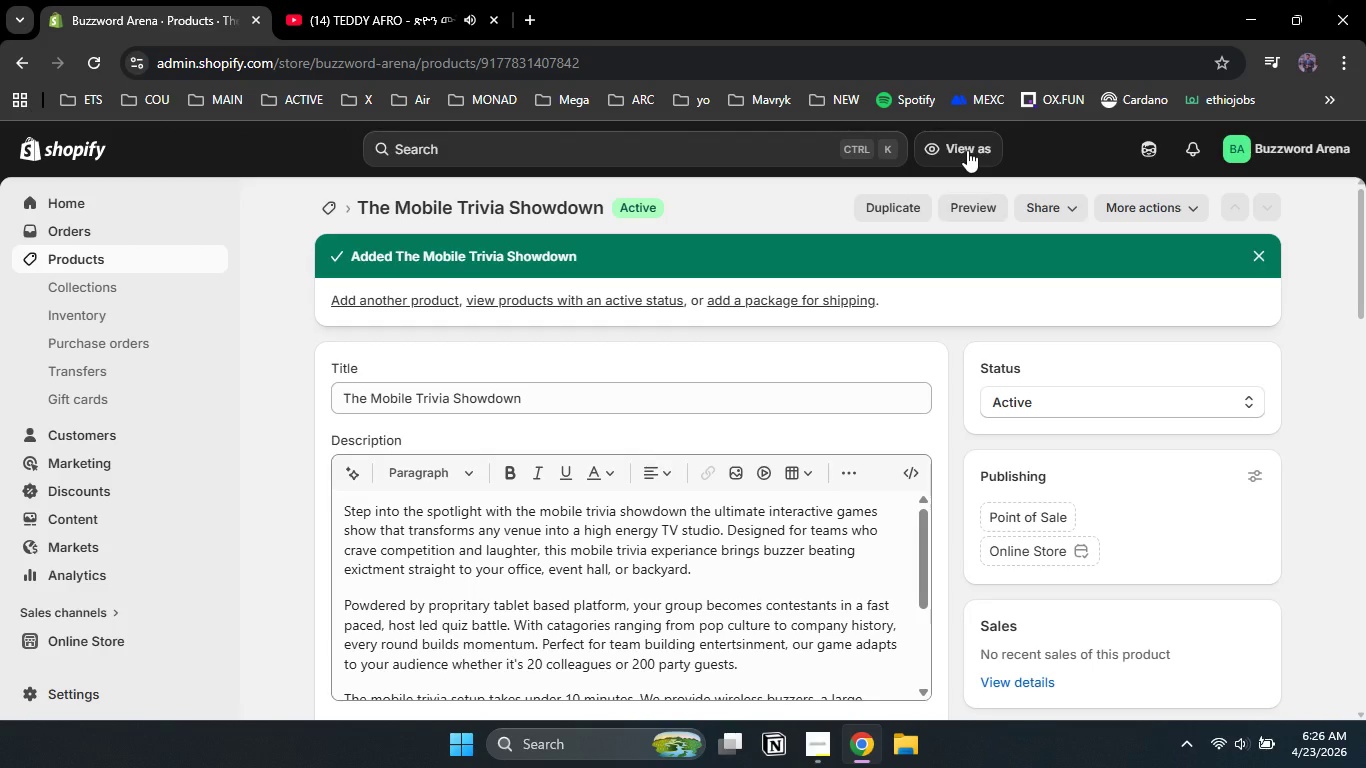 
wait(22.5)
 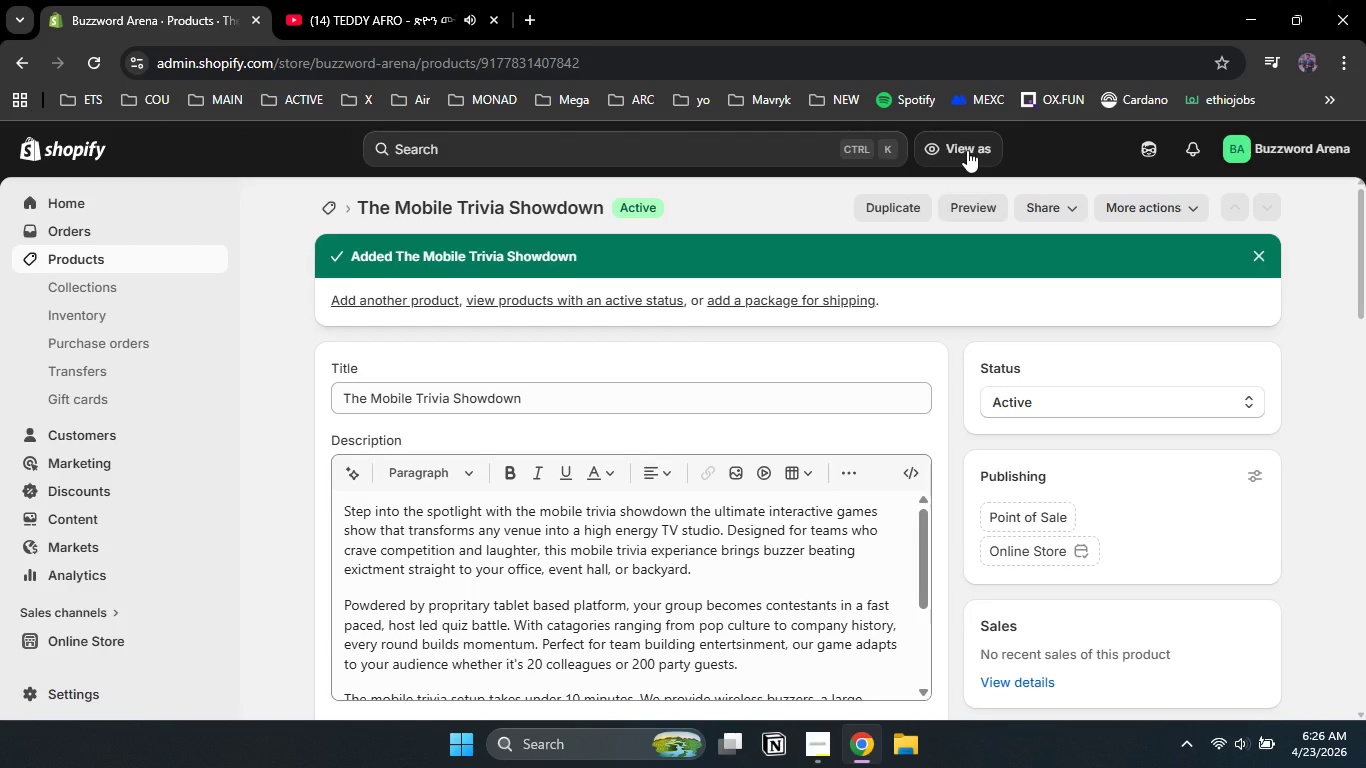 
left_click([146, 261])
 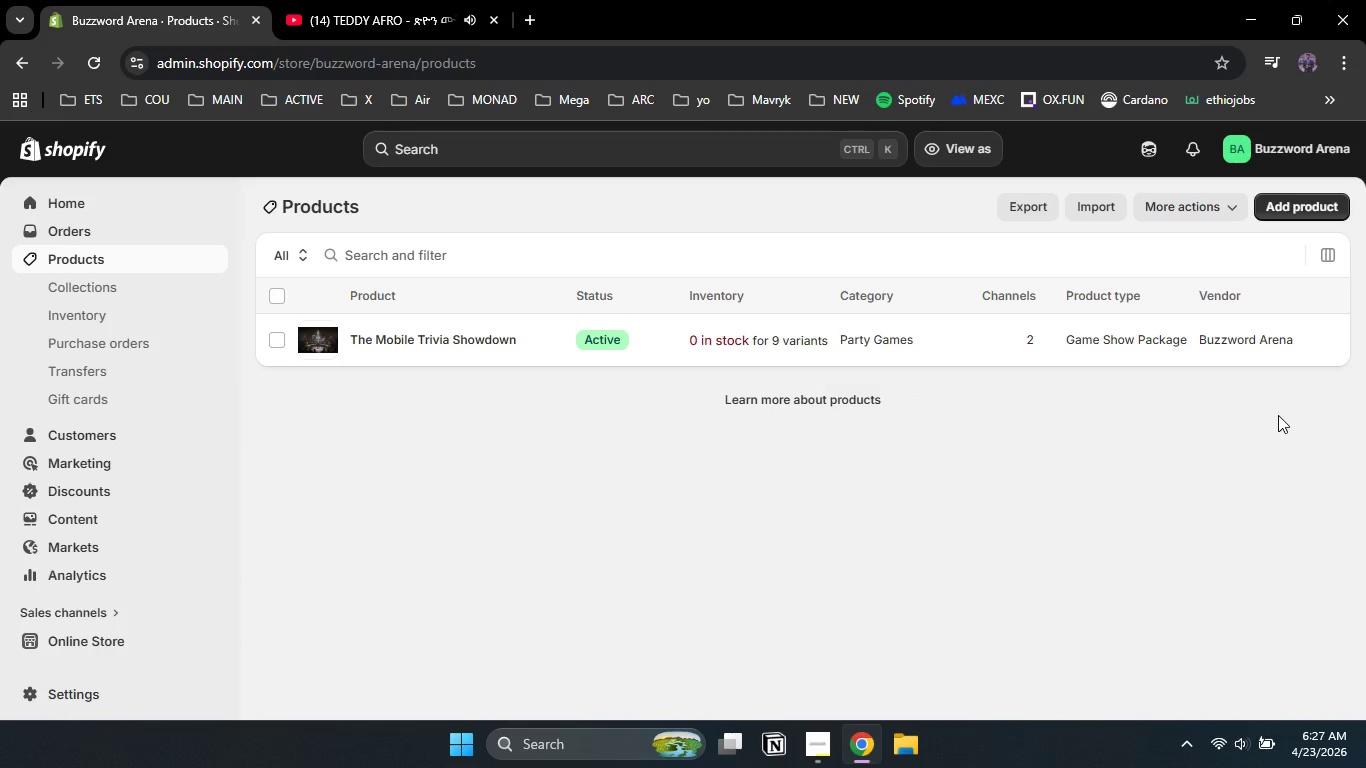 
wait(5.5)
 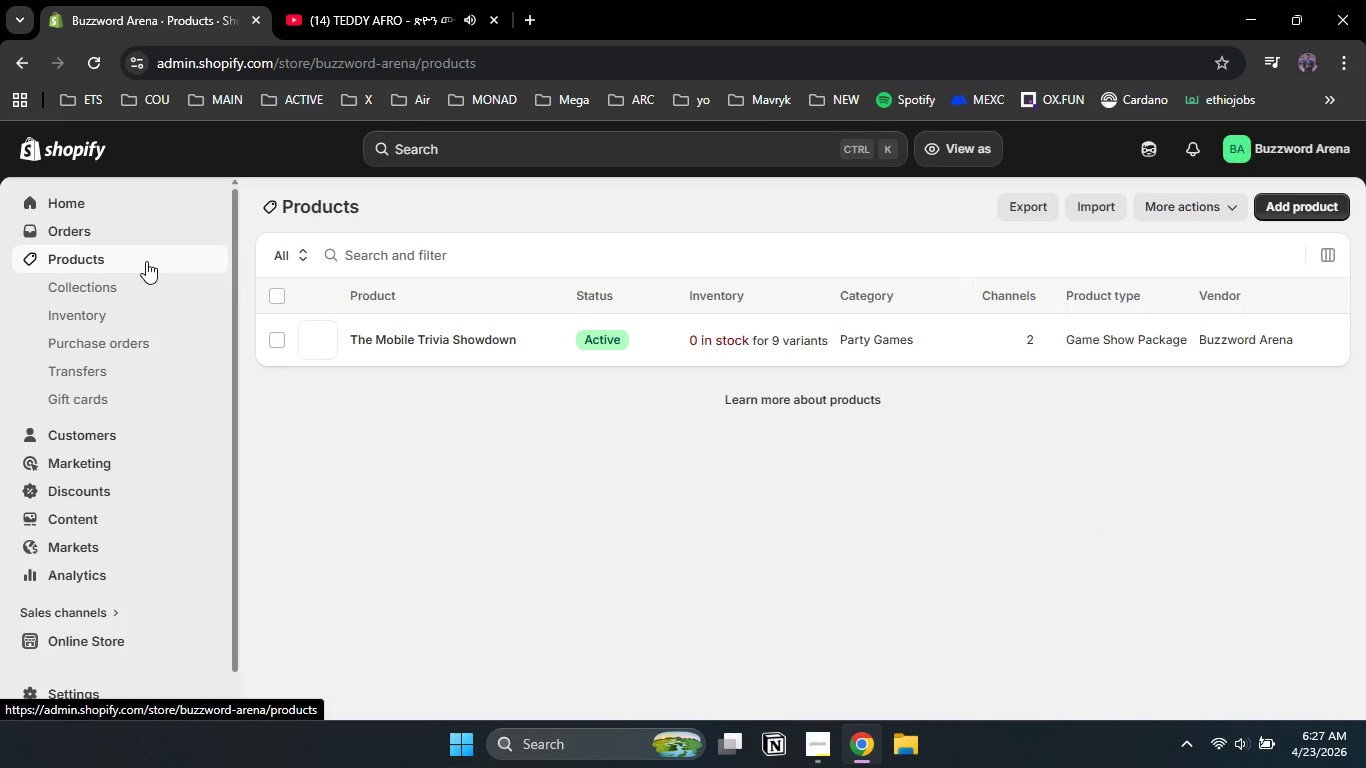 
left_click([1308, 206])
 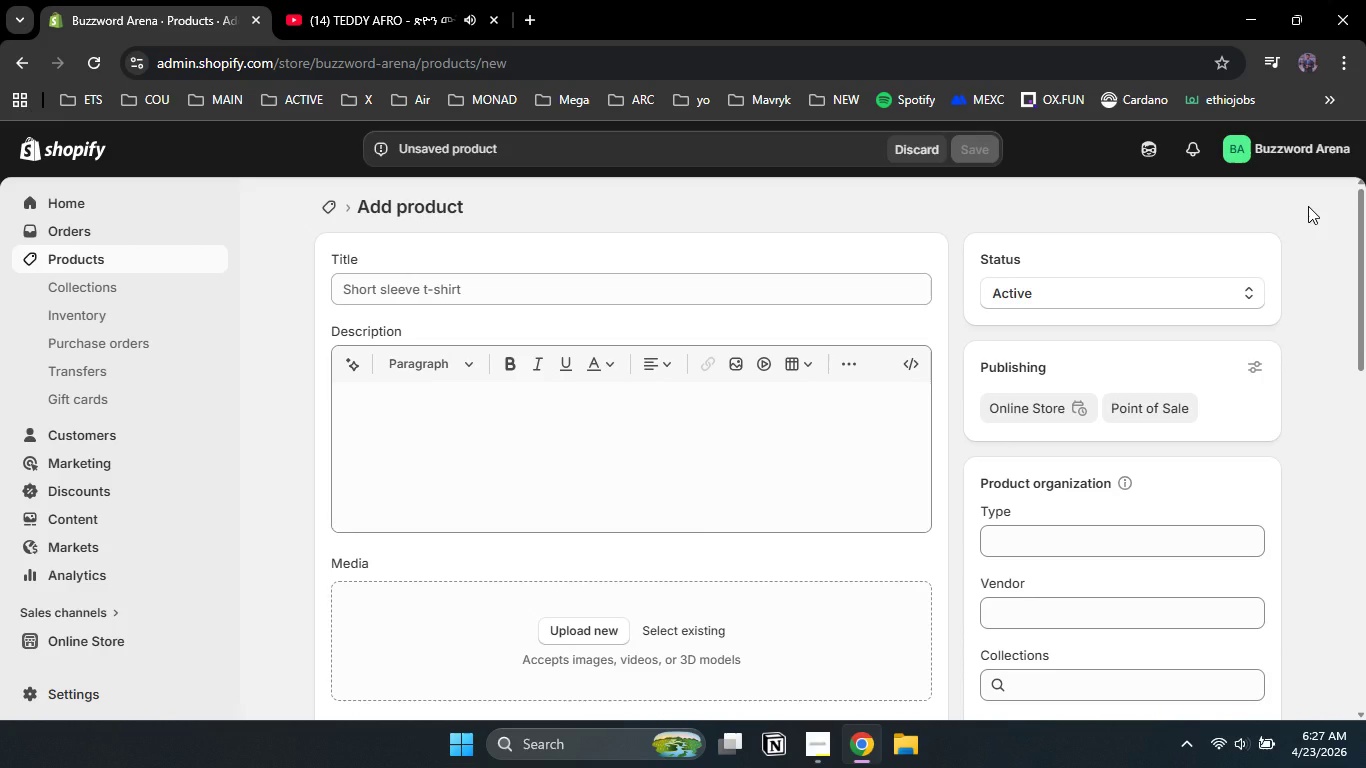 
wait(8.7)
 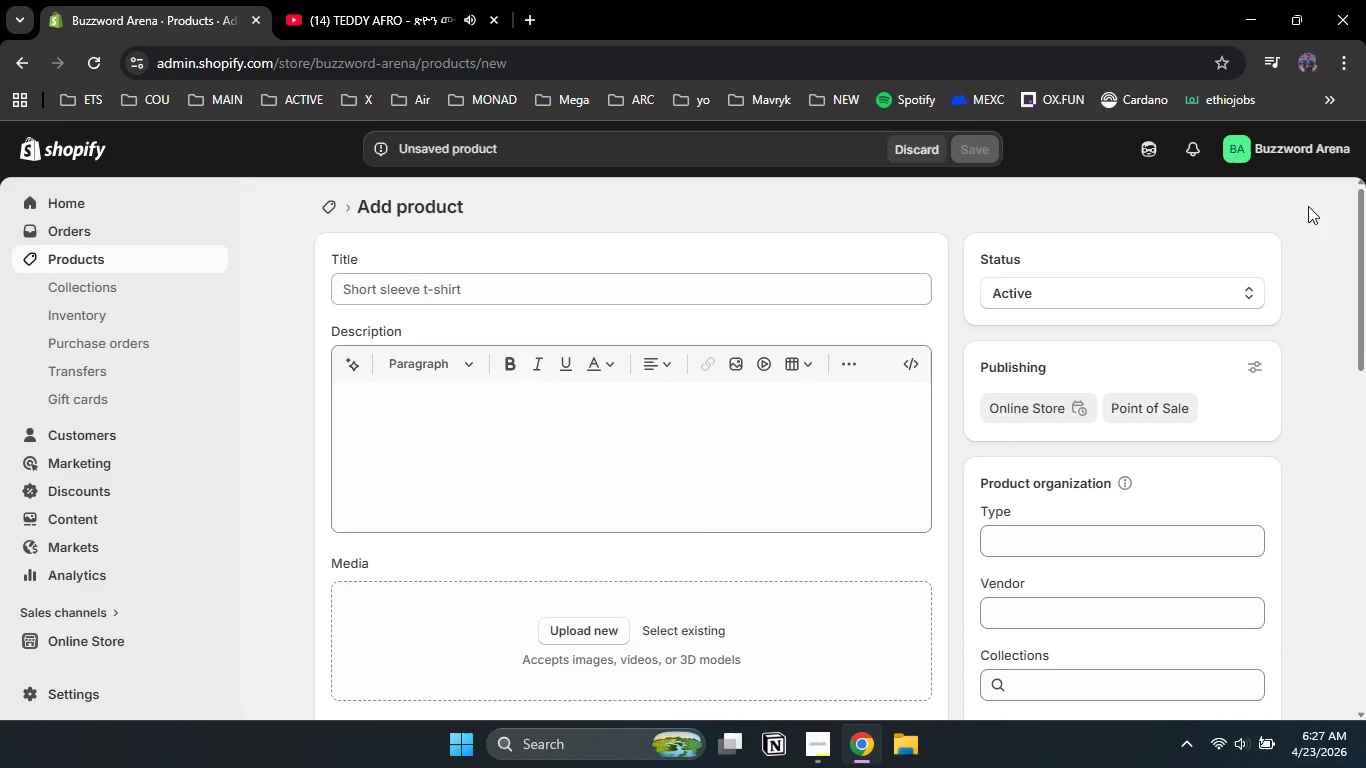 
left_click([596, 294])
 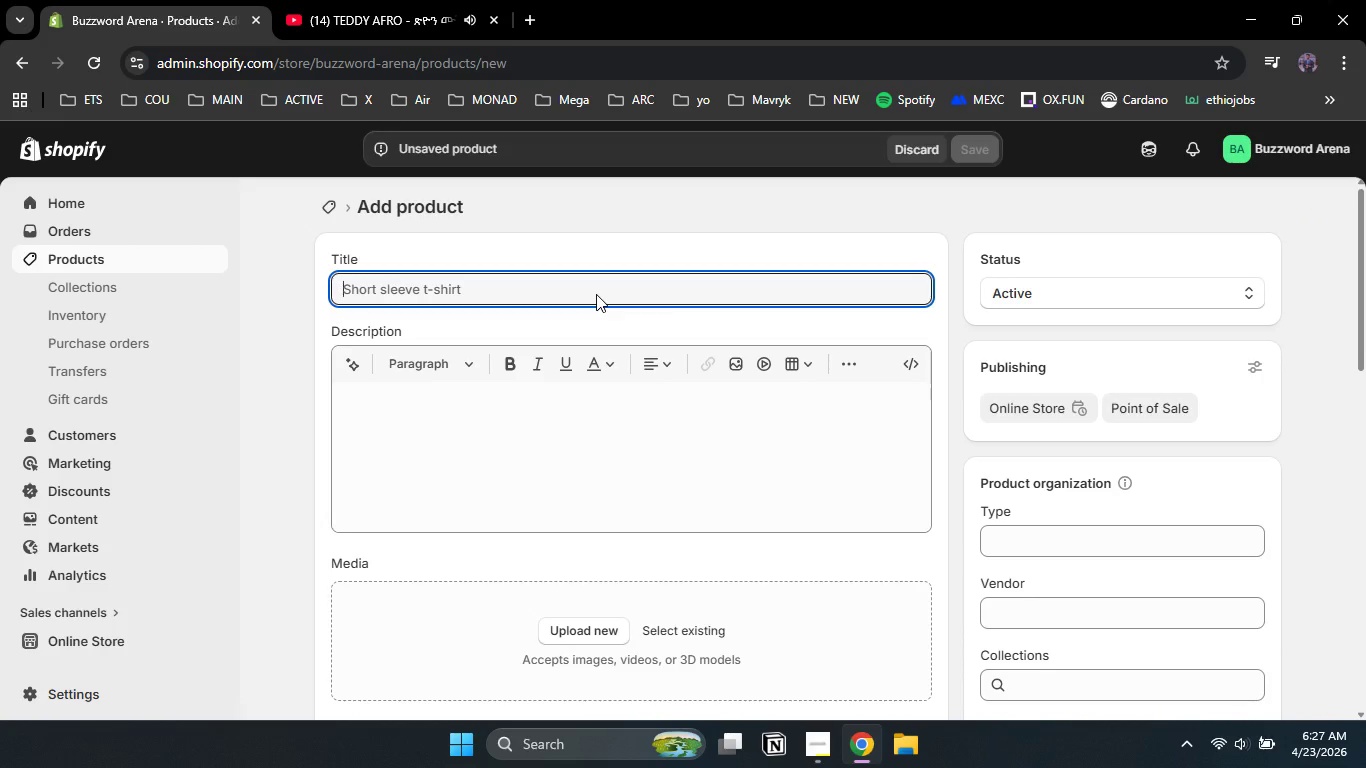 
type(Buzzword)
 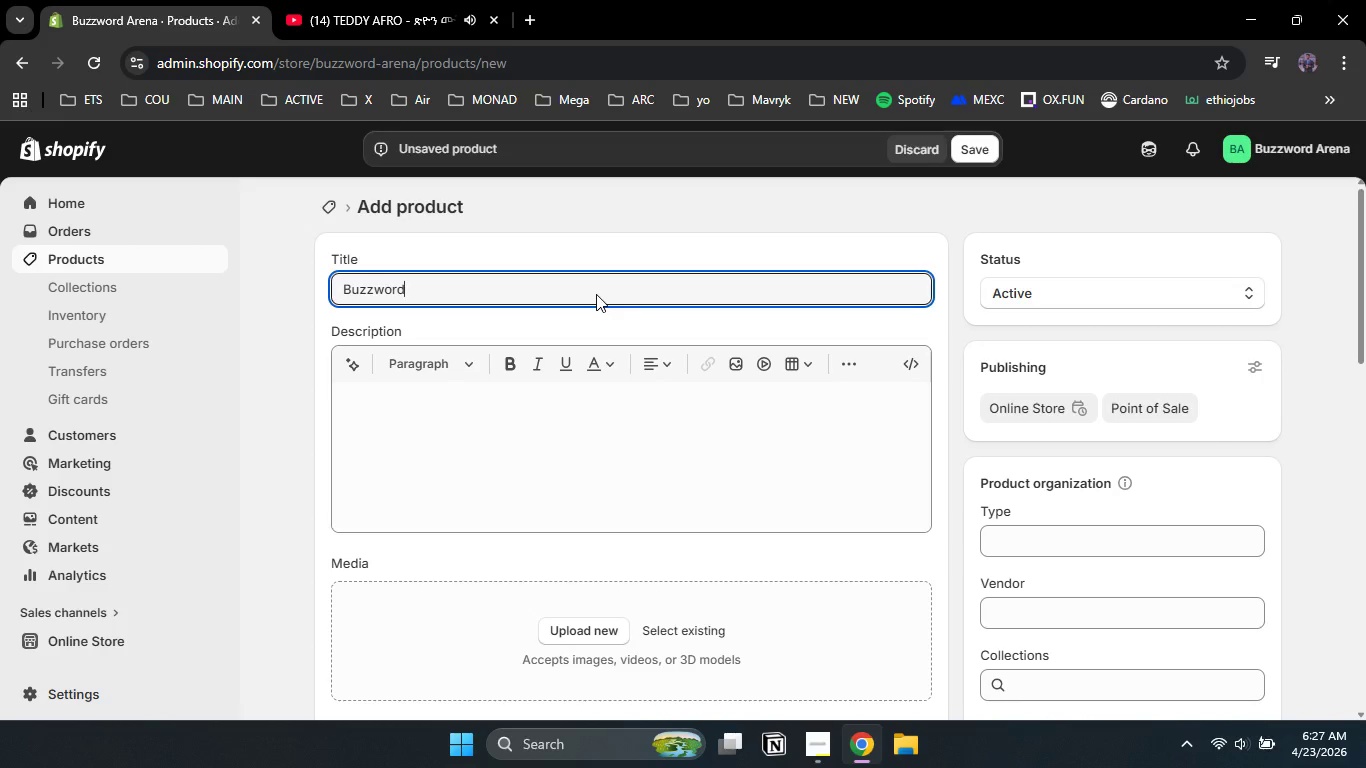 
hold_key(key=Backspace, duration=1.17)
 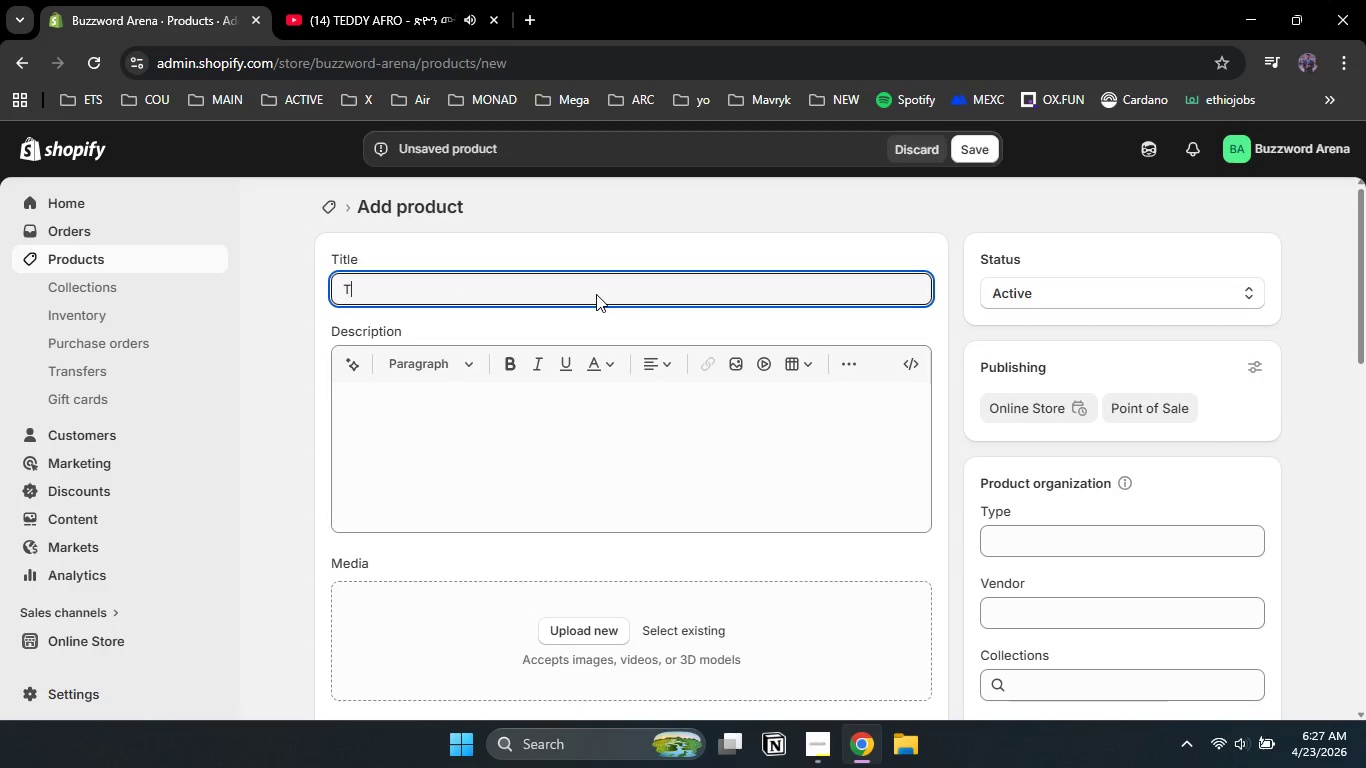 
type(Team Building Trivia Battle)
 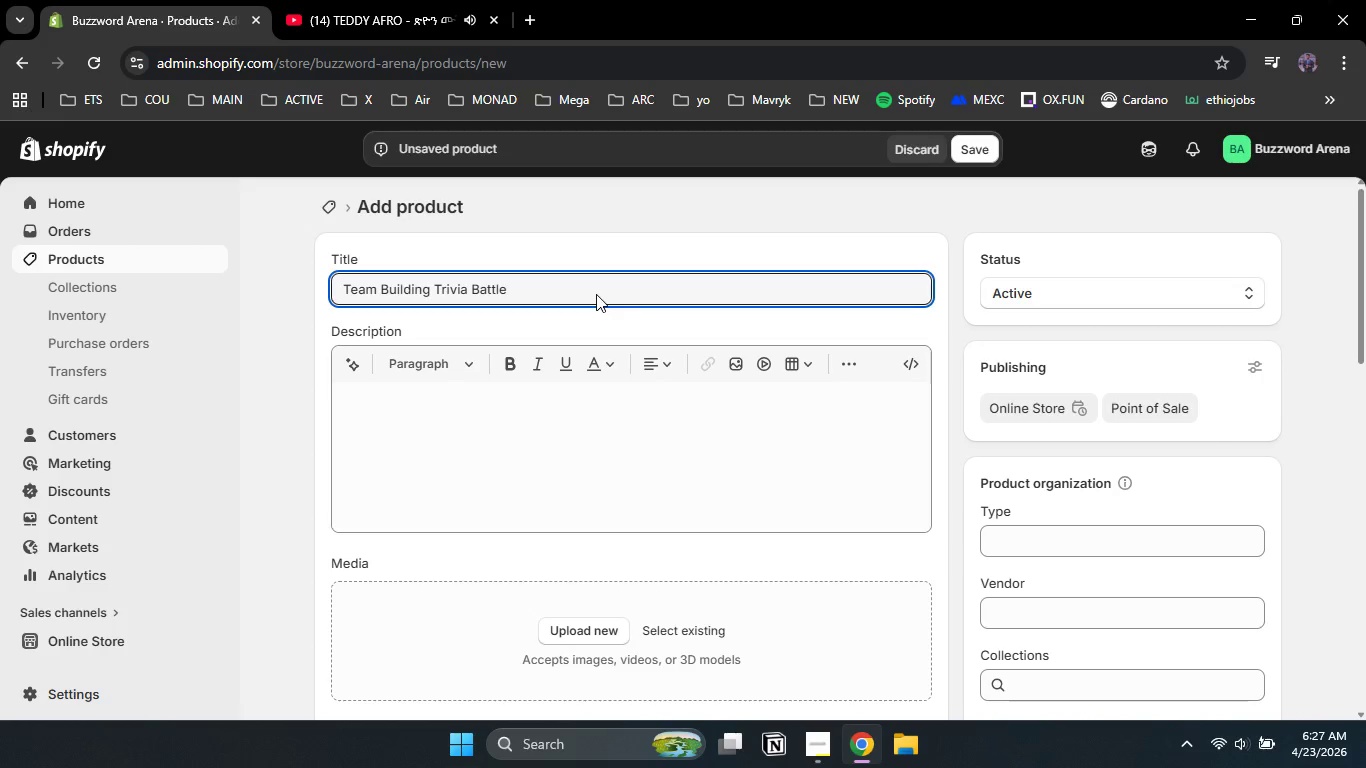 
left_click([565, 427])
 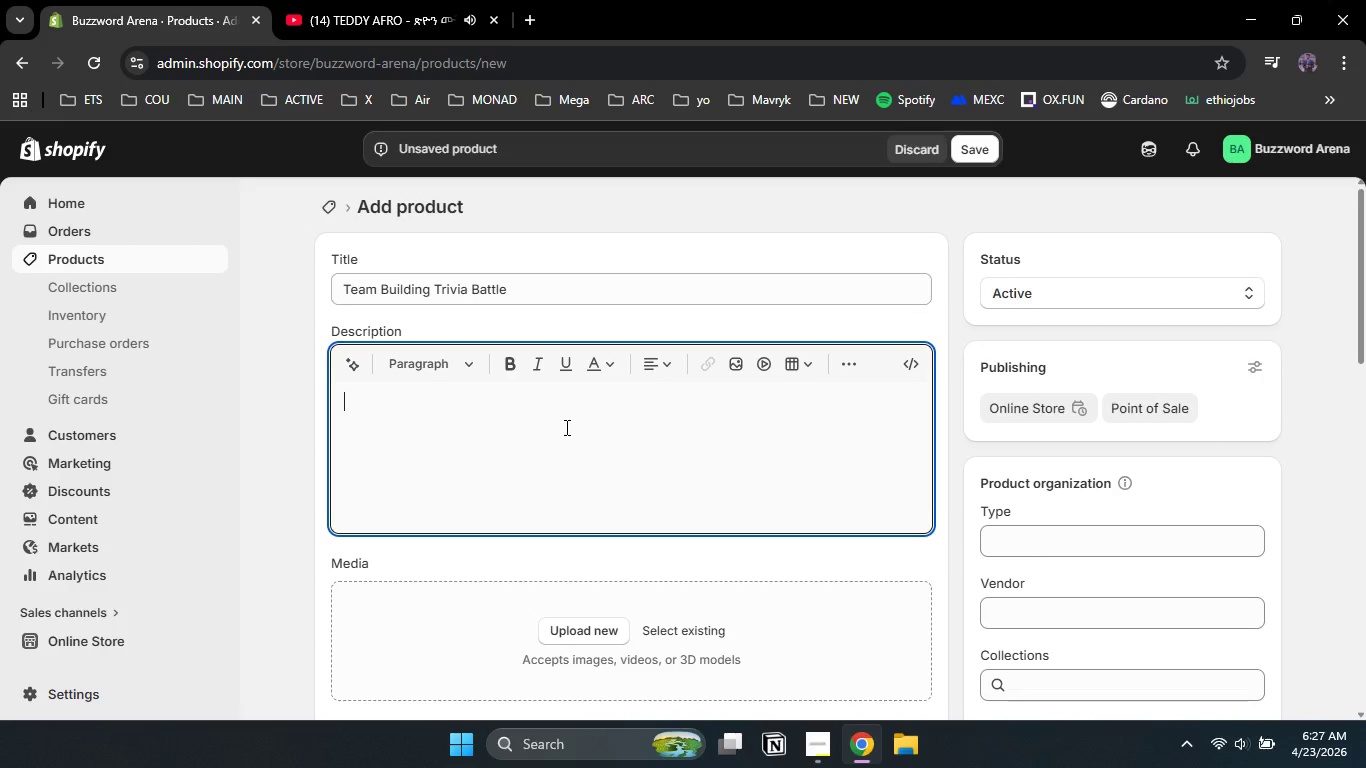 
type(Welcome r)
key(Backspace)
type(to Buzzword Aren)
key(Backspace)
type(na)
 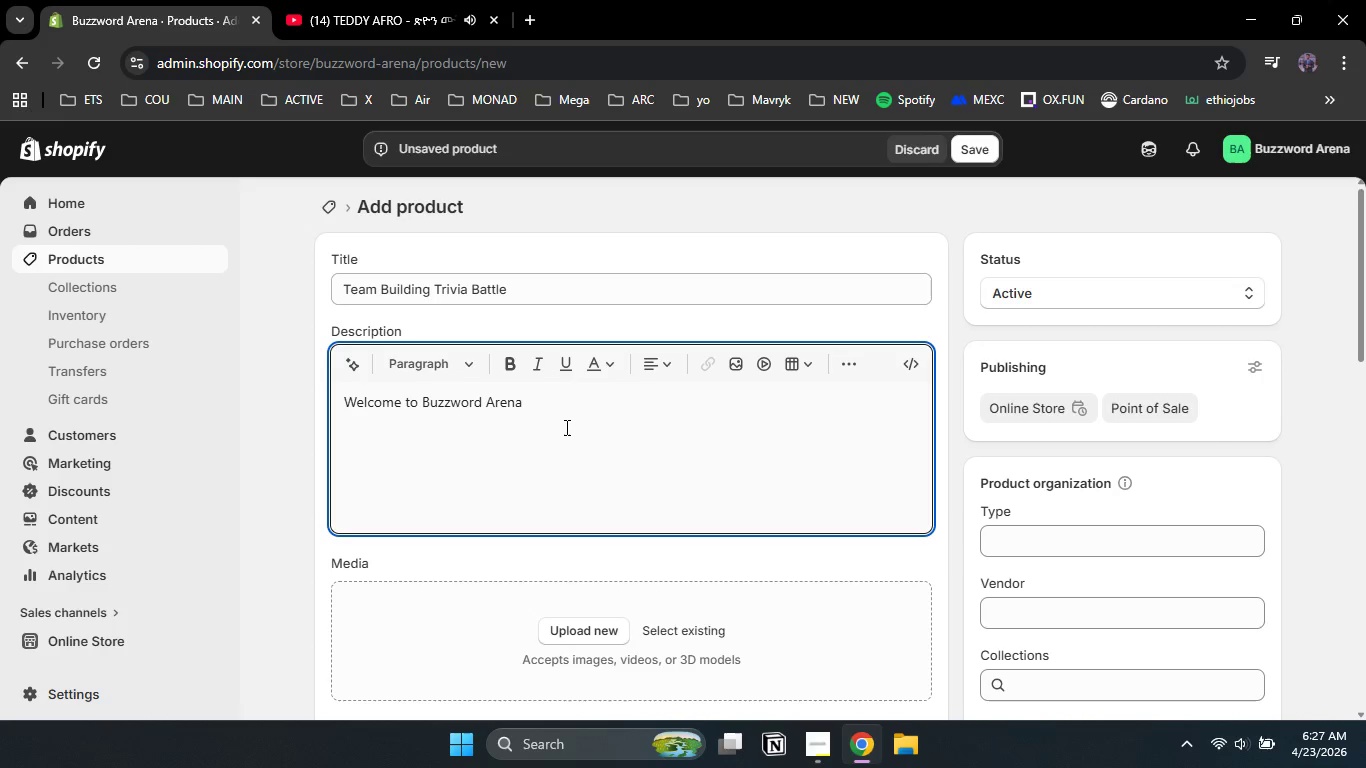 
left_click_drag(start_coordinate=[536, 391], to_coordinate=[421, 392])
 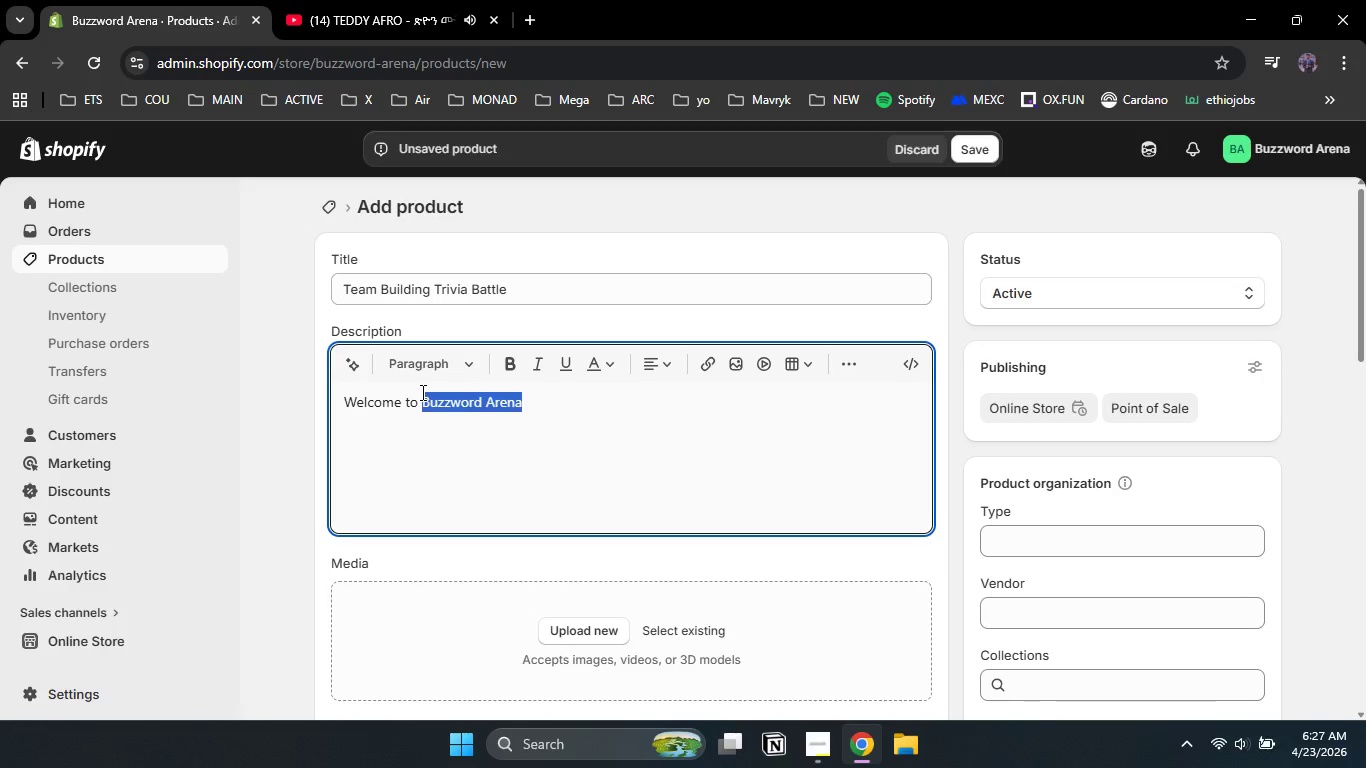 
key(Control+C)
 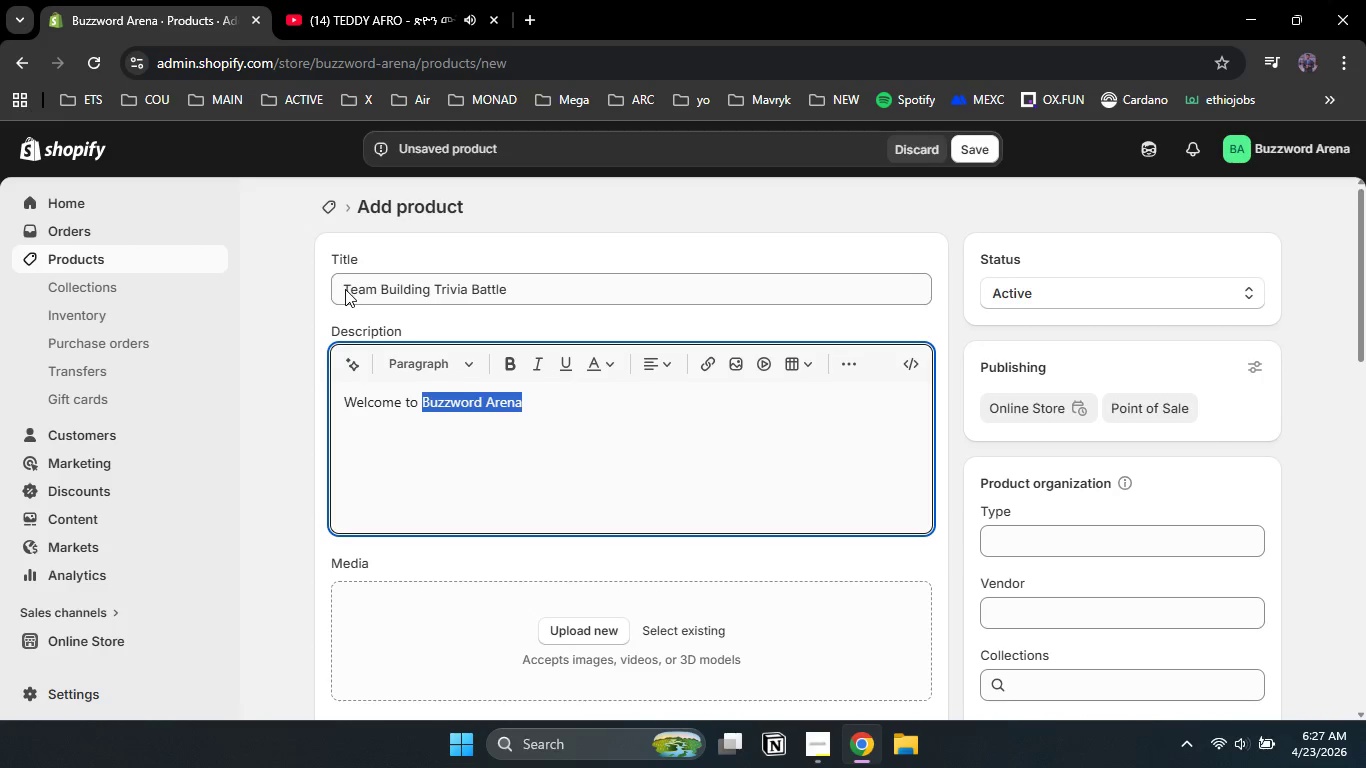 
left_click([345, 289])
 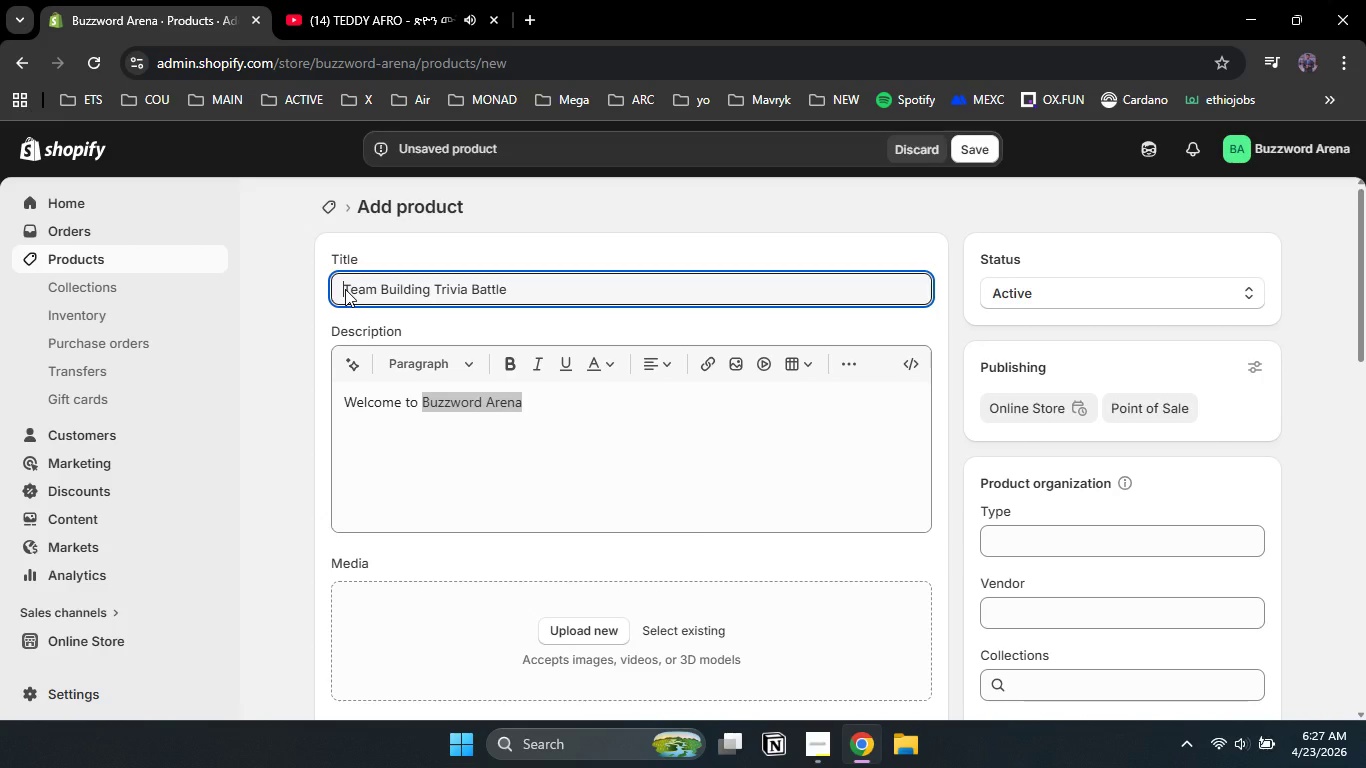 
key(Control+V)
 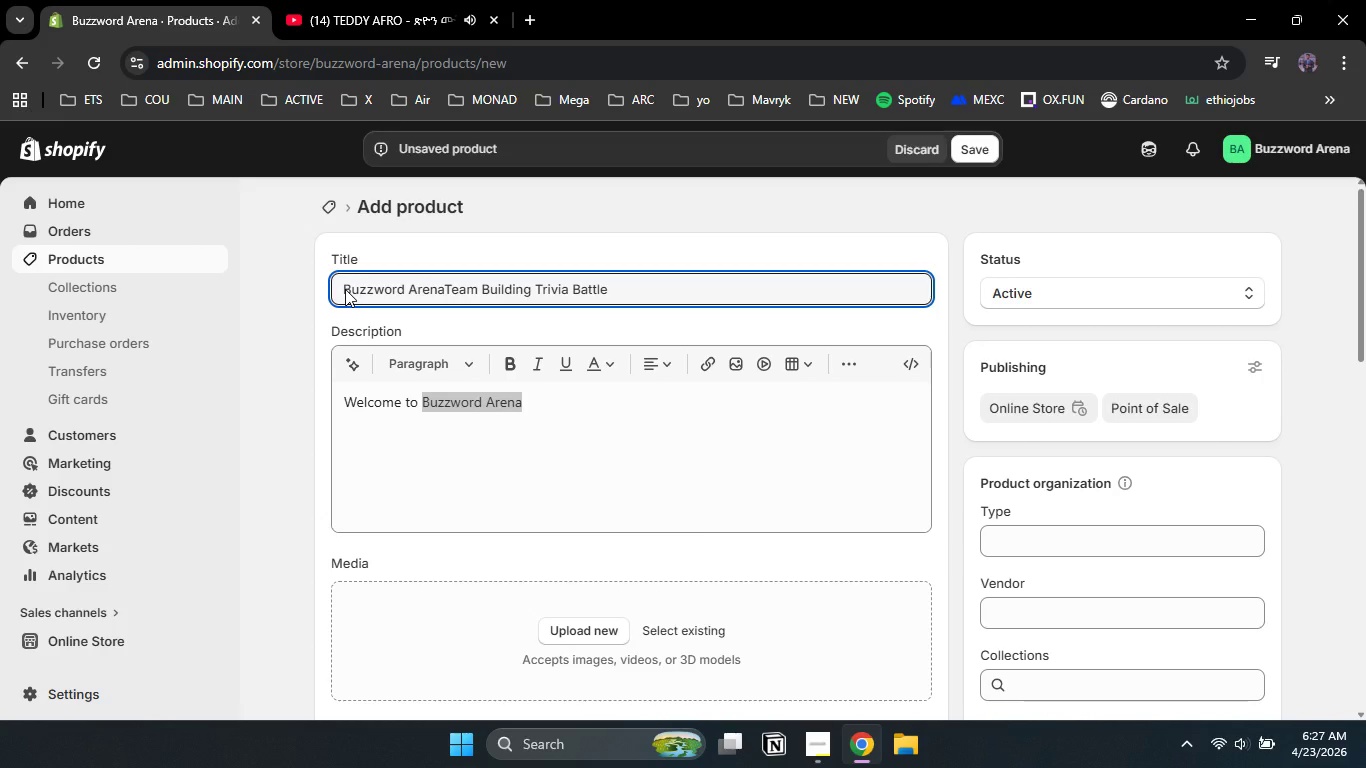 
key(Space)
 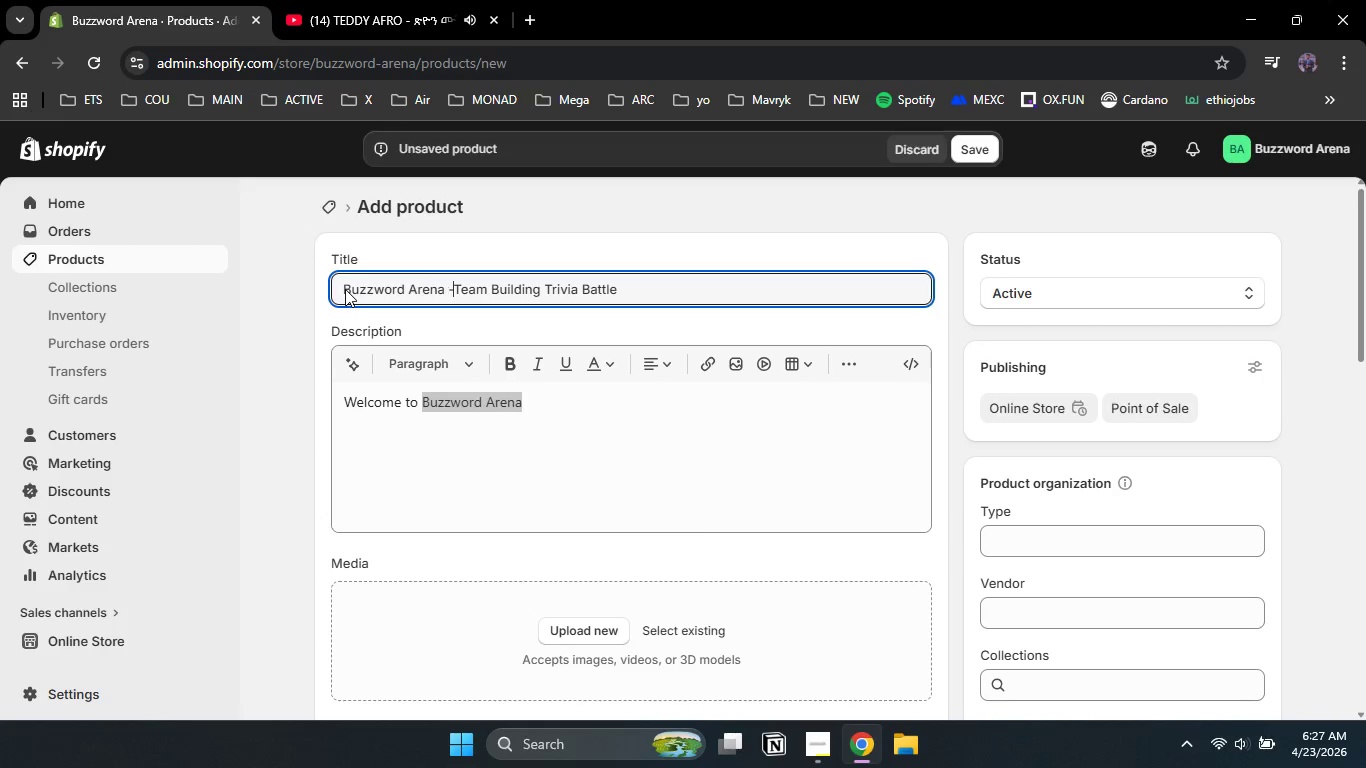 
key(Minus)
 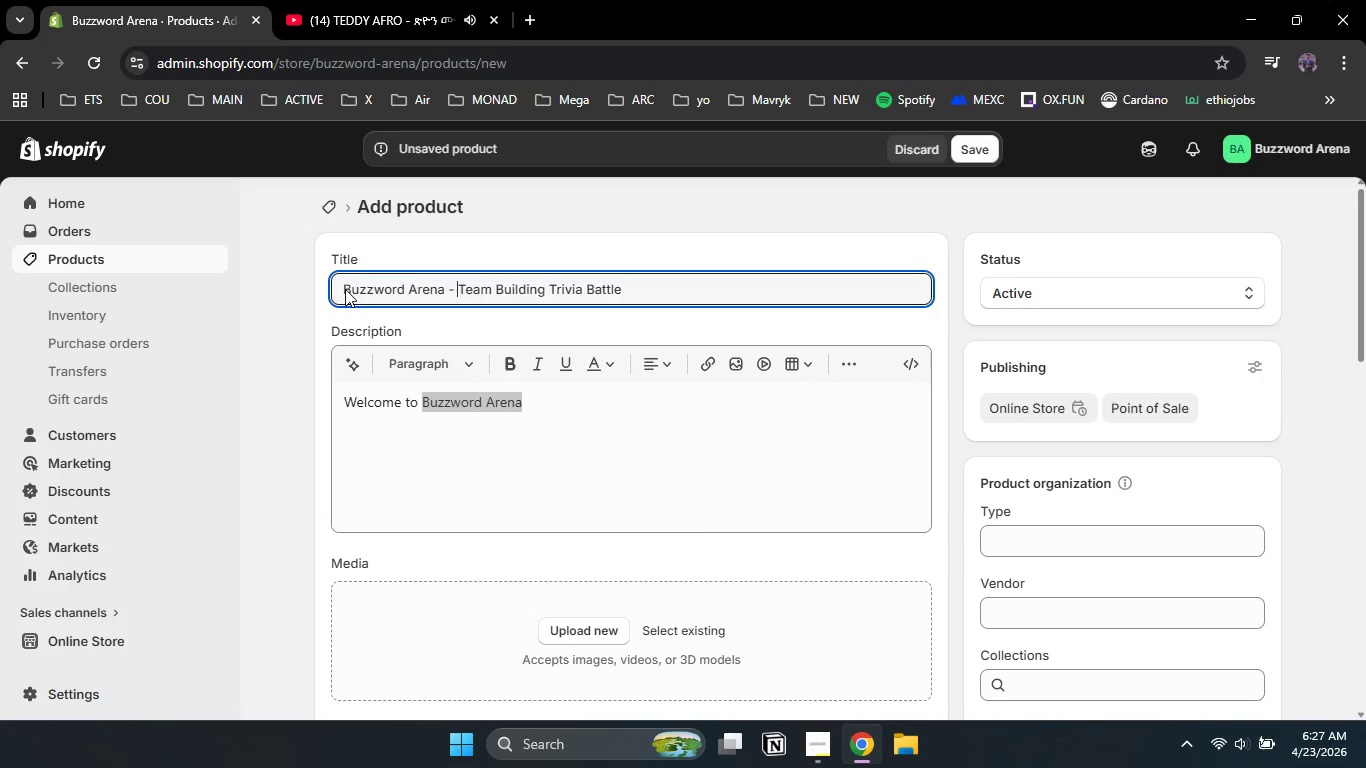 
key(Space)
 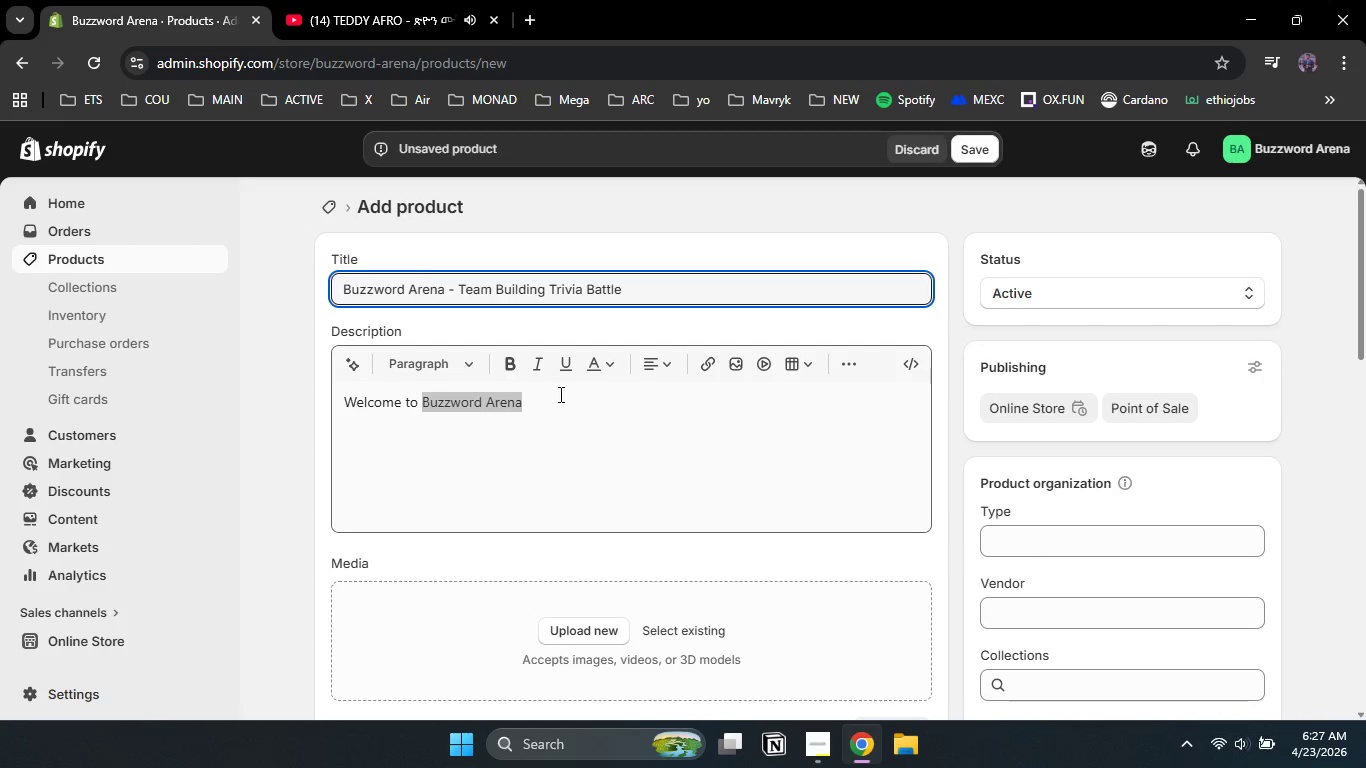 
left_click([549, 404])
 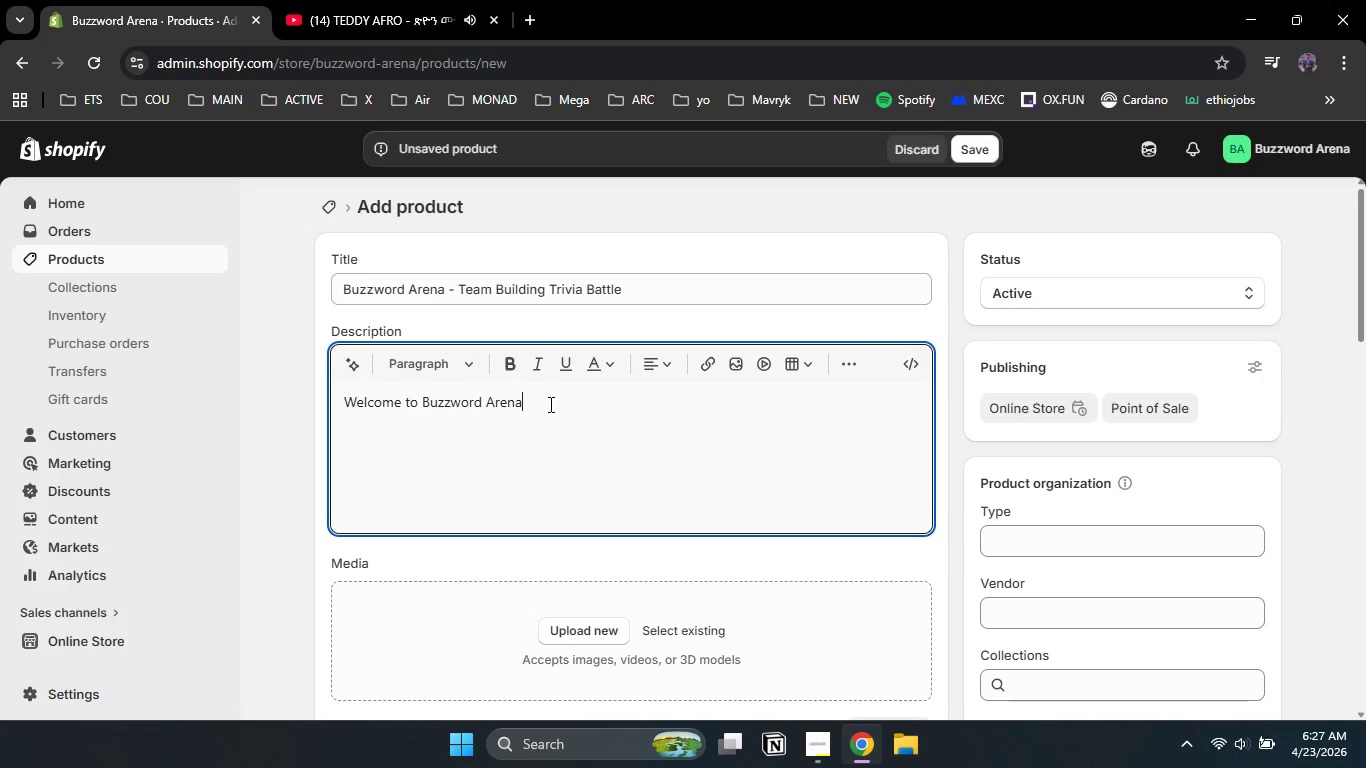 
type(, the high octane interactive game show engineered speco)
key(Backspace)
type(ifu)
key(Backspace)
type(ically for team building entertainment )
key(Backspace)
type(. Your colleagues aren't just coworkers they are cons)
key(Backspace)
type(tenstants )
 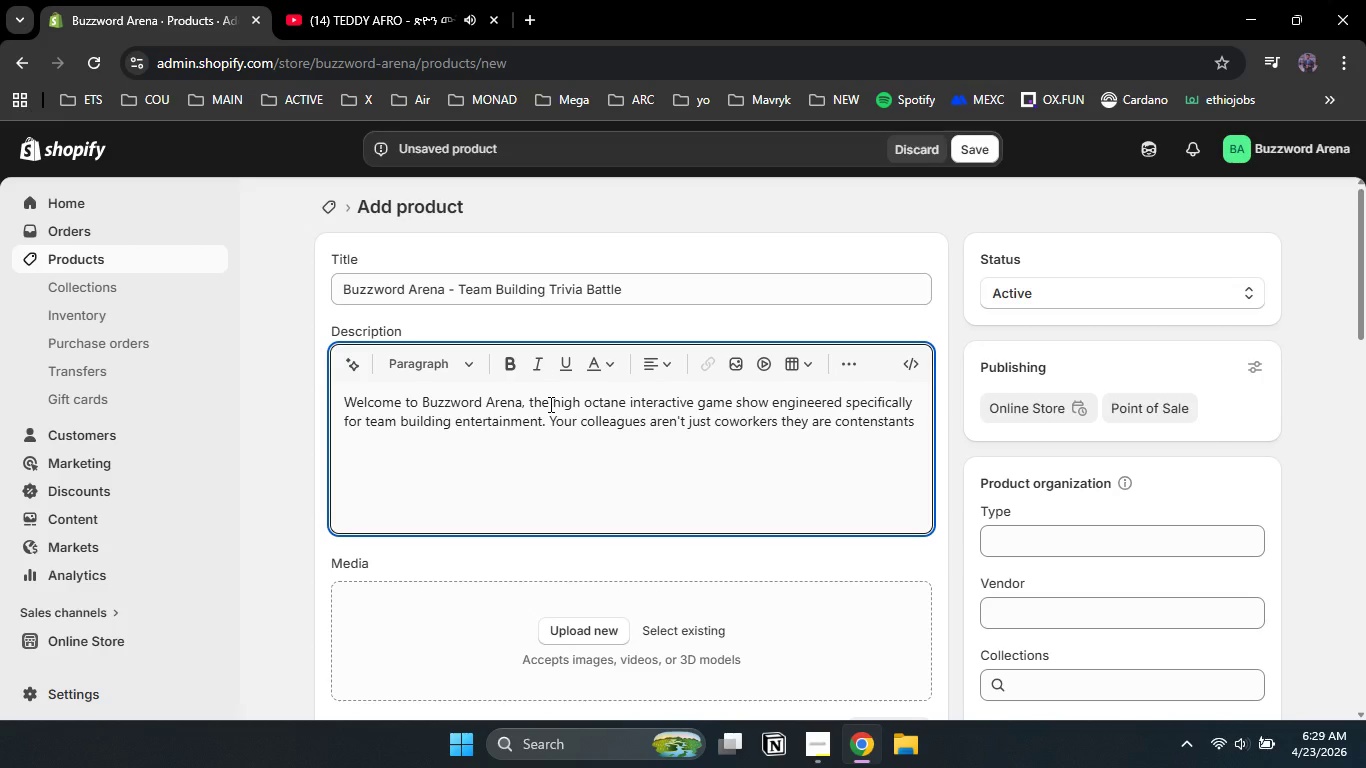 
type(racing to buzz )
key(Backspace)
type( in, shout our)
key(Backspace)
type(t answer )
key(Backspace)
type(s )
key(Backspace)
type(, and climp)
key(Backspace)
type(b )
 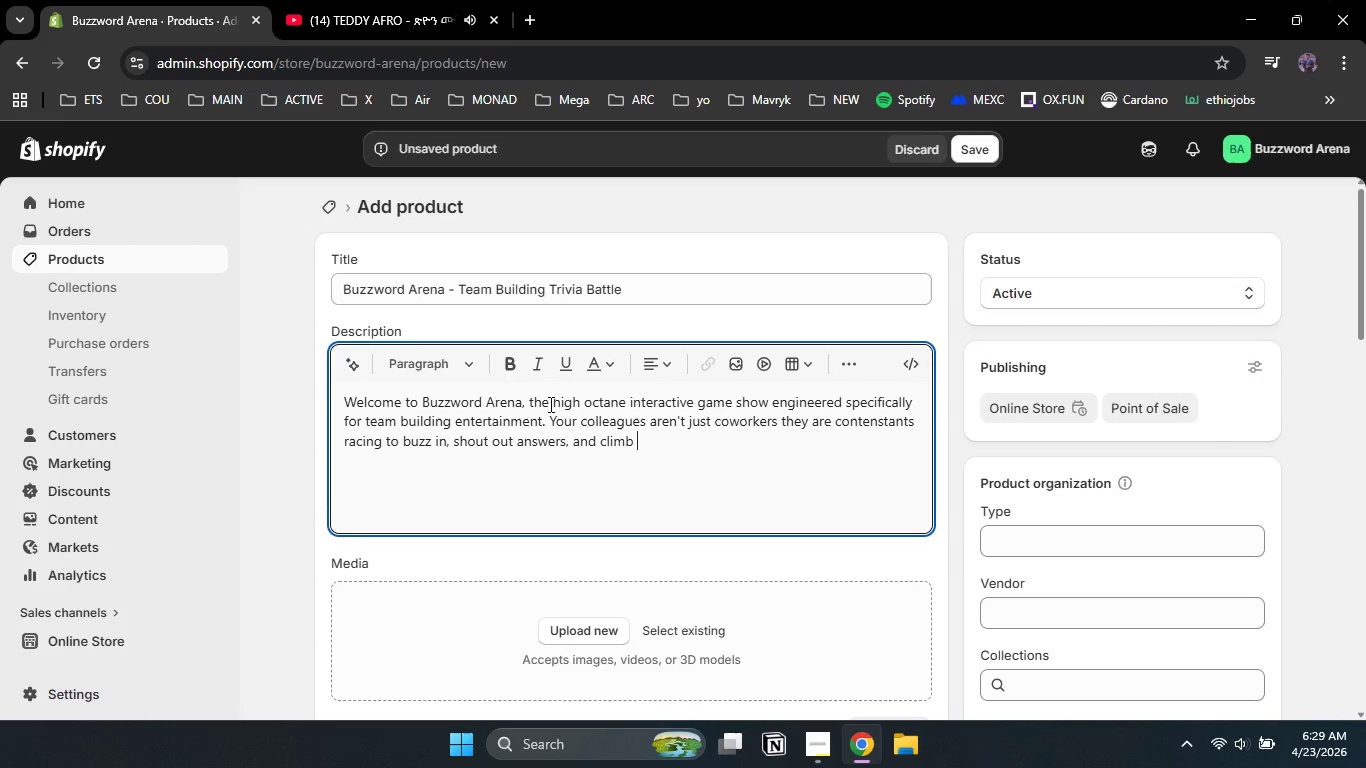 
type(the live leadboard.)
 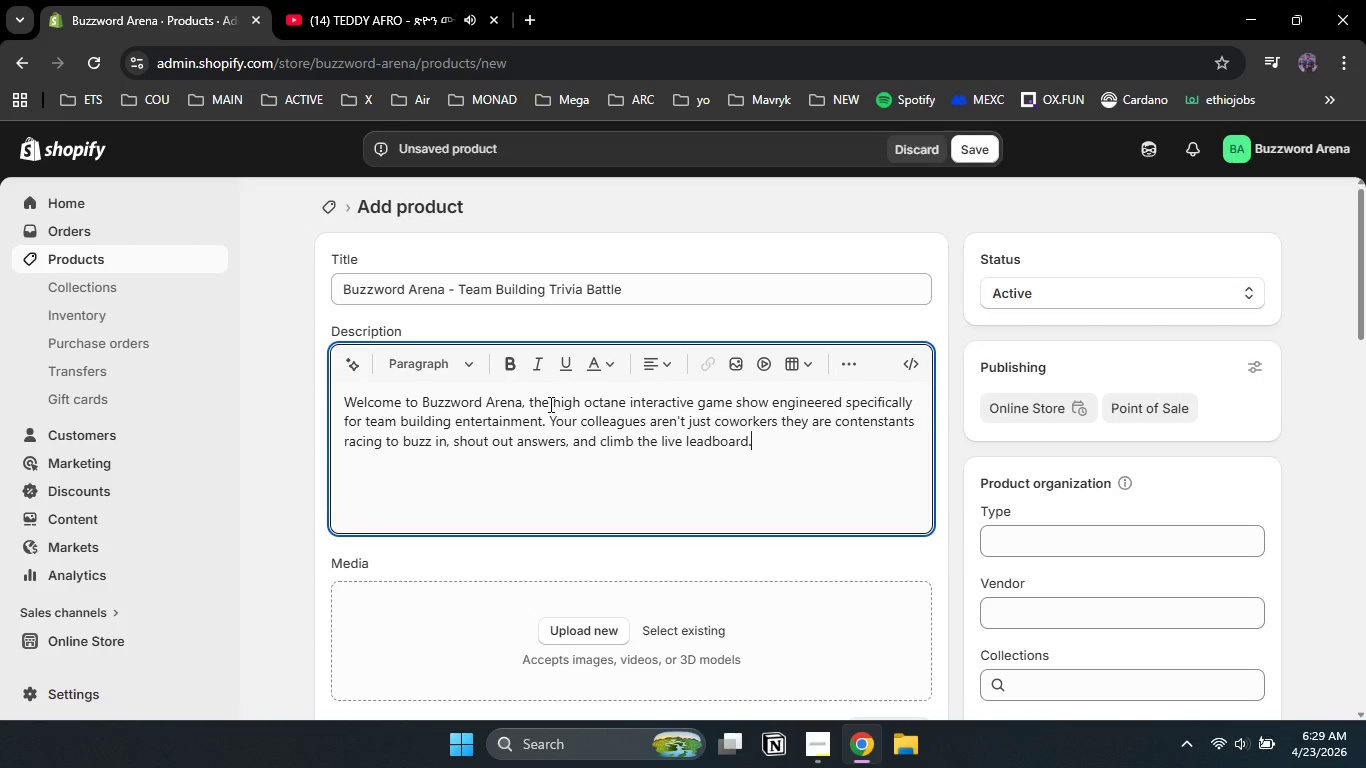 
key(Enter)
 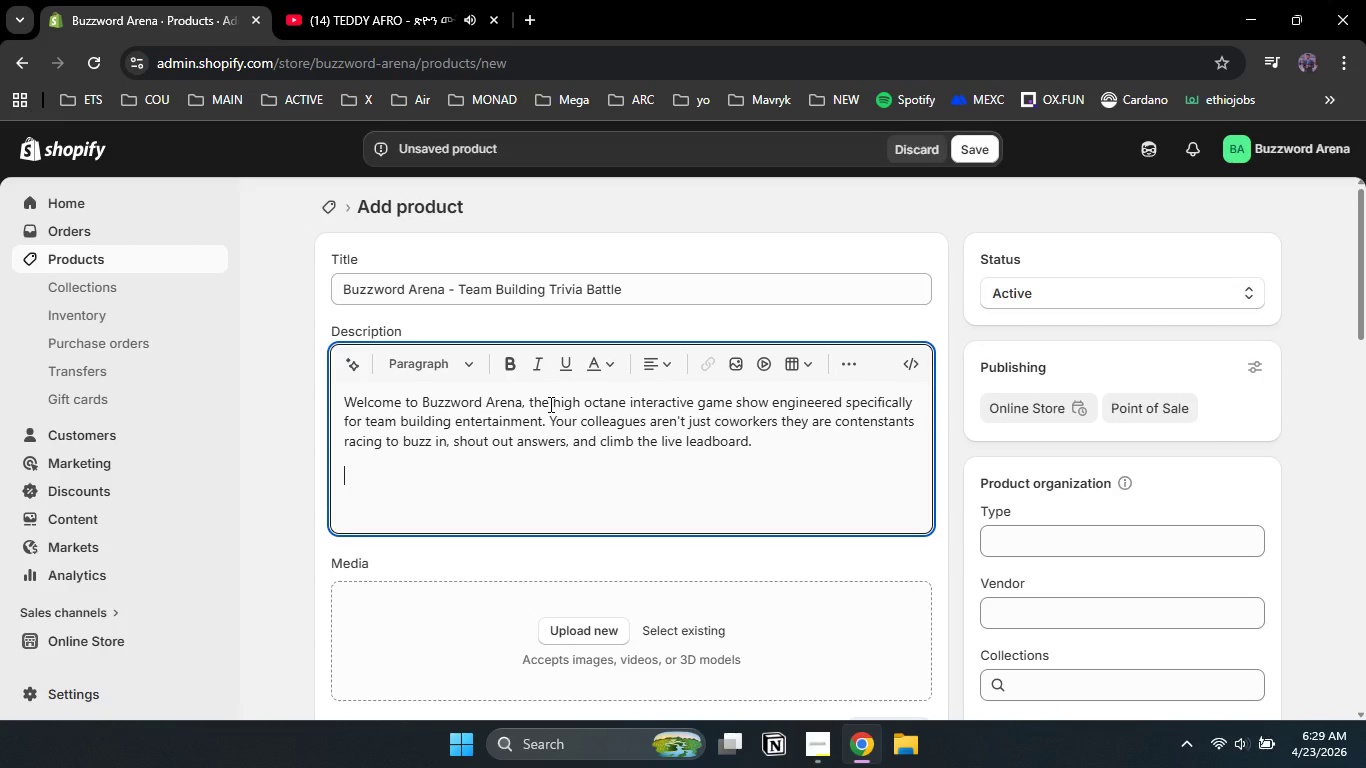 
type(Unlike generic qi)
key(Backspace)
type(uizzes )
key(Backspace)
type(, buzze)
key(Backspace)
type(wi)
key(Backspace)
type(ord Areana)
key(Backspace)
key(Backspace)
key(Backspace)
type(na, )
key(Backspace)
type( u)
key(Backspace)
key(Backspace)
key(Backspace)
type( users)
key(Backspace)
type( )
key(Backspace)
key(Backspace)
type(s real time word association round )
key(Backspace)
type(s )
key(Backspace)
type(, rapid fire challenges, and custom mobile trivia interface that works on any smartphone or tablets. We bring the hosy)
key(Backspace)
type(t )
key(Backspace)
type(, the sounf)
key(Backspace)
type(d effects, anf )
key(Backspace)
key(Backspace)
type(d the championship bet)
key(Backspace)
type(lts. You bring your energy.)
 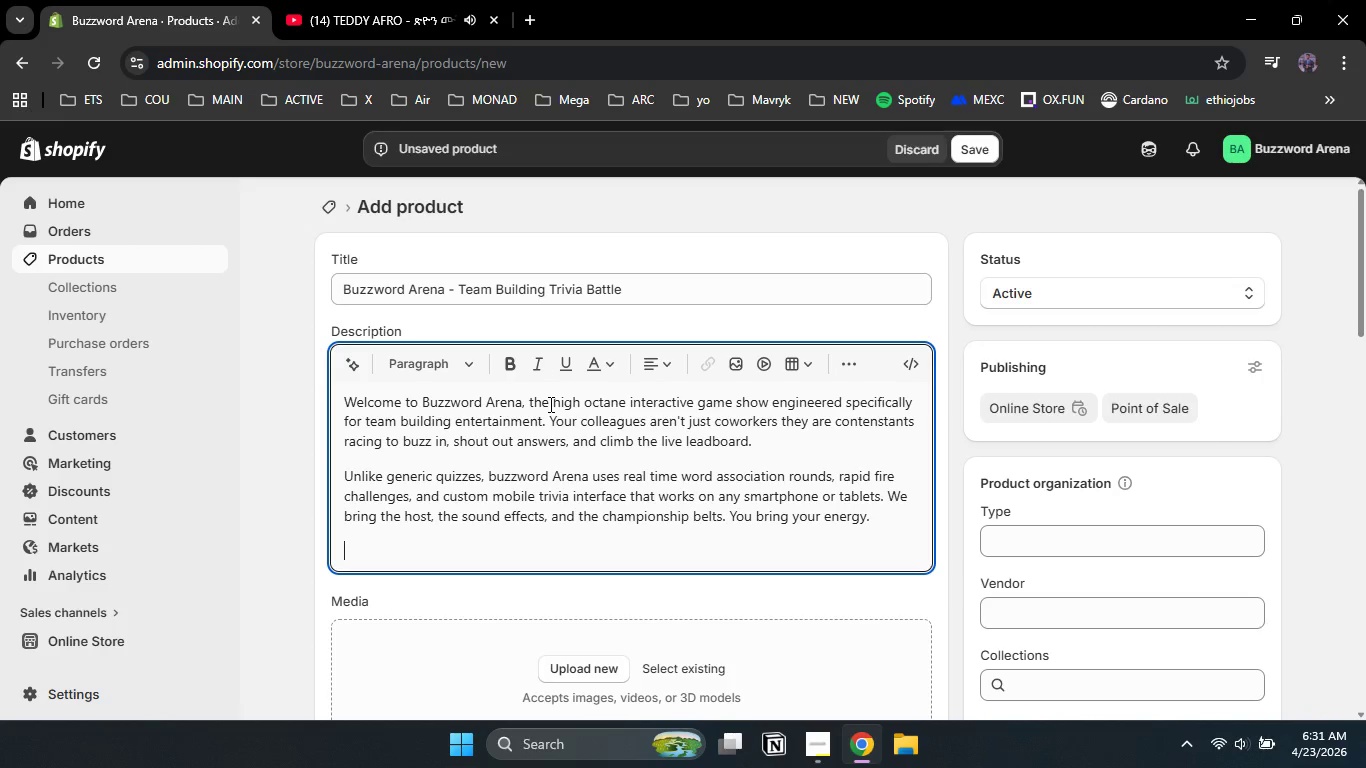 
 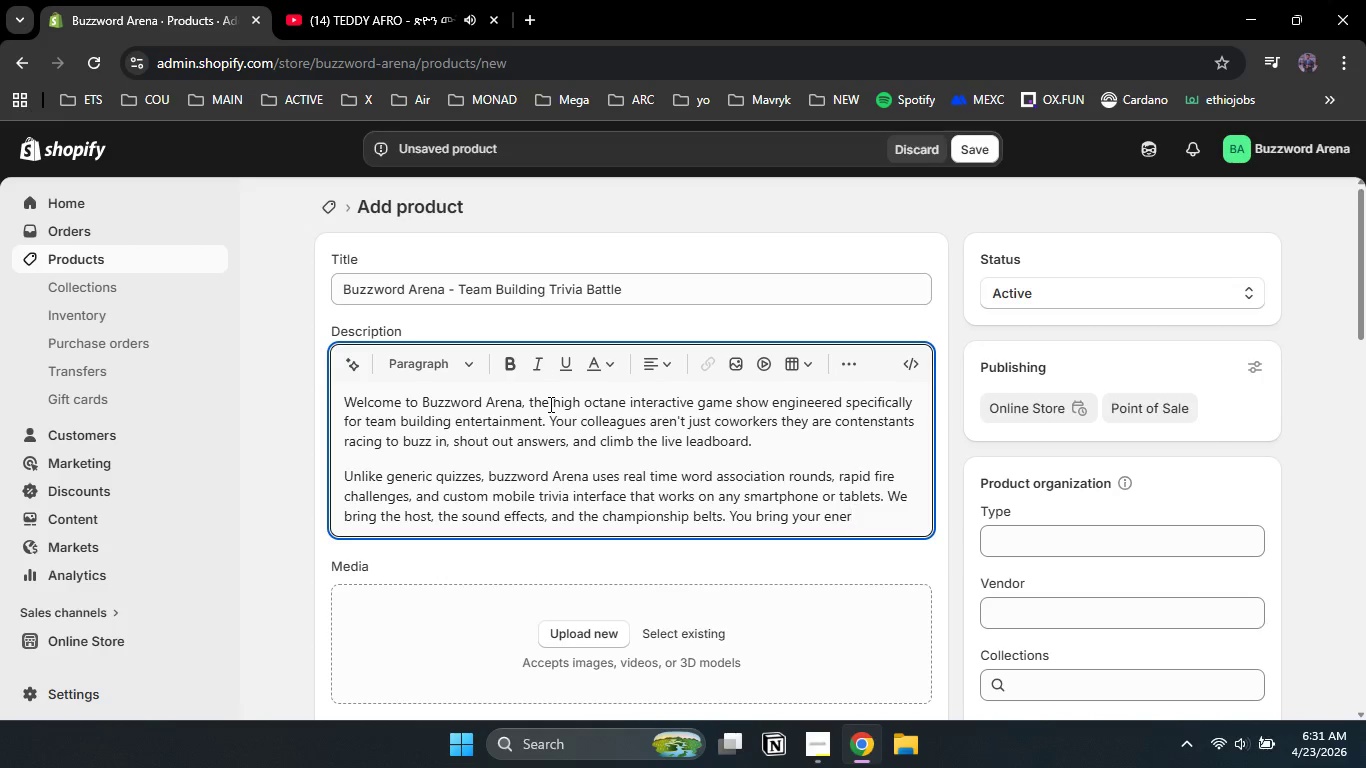 
key(Enter)
 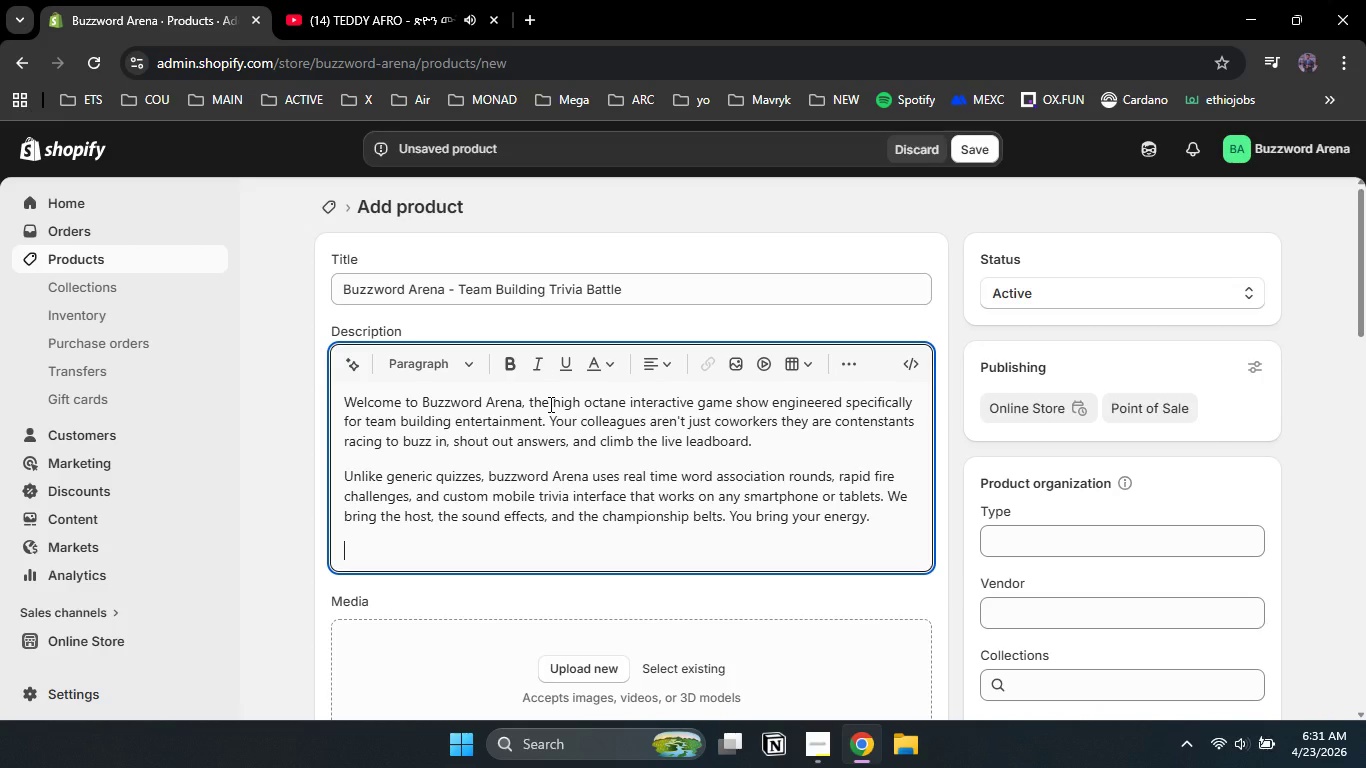 
type(Companies from tech startups to fory)
key(Backspace)
type(ti)
key(Backspace)
type(une 500s use Buzzword Arena to break the ice,[MediaTrackPrevious][MediaTrackPrevious] celebrate milestones )
key(Backspace)
type(, the train sales team )
key(Backspace)
type(s through gamification. The mobile trivia formate )
key(Backspace)
key(Backspace)
type( means )
 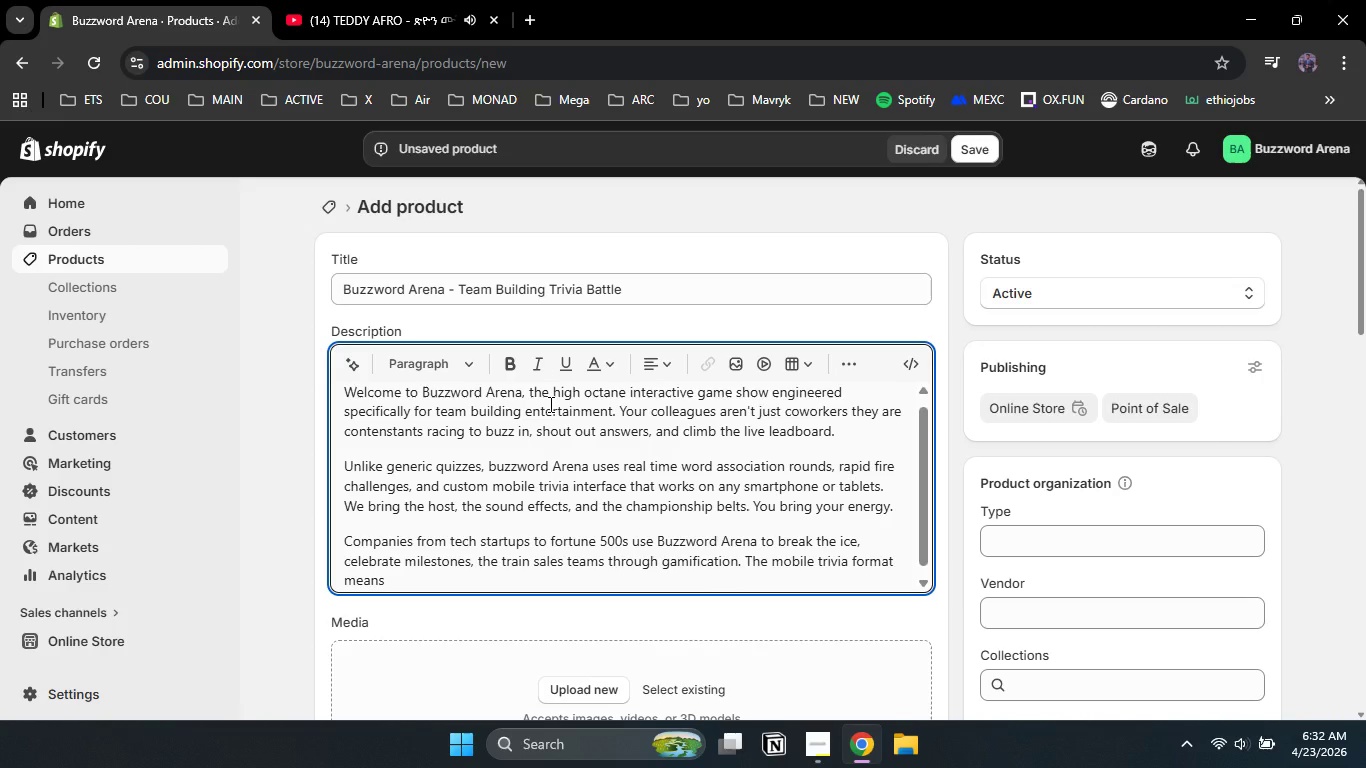 
type(no heav equipments )
 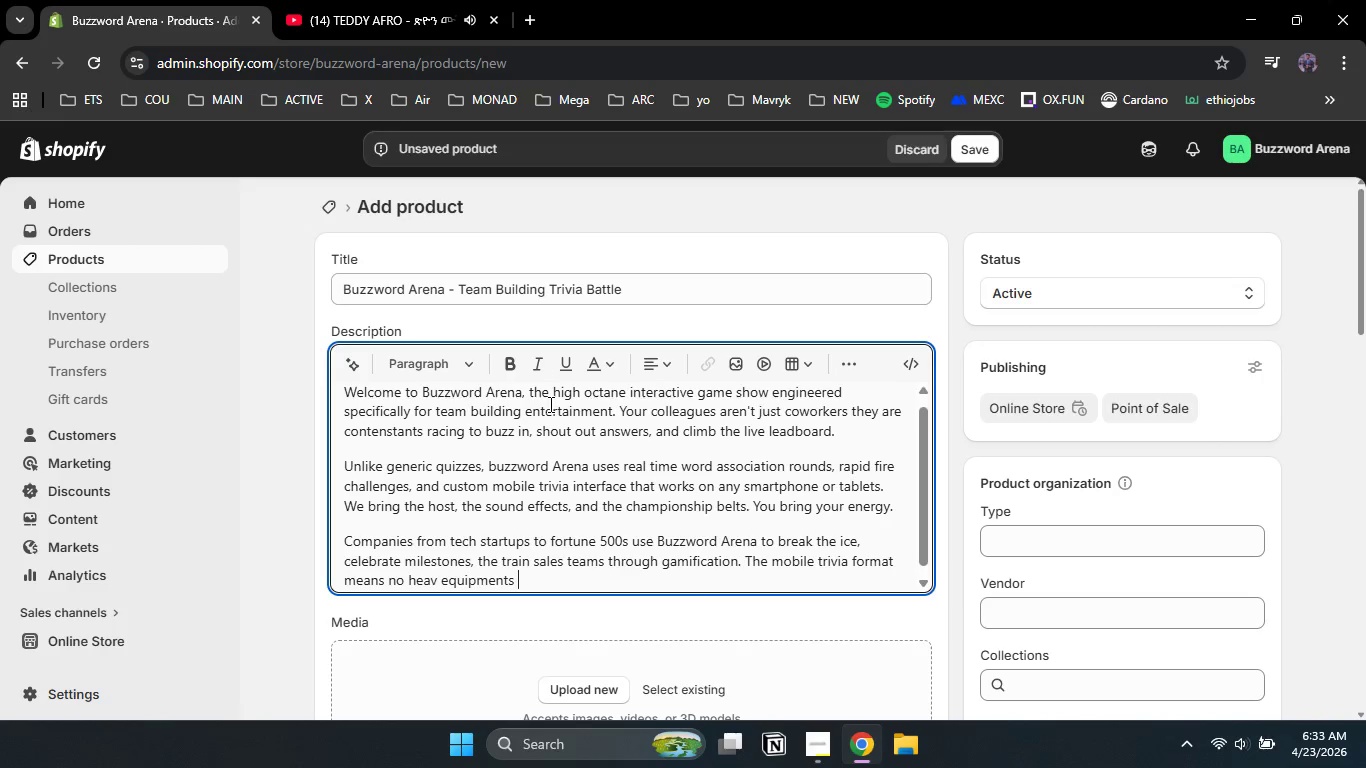 
wait(5.59)
 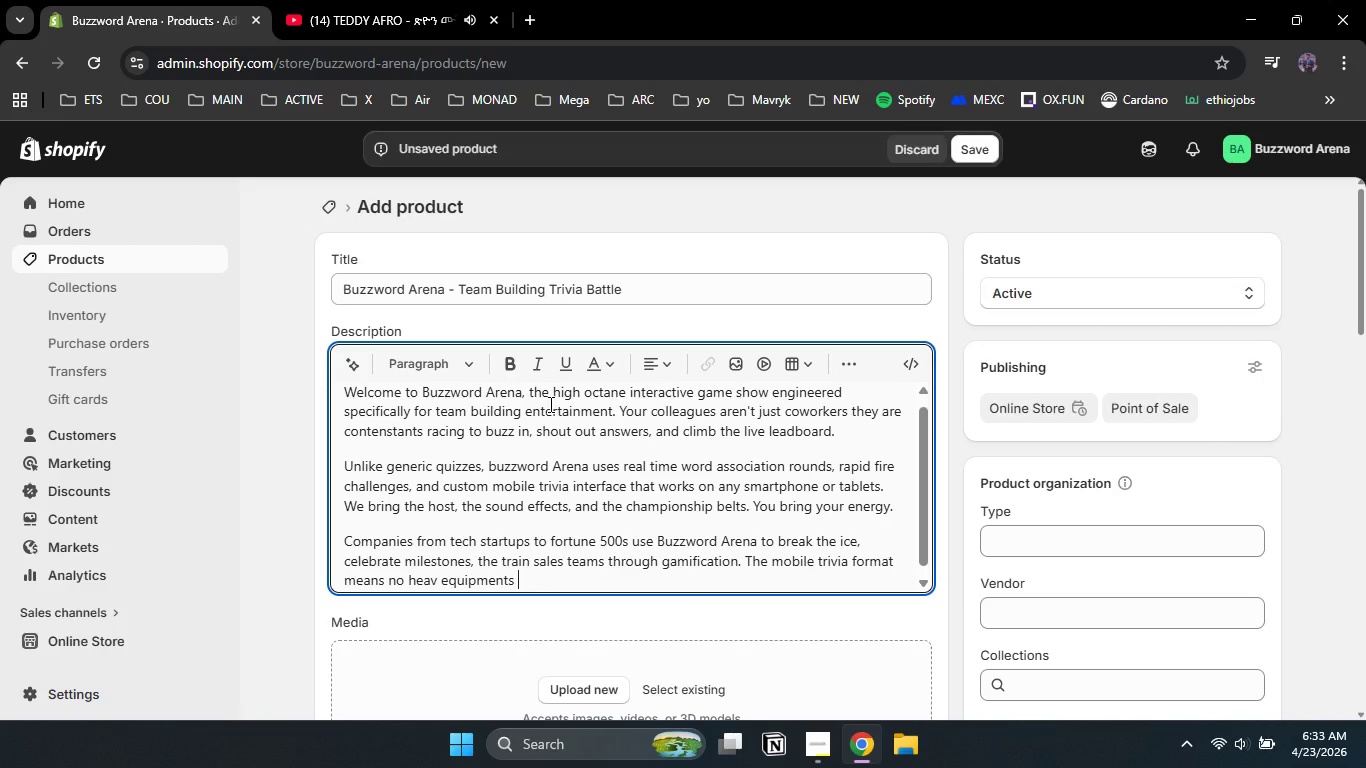 
type(just a k)
key(Backspace)
type(link to join and your tean)
key(Backspace)
type(m plays from their own device or sharre)
key(Backspace)
key(Backspace)
type(ed buzzers.)
 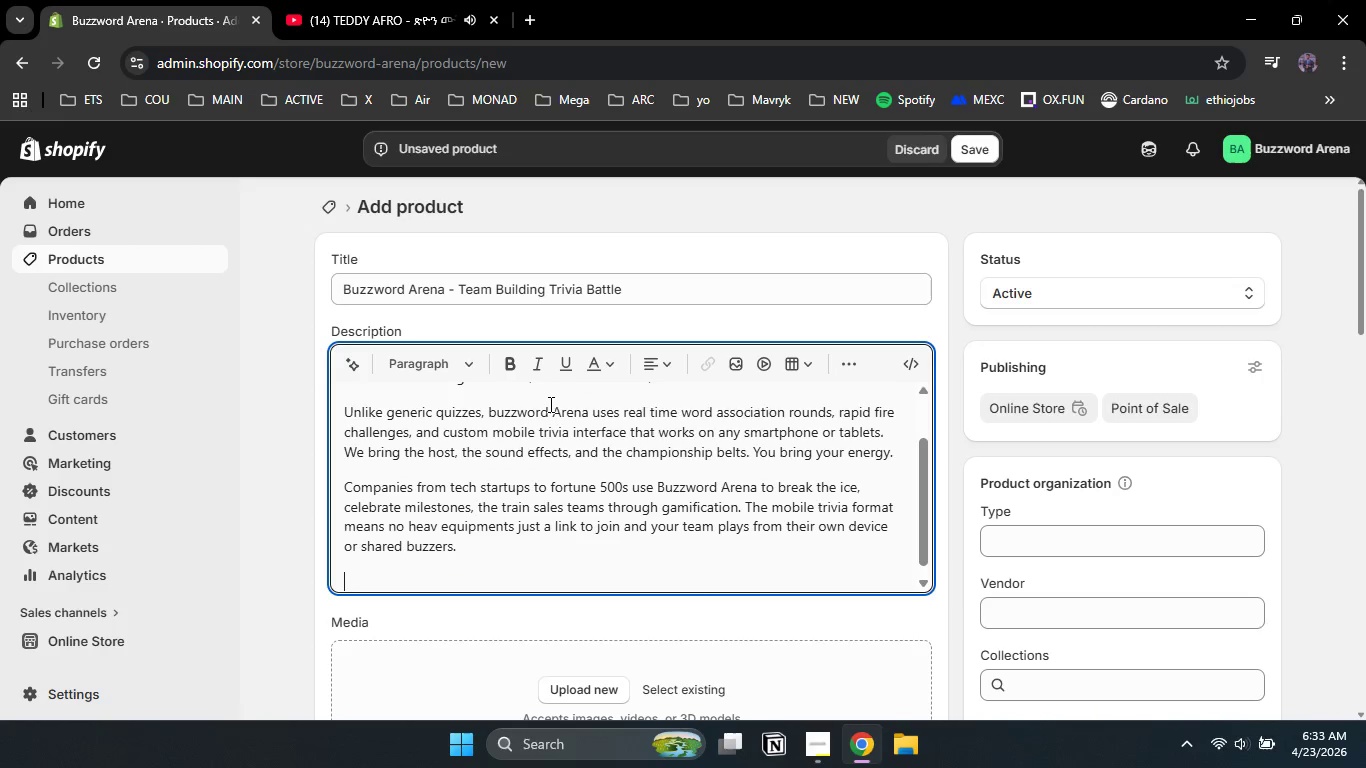 
key(Enter)
 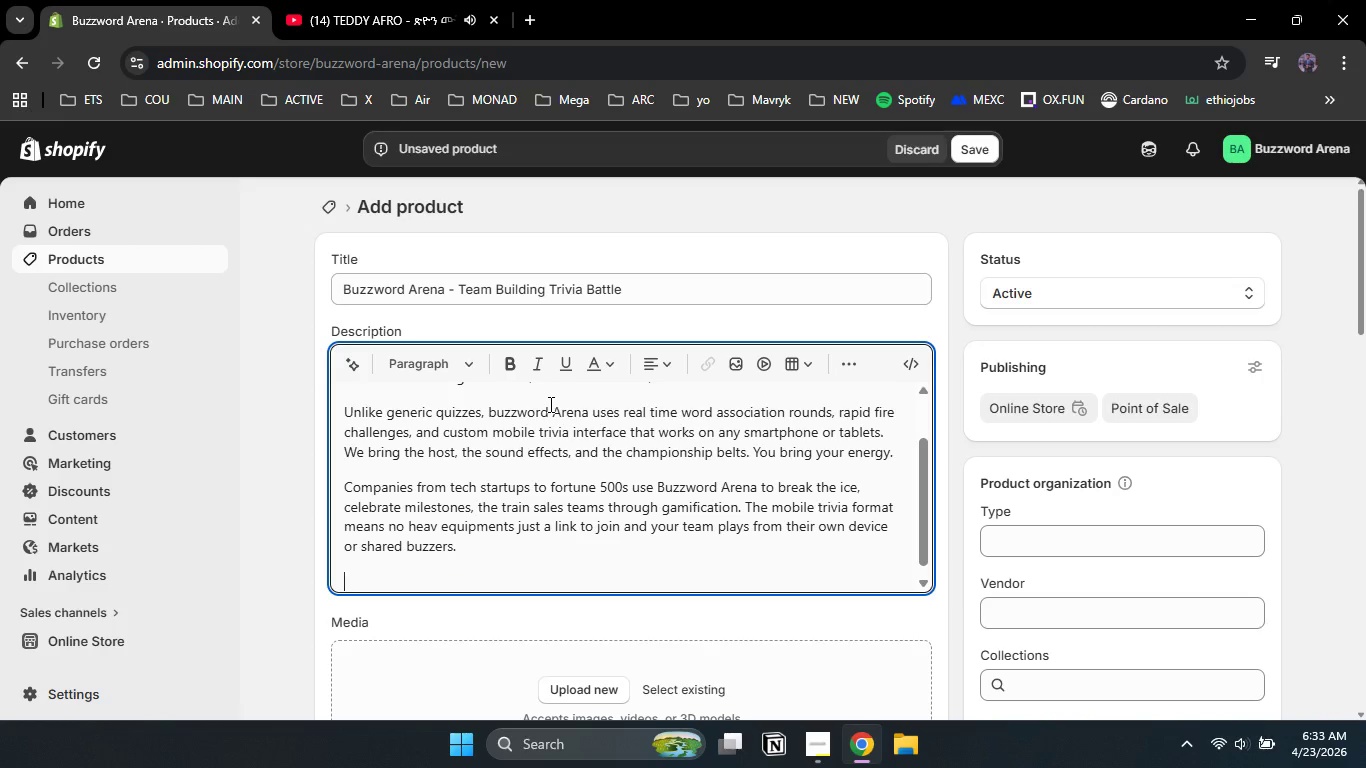 
type(Pick )
 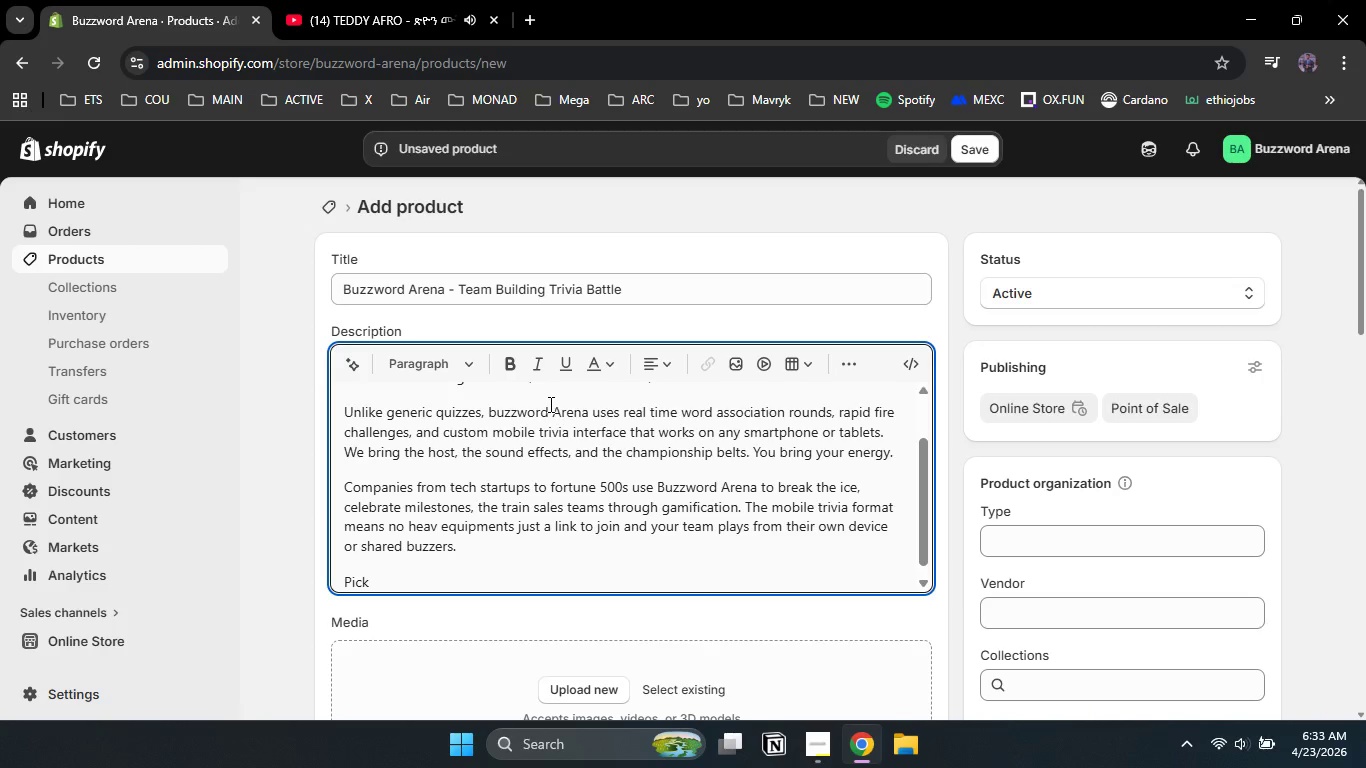 
wait(9.83)
 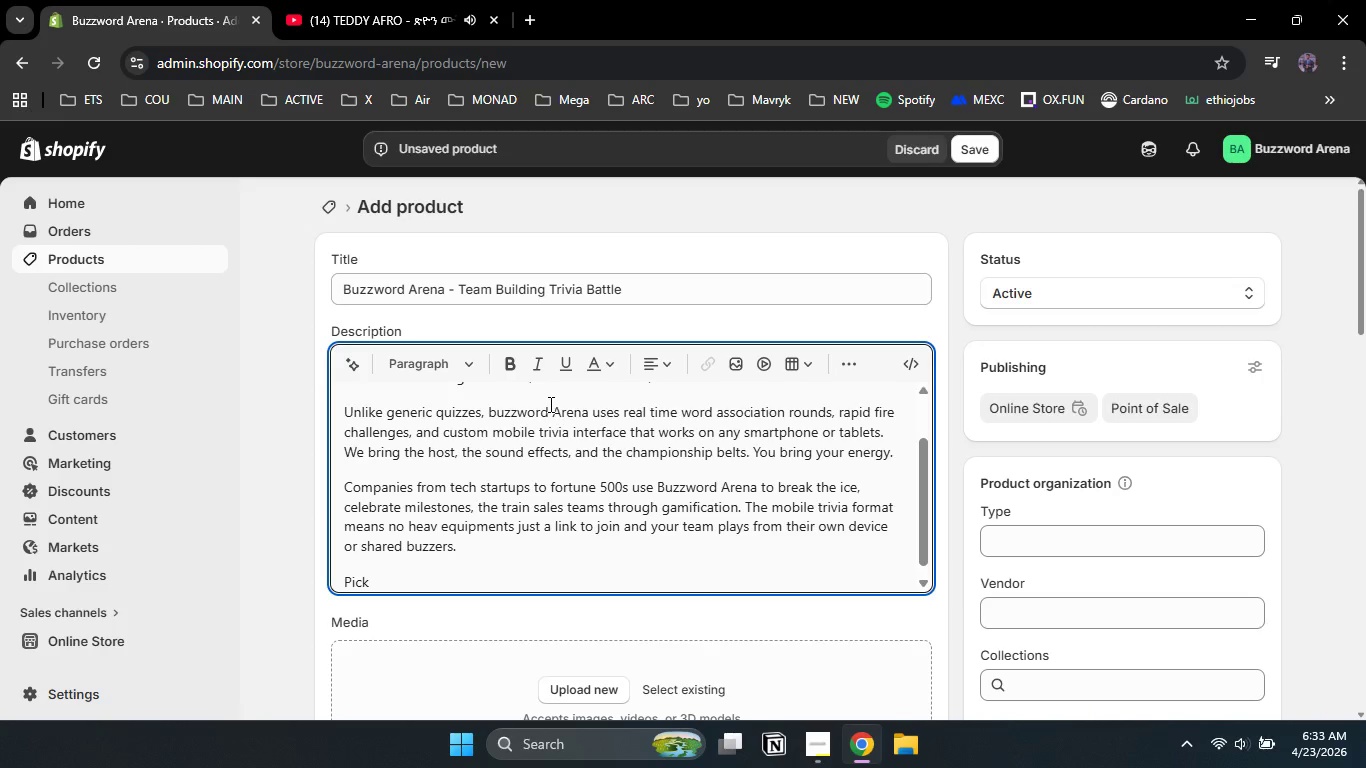 
type(your duration and group size below. Larger audiences get a second host)
 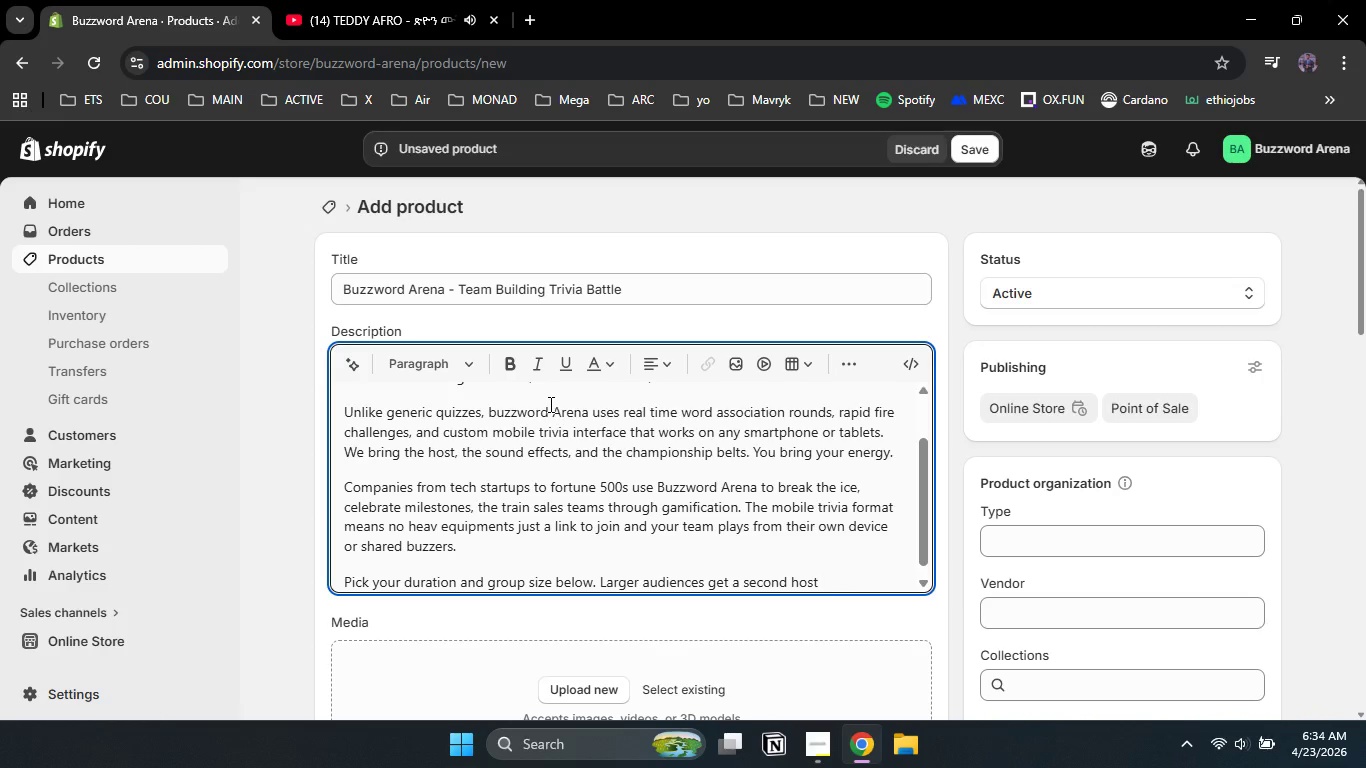 
scroll: coordinate [1091, 515], scroll_direction: down, amount: 6.0
 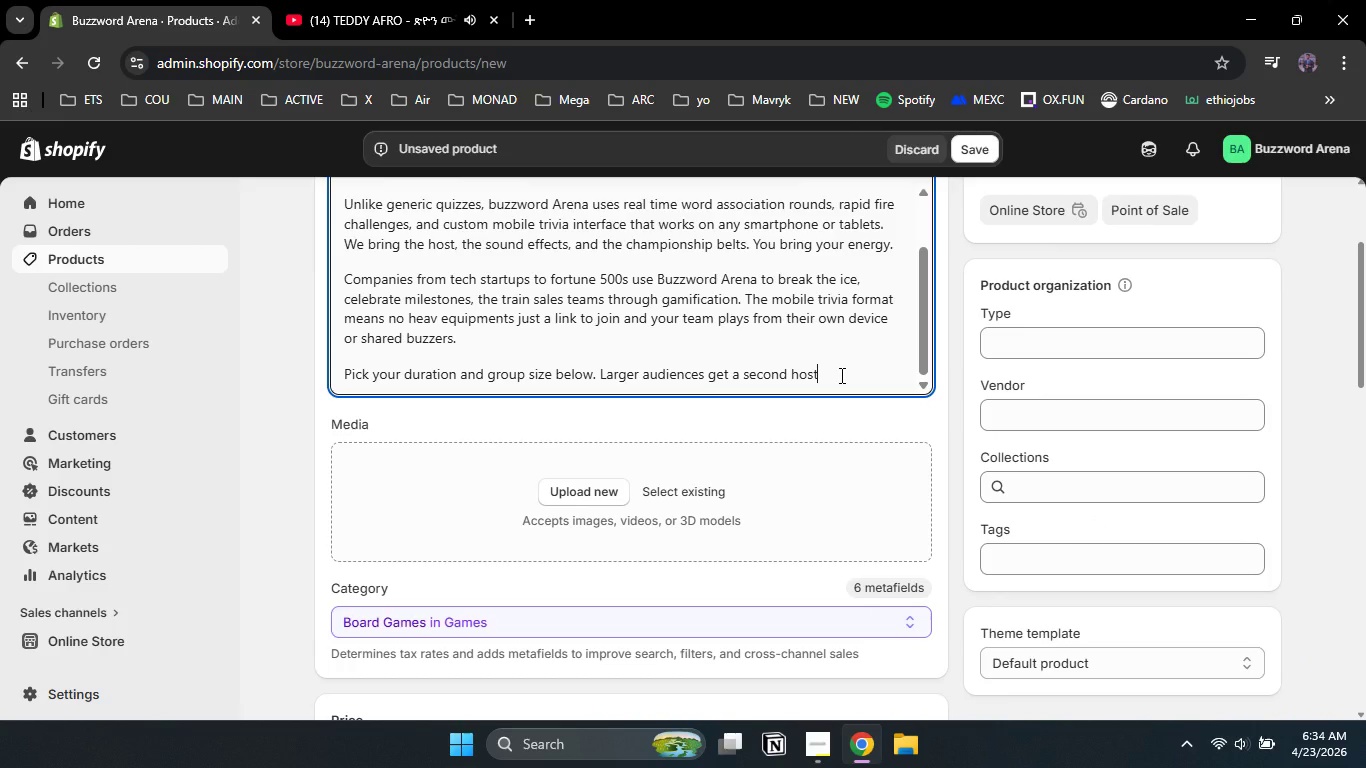 
type( and a gaiant)
key(Backspace)
key(Backspace)
key(Backspace)
key(Backspace)
key(Backspace)
type(iant proh)
key(Backspace)
type(jection display. Prices update in real time )
 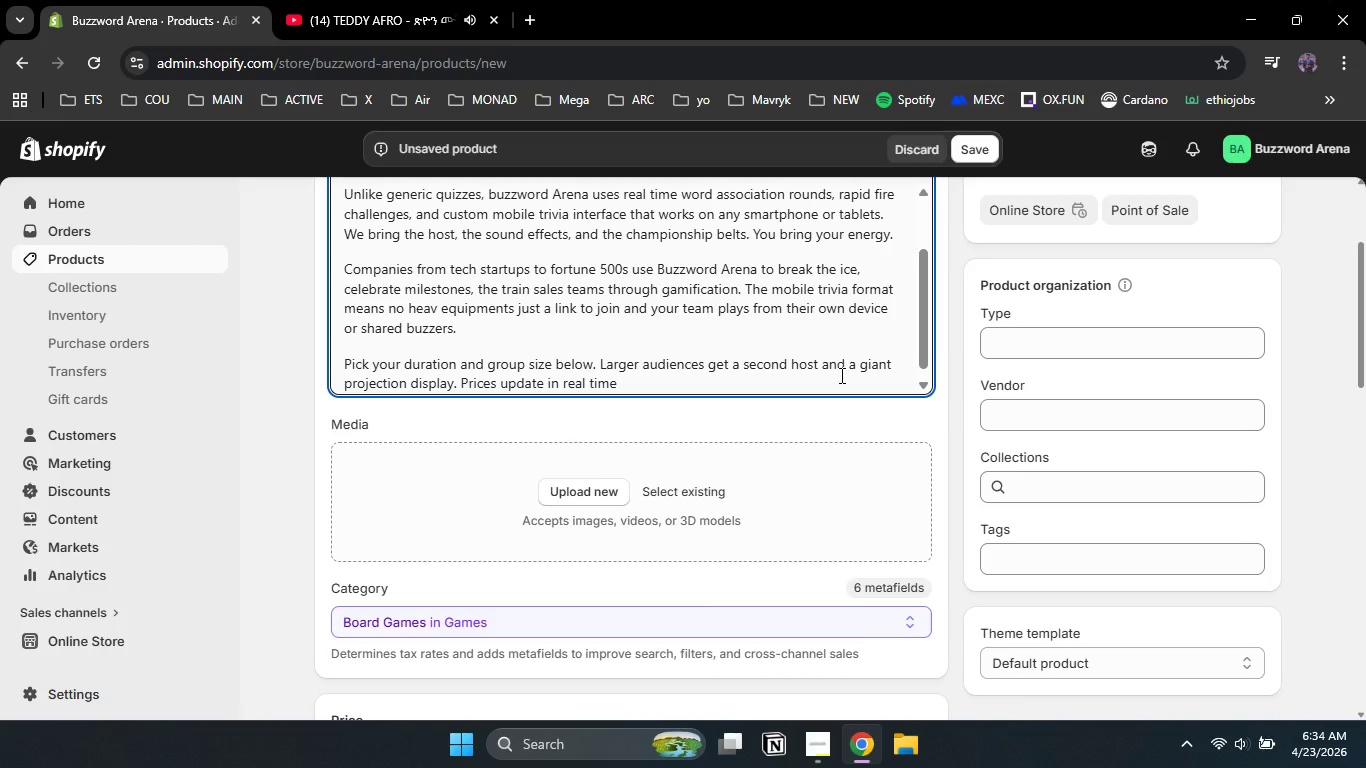 
key(Backspace)
type(. Ready r)
key(Backspace)
type(to crown your co)
key(Backspace)
key(Backspace)
type(office champions? start your booking now.)
 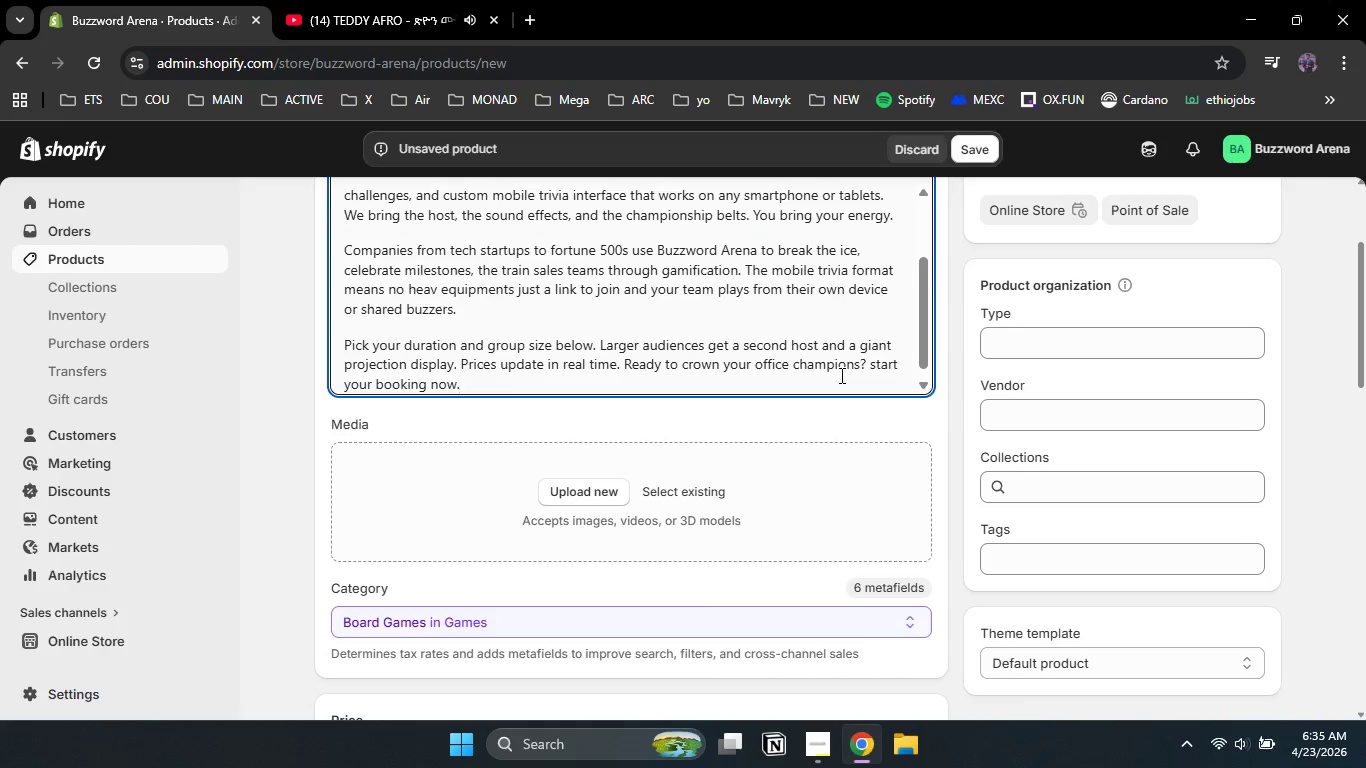 
right_click([840, 375])
 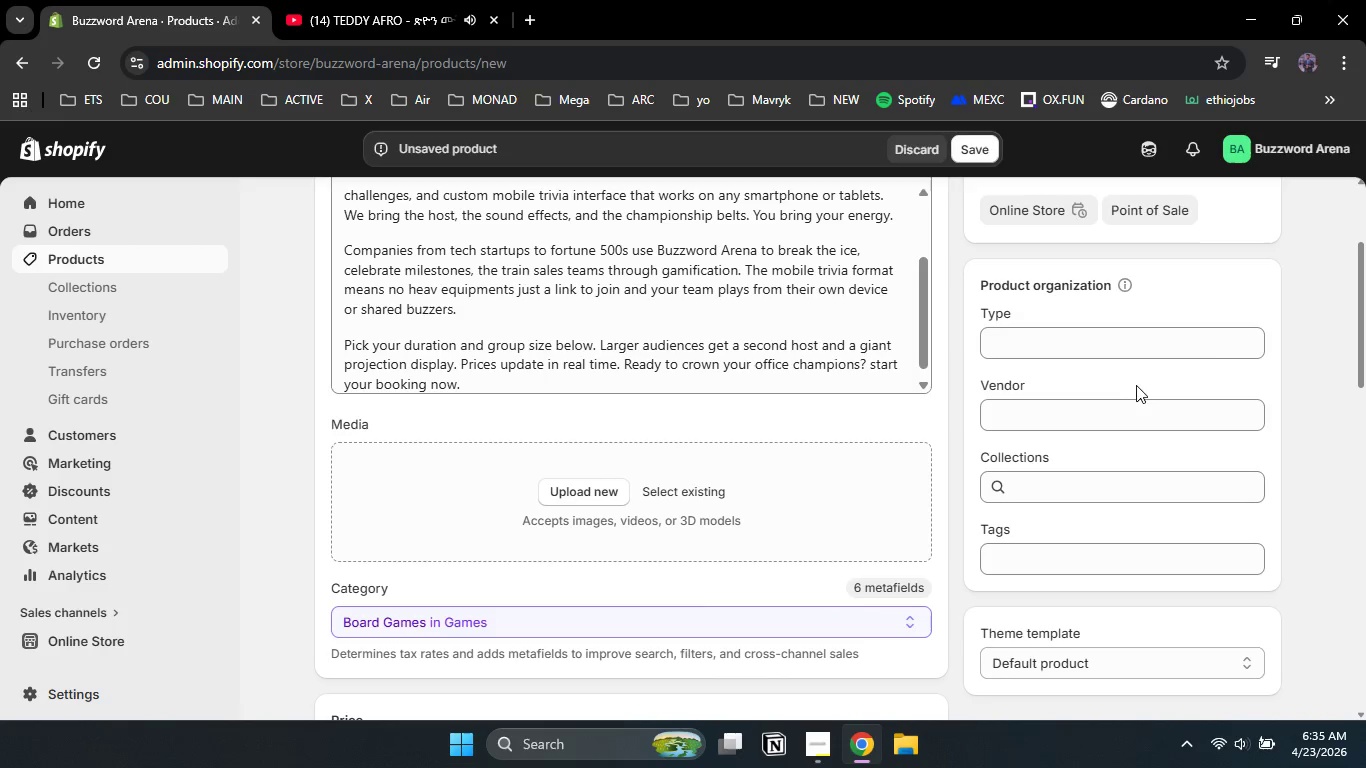 
left_click_drag(start_coordinate=[1365, 310], to_coordinate=[1365, 363])
 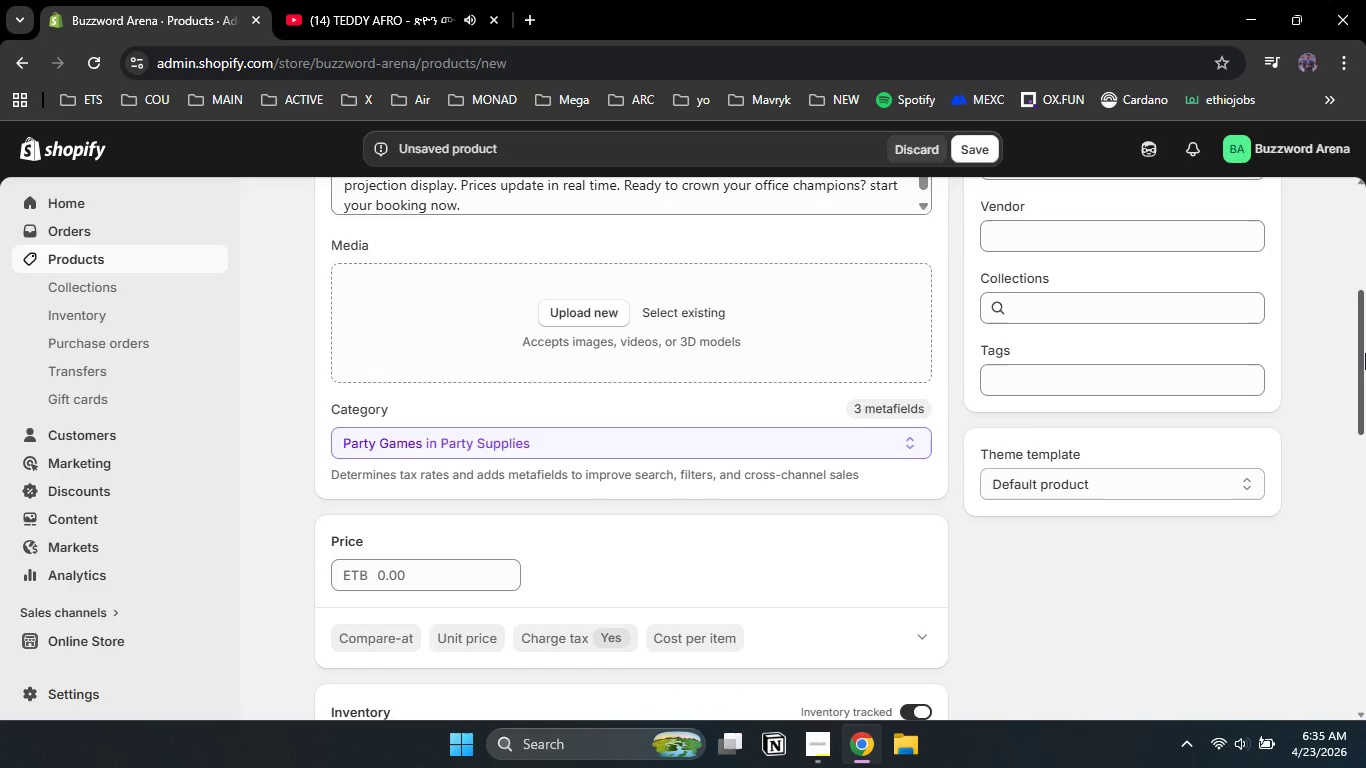 
left_click_drag(start_coordinate=[1365, 350], to_coordinate=[1363, 329])
 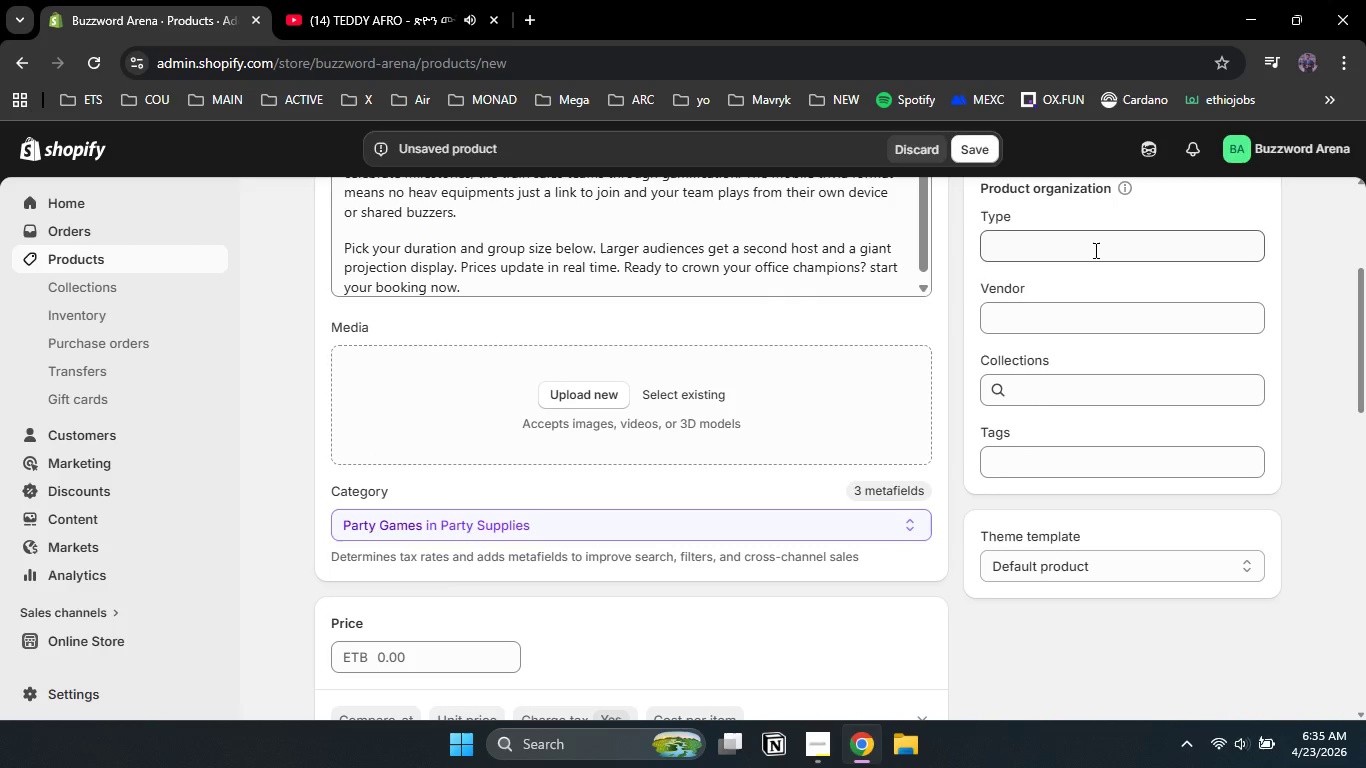 
left_click([1094, 250])
 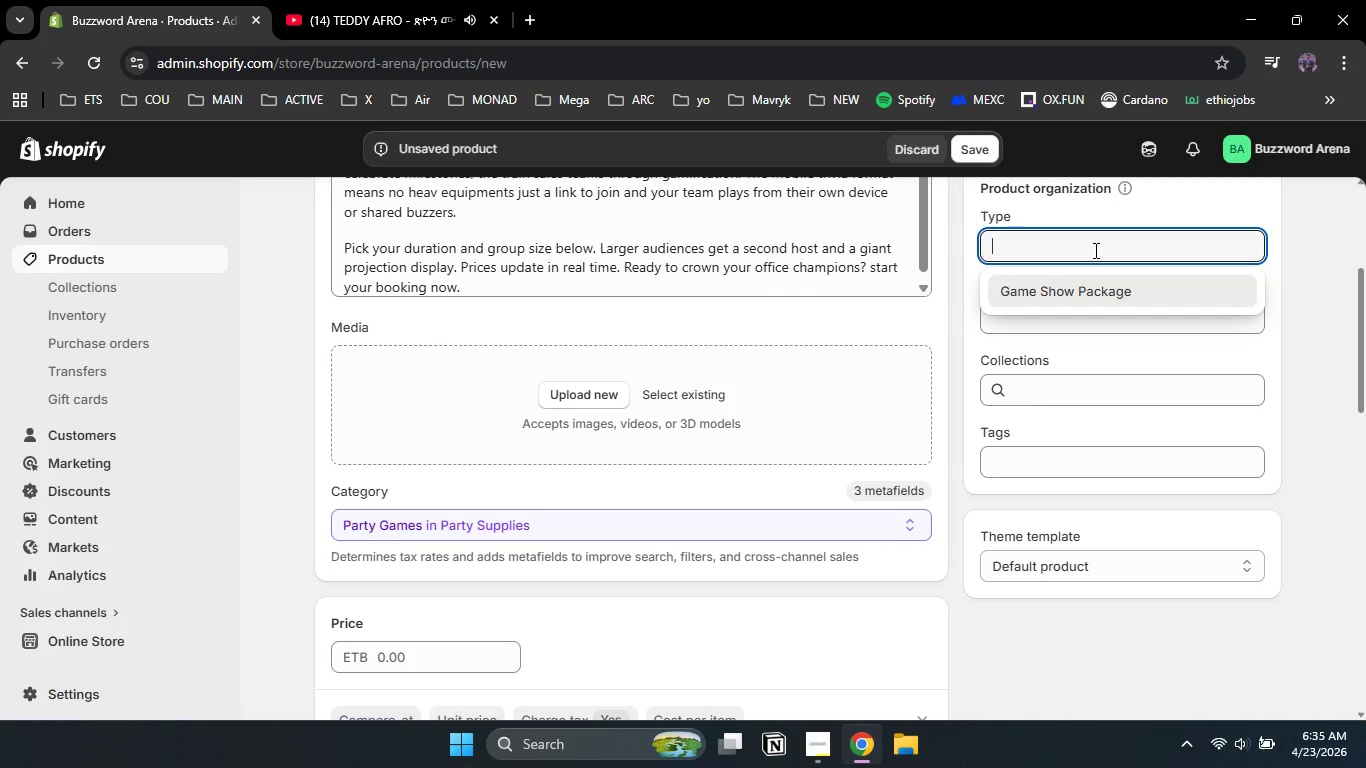 
type(Corporate Trivia Experiir)
key(Backspace)
type(ence)
 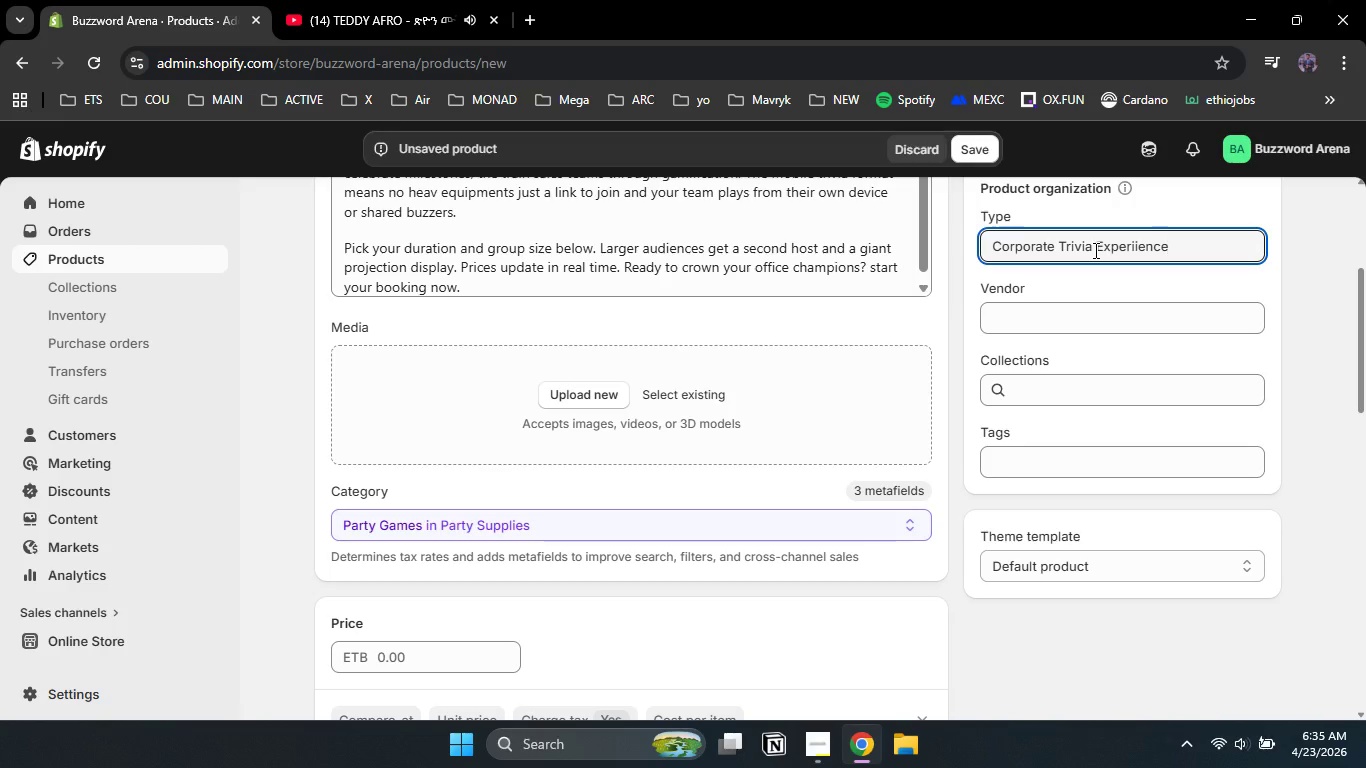 
double_click([1130, 249])
 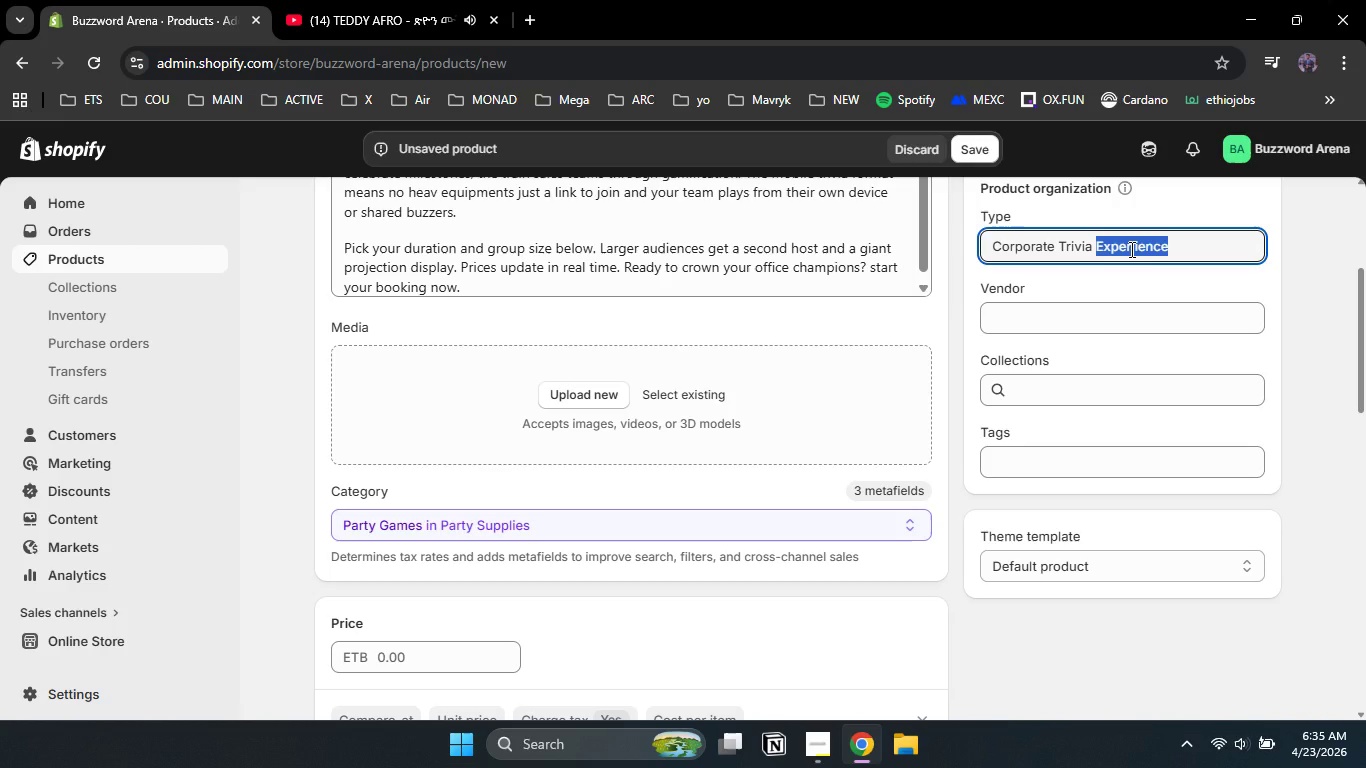 
type(Experience)
 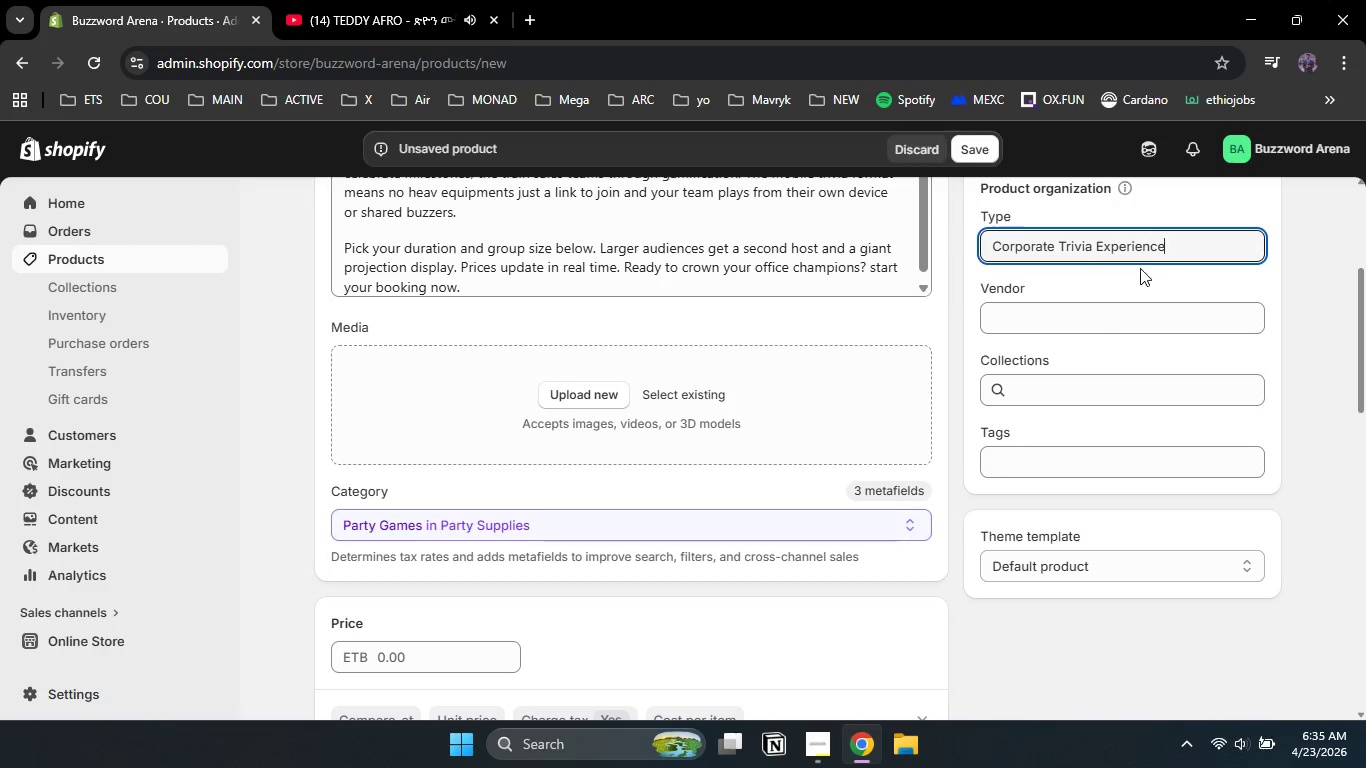 
left_click([1094, 301])
 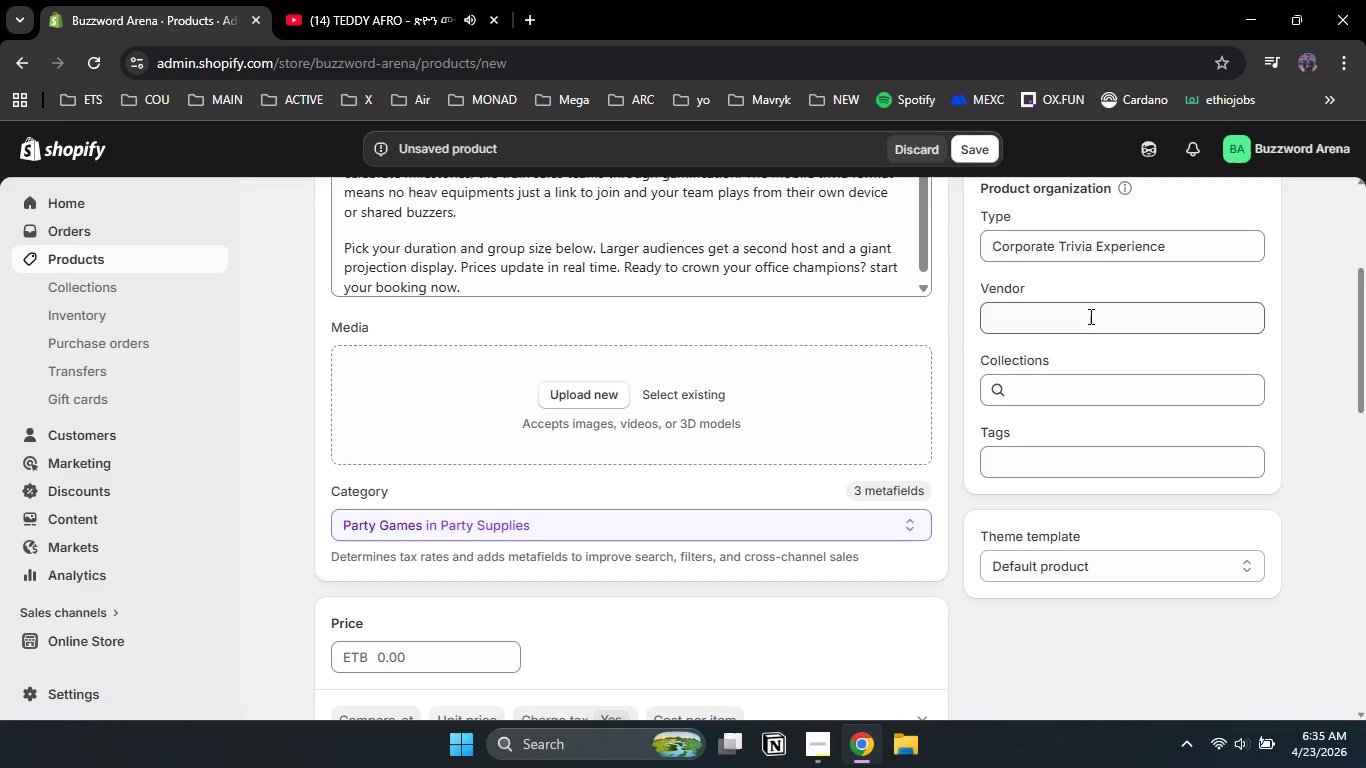 
left_click([1089, 316])
 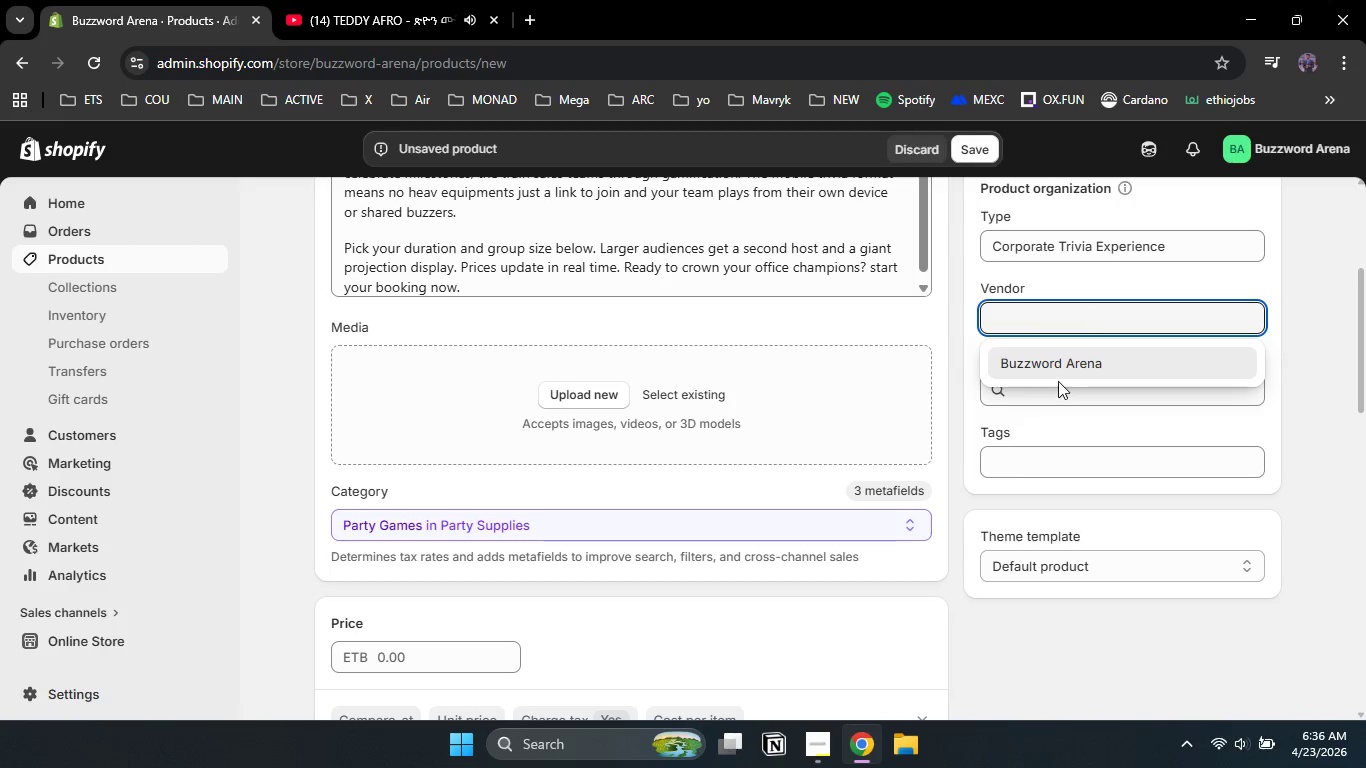 
left_click([1051, 364])
 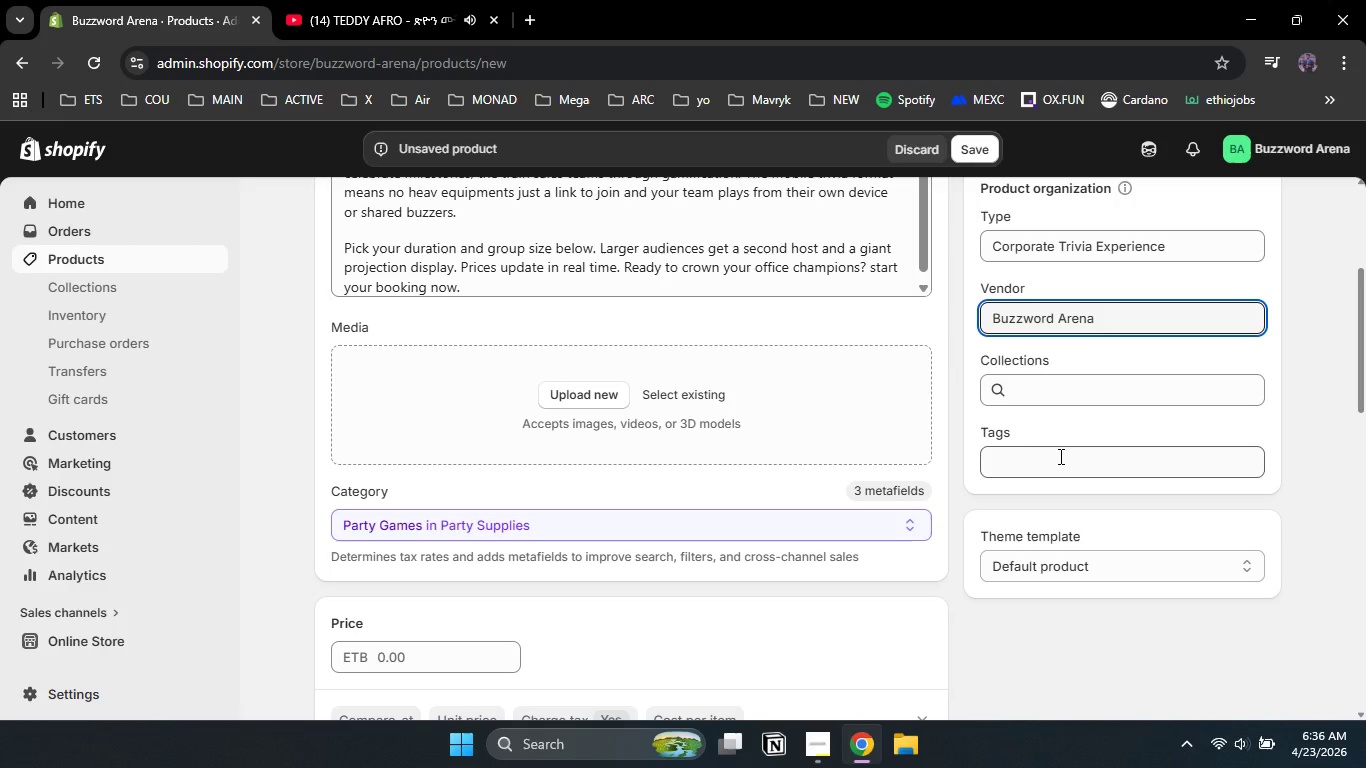 
left_click([1059, 455])
 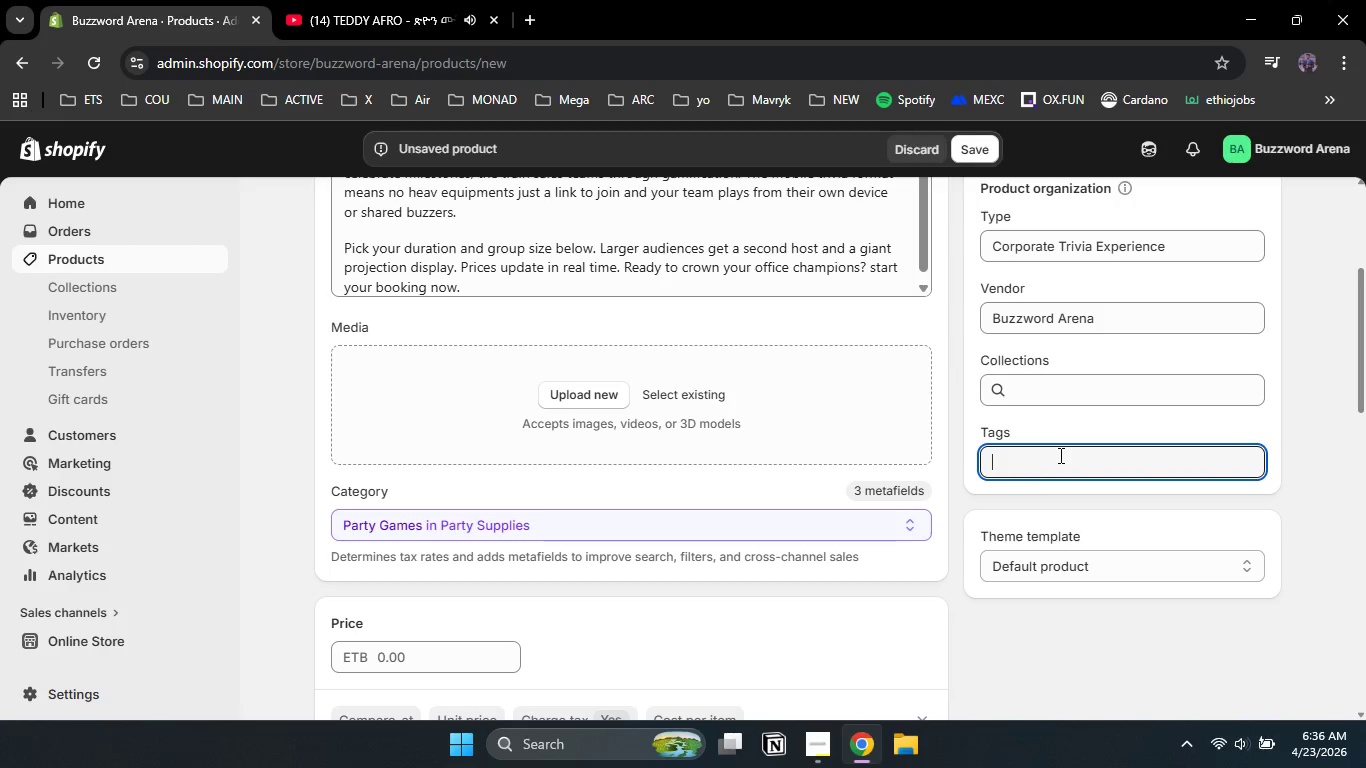 
type(in)
 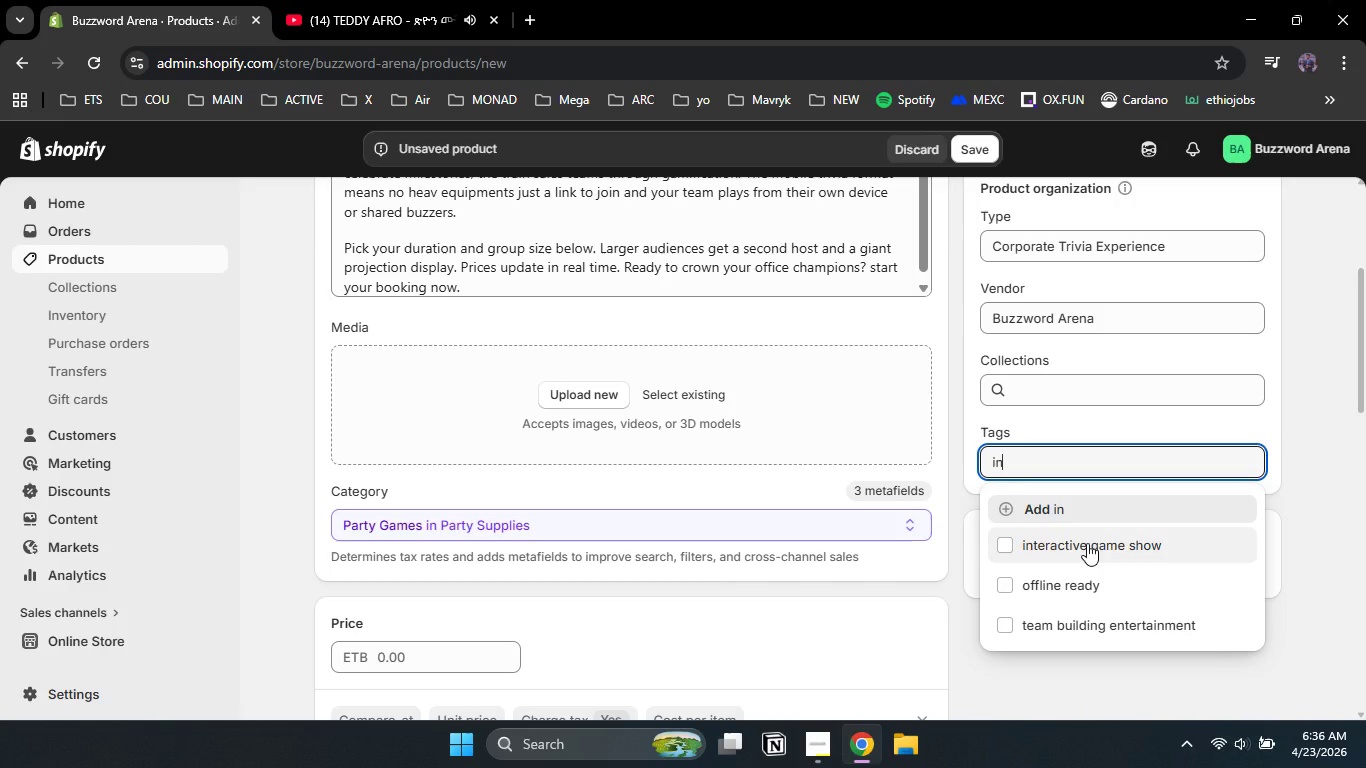 
left_click([1087, 543])
 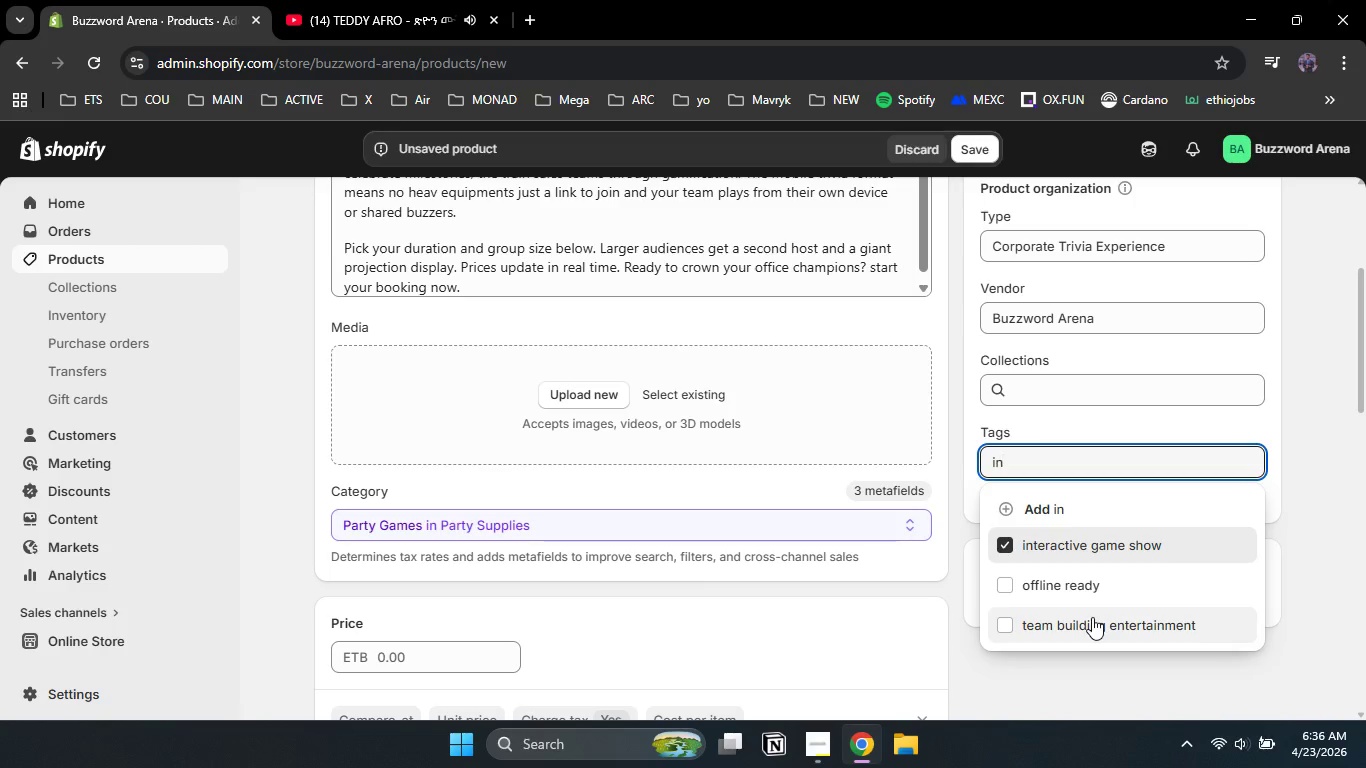 
wait(5.06)
 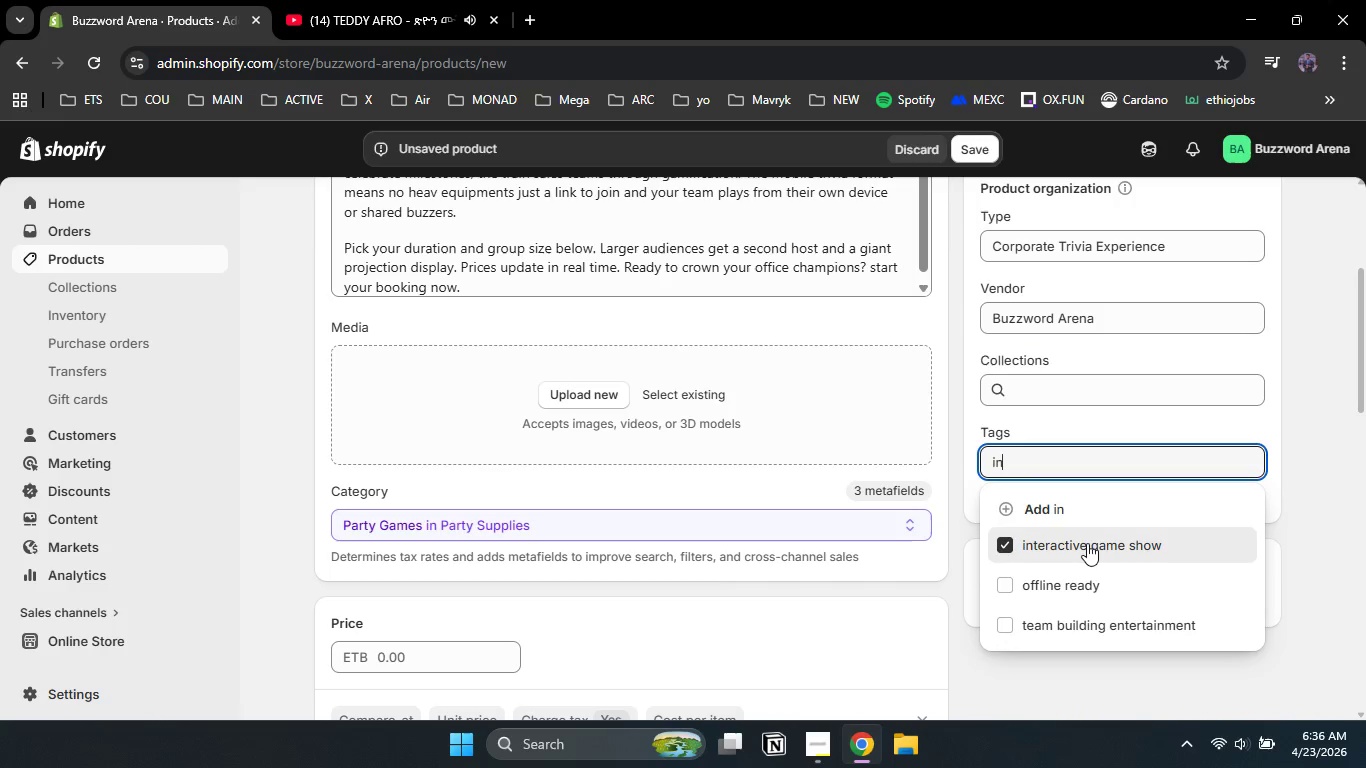 
left_click([1093, 617])
 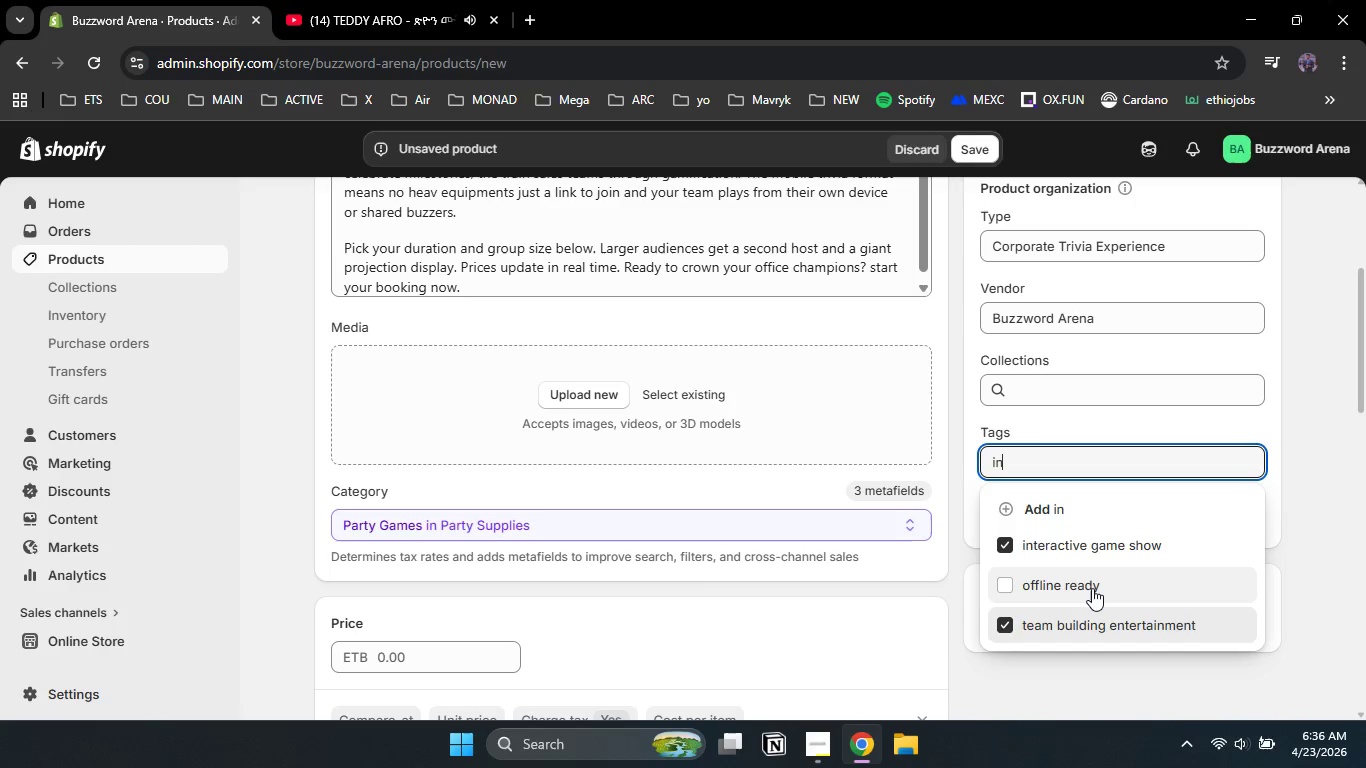 
scroll: coordinate [1082, 548], scroll_direction: down, amount: 1.0
 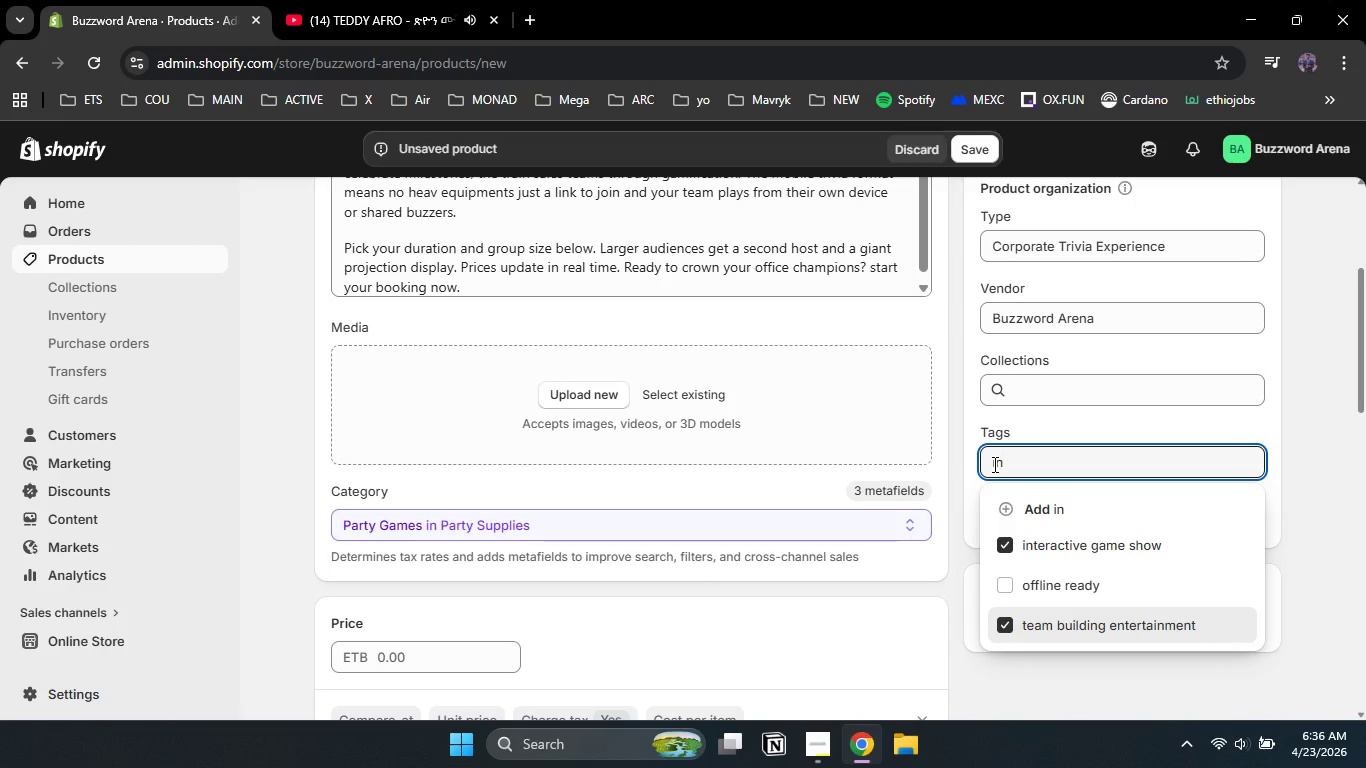 
key(Backspace)
key(Backspace)
key(Backspace)
type(team)
 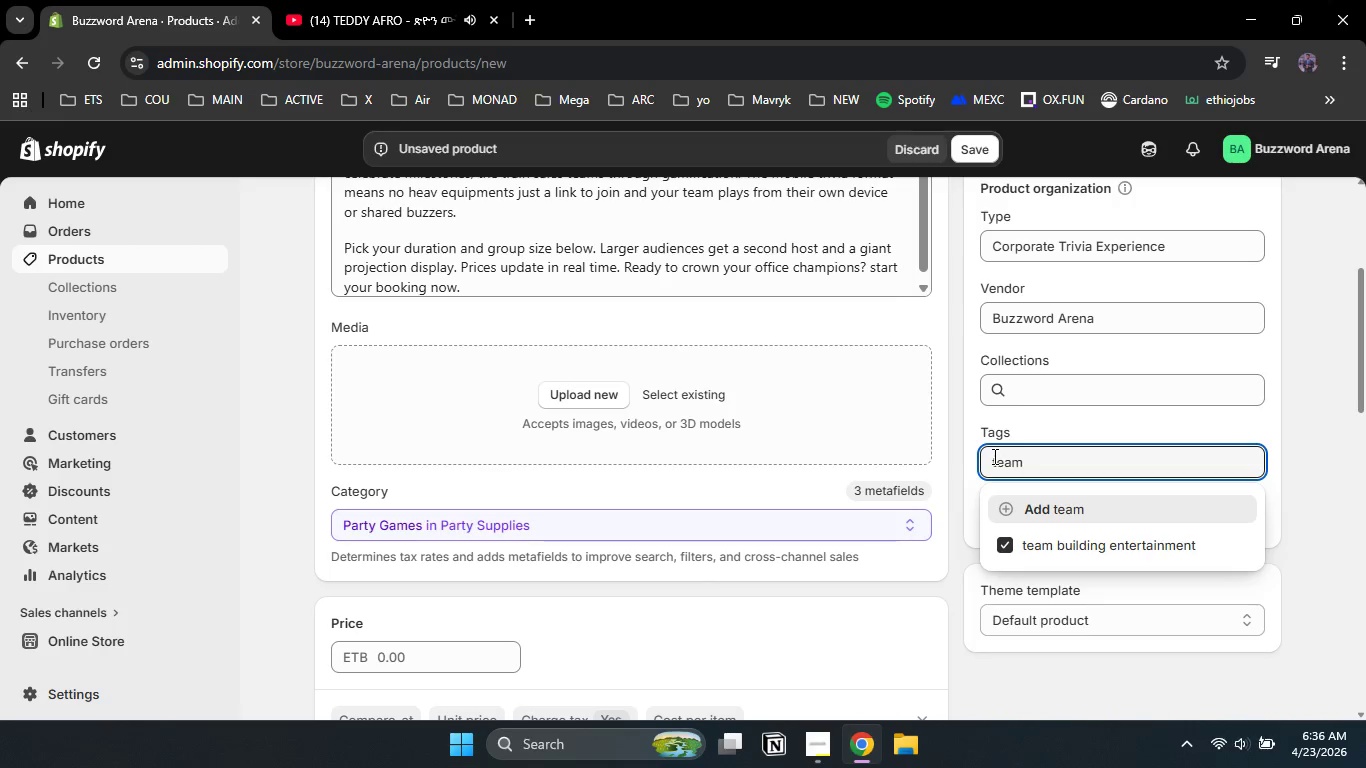 
double_click([1002, 452])
 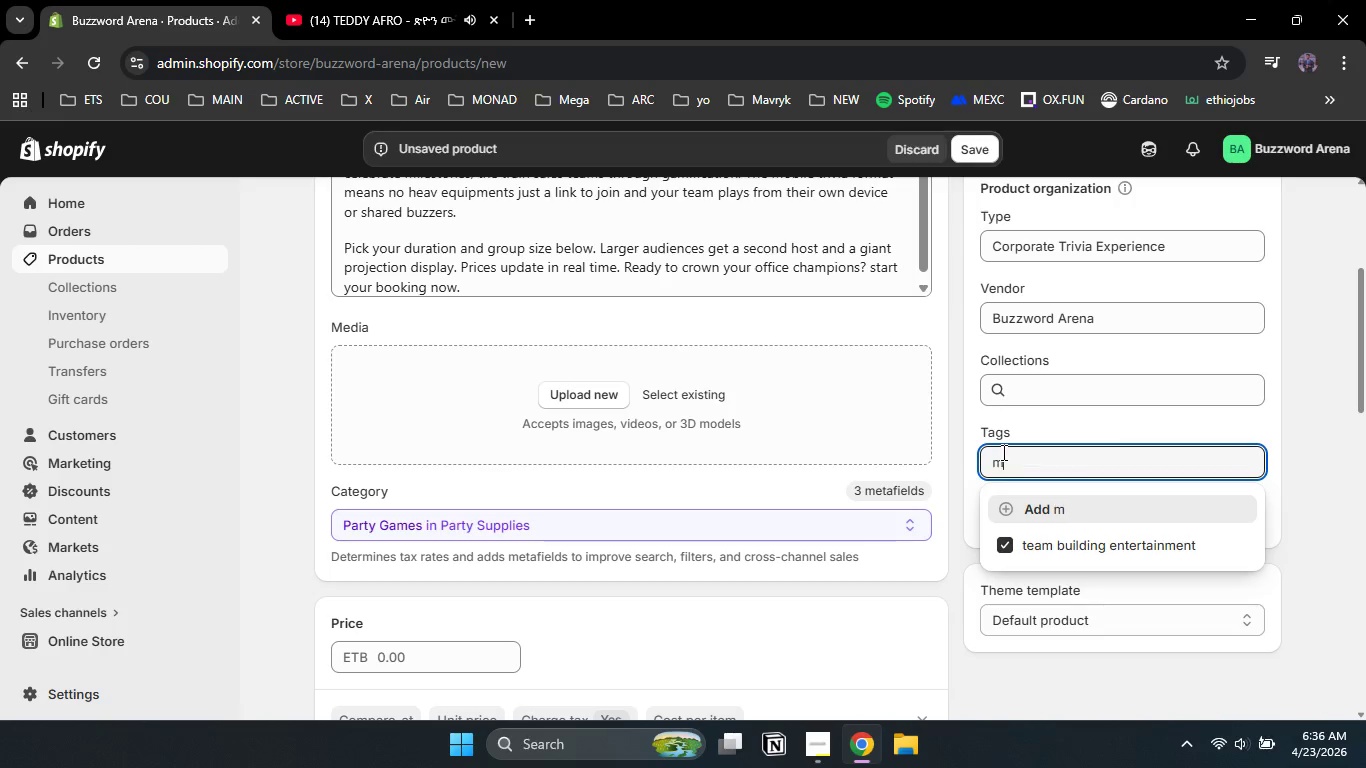 
type(mob)
 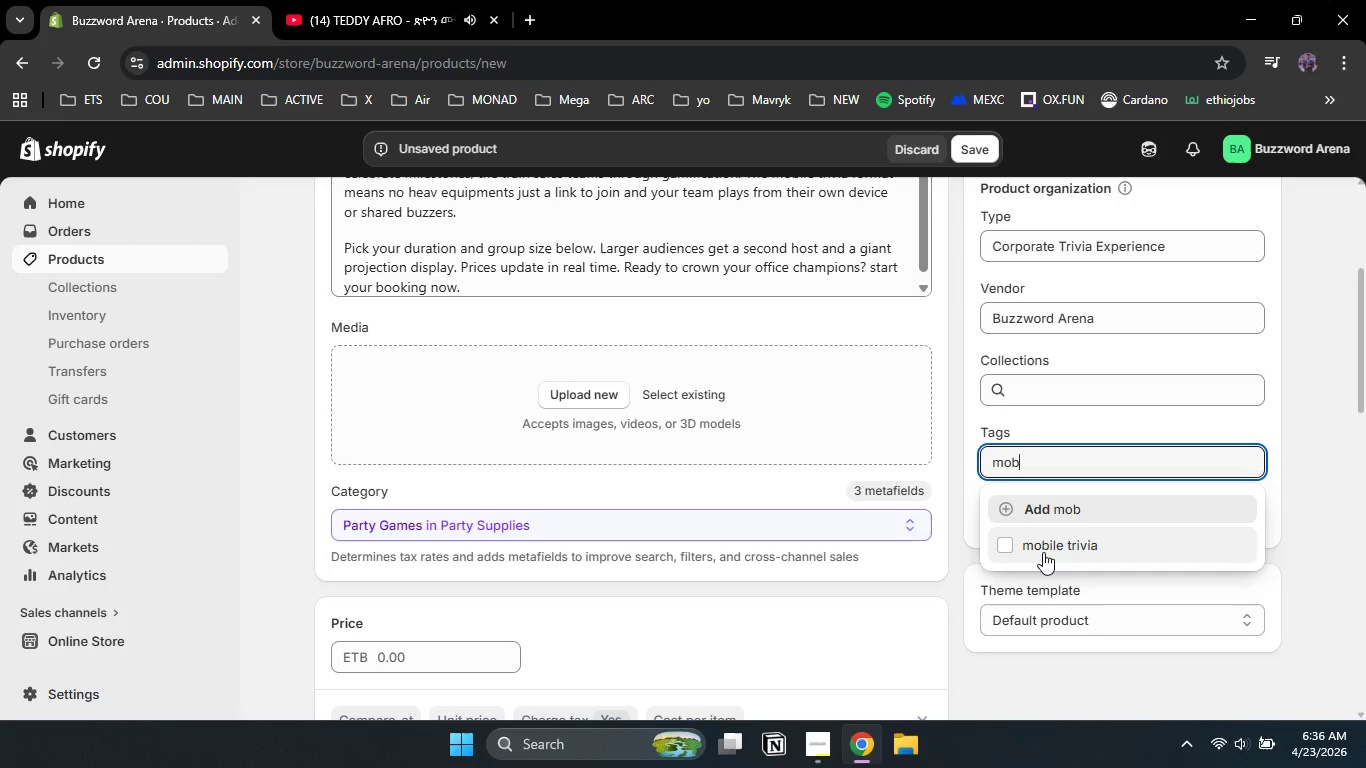 
left_click([1044, 549])
 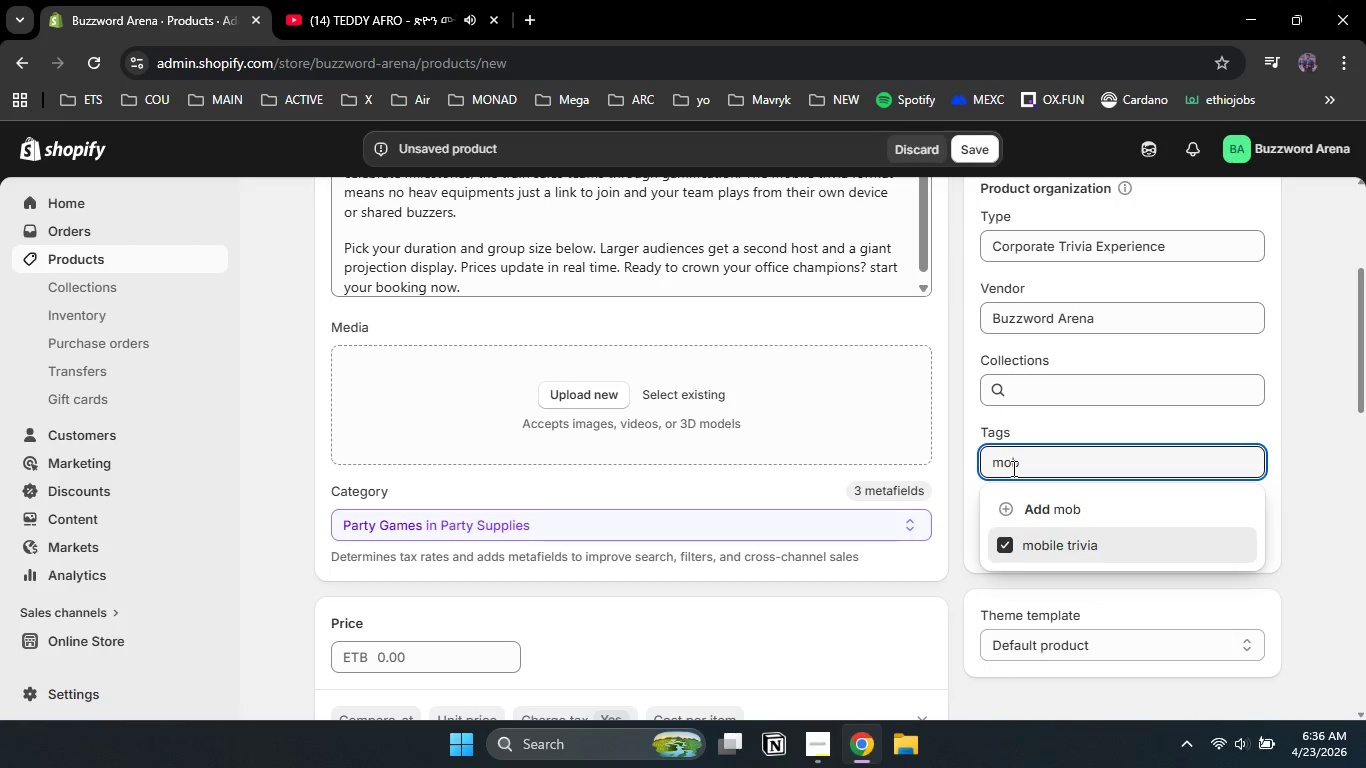 
double_click([1011, 467])
 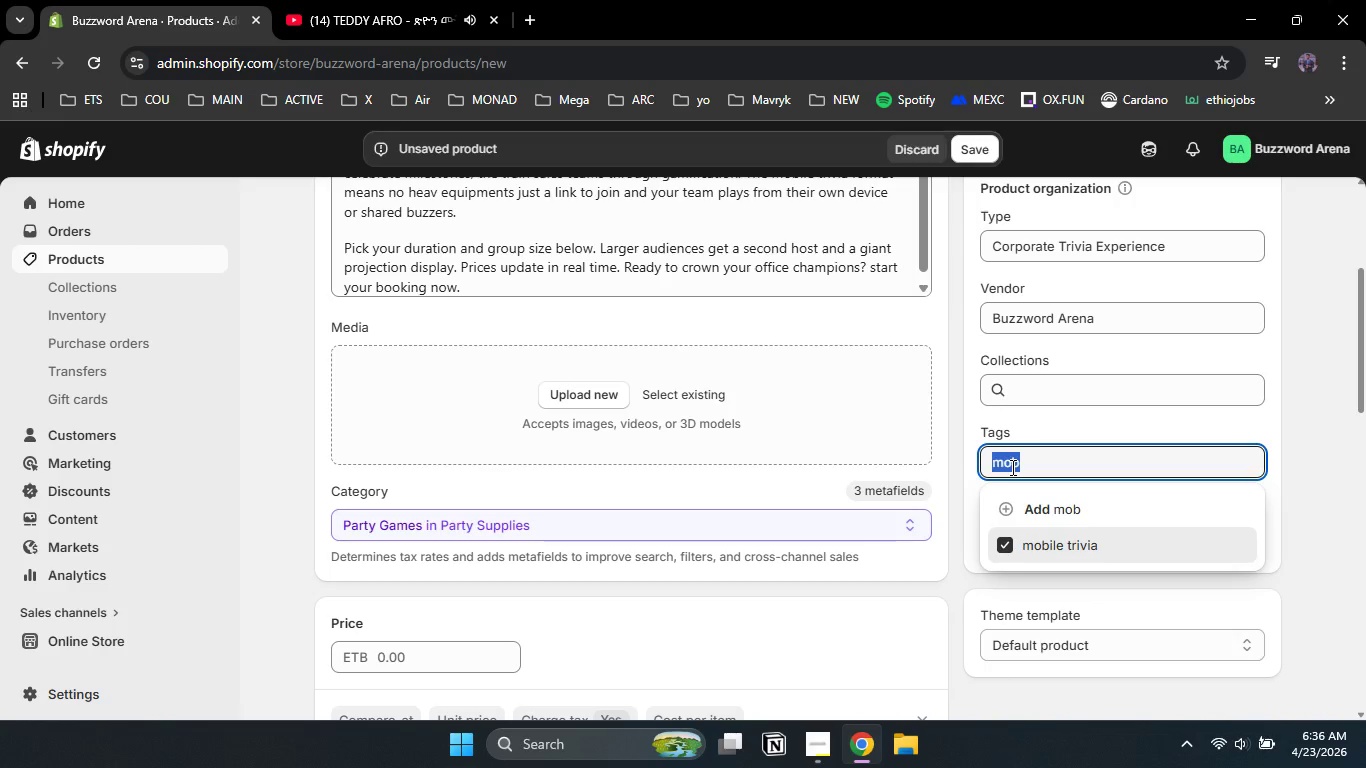 
type(cor)
 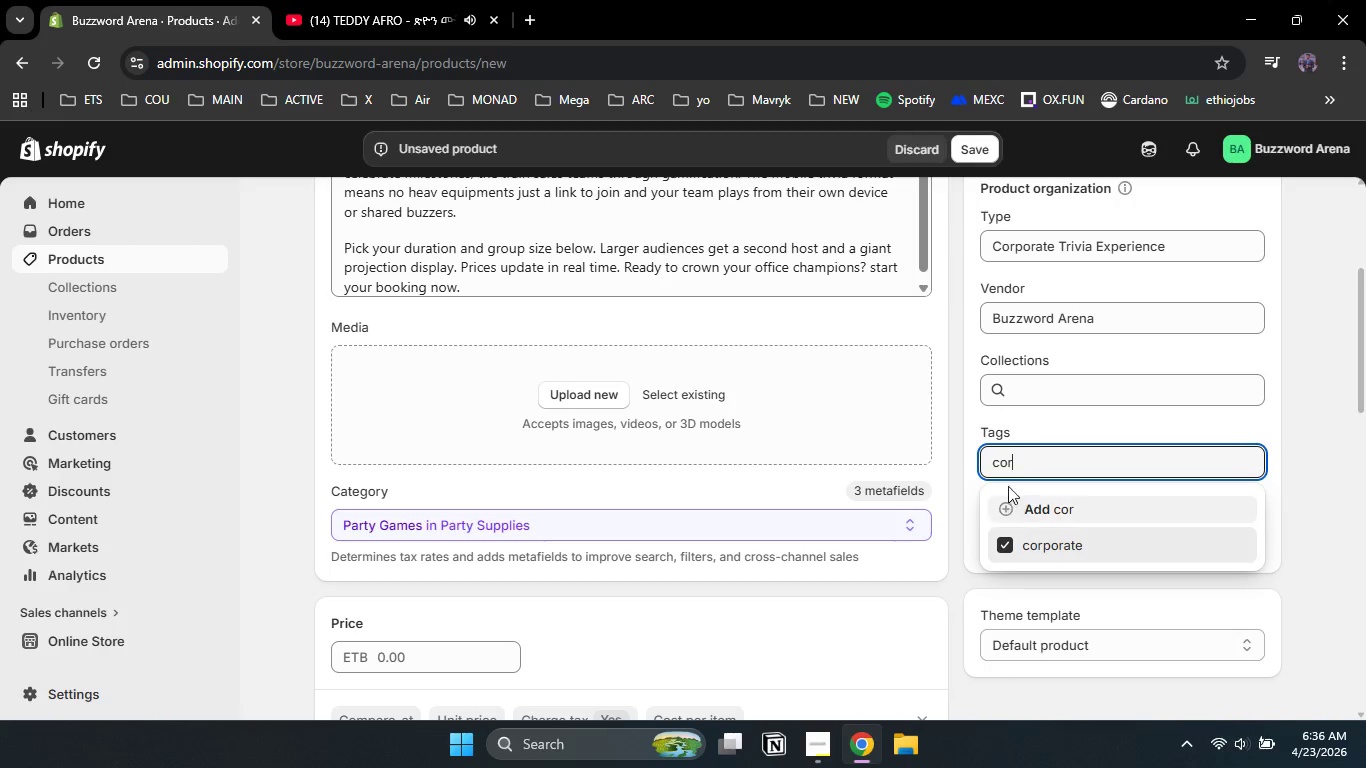 
double_click([1004, 454])
 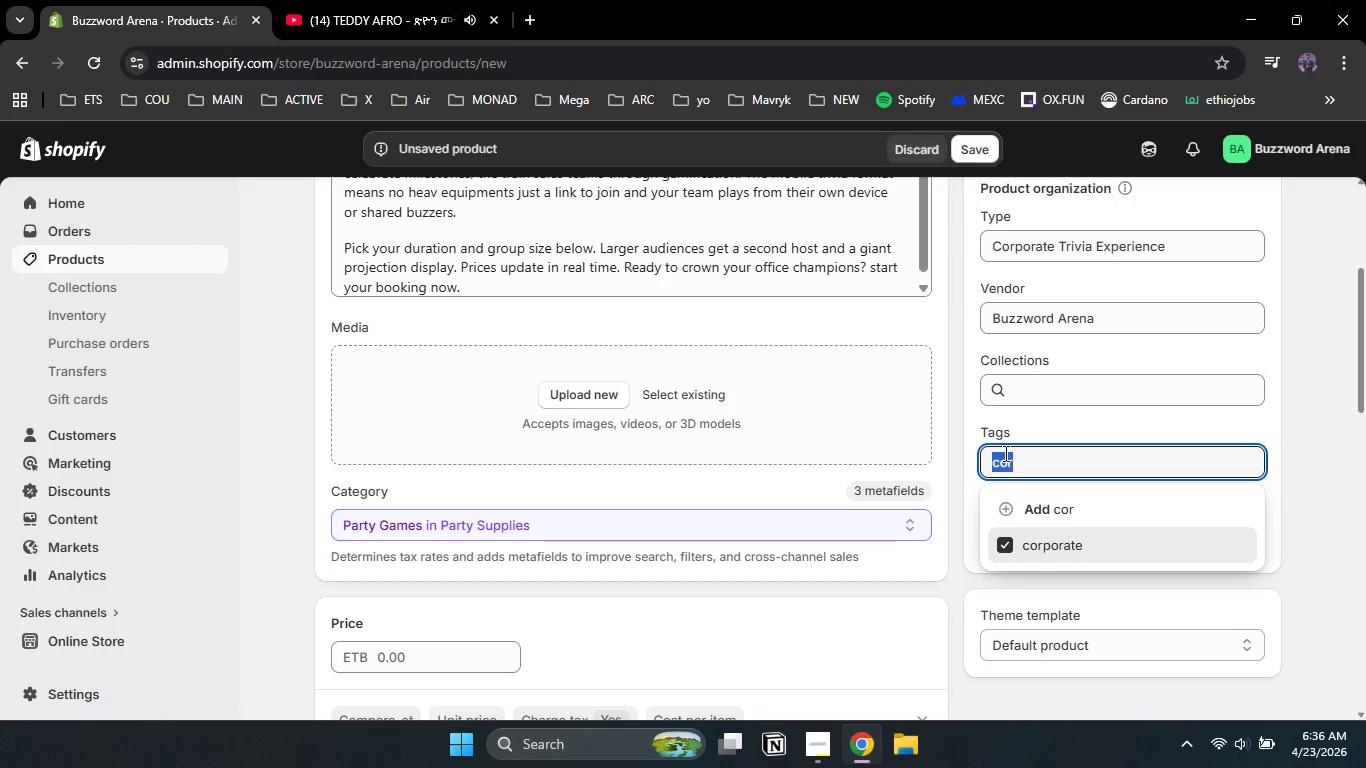 
type(sales gamification)
 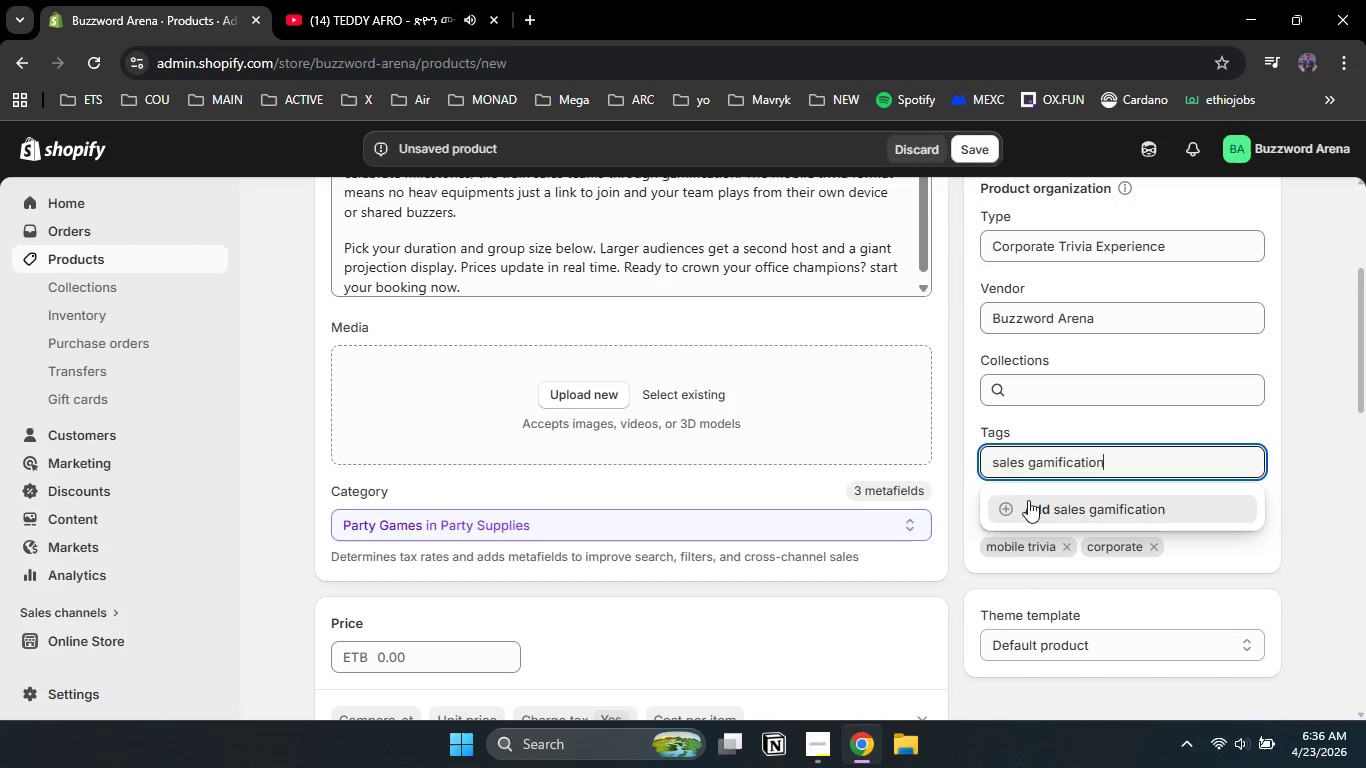 
left_click([1024, 506])
 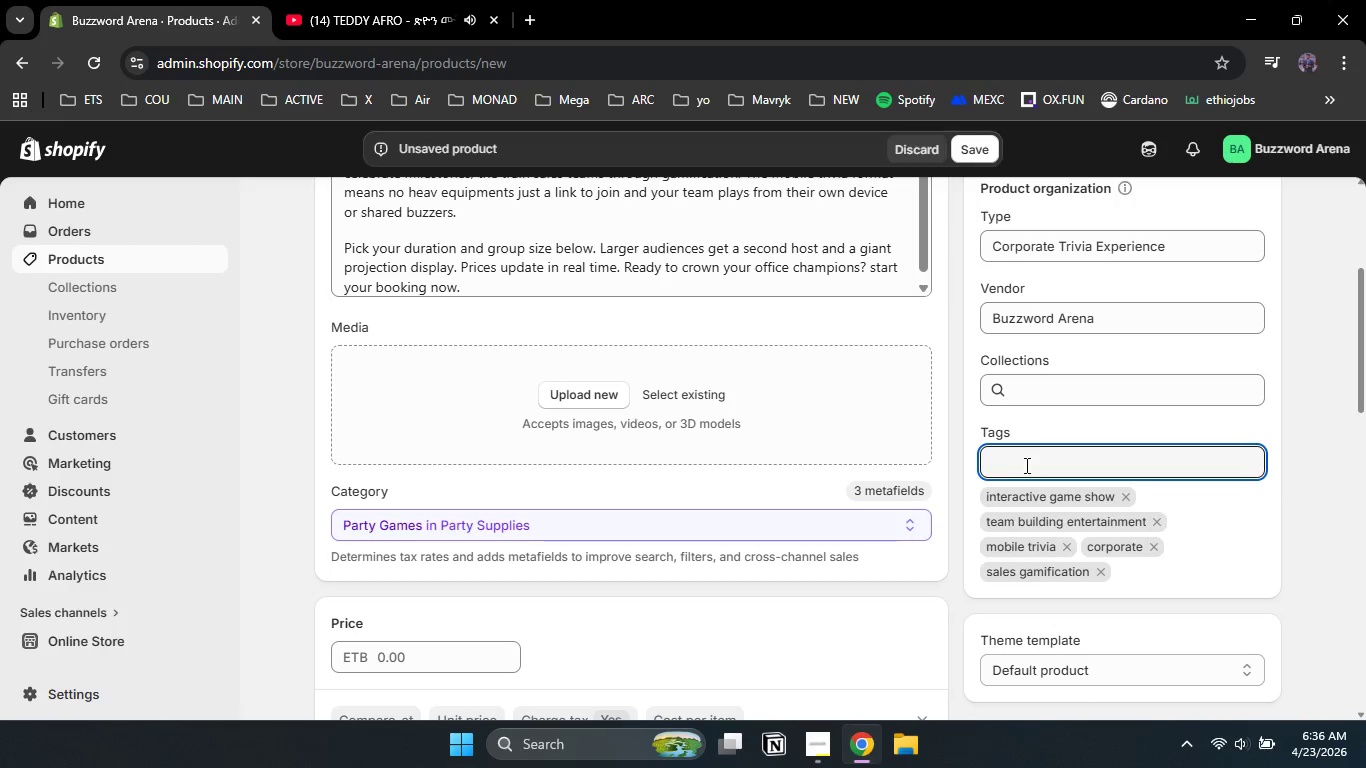 
left_click([1025, 465])
 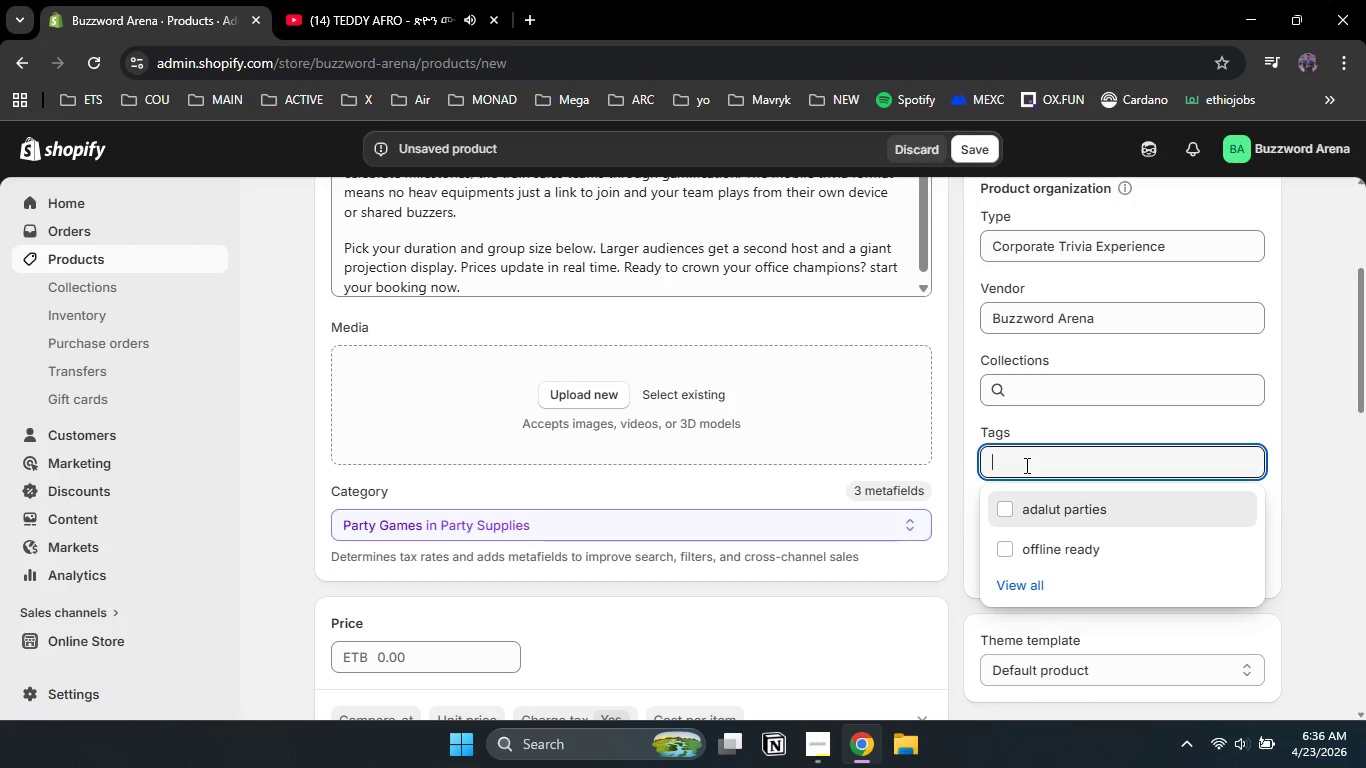 
type(hybrid events)
 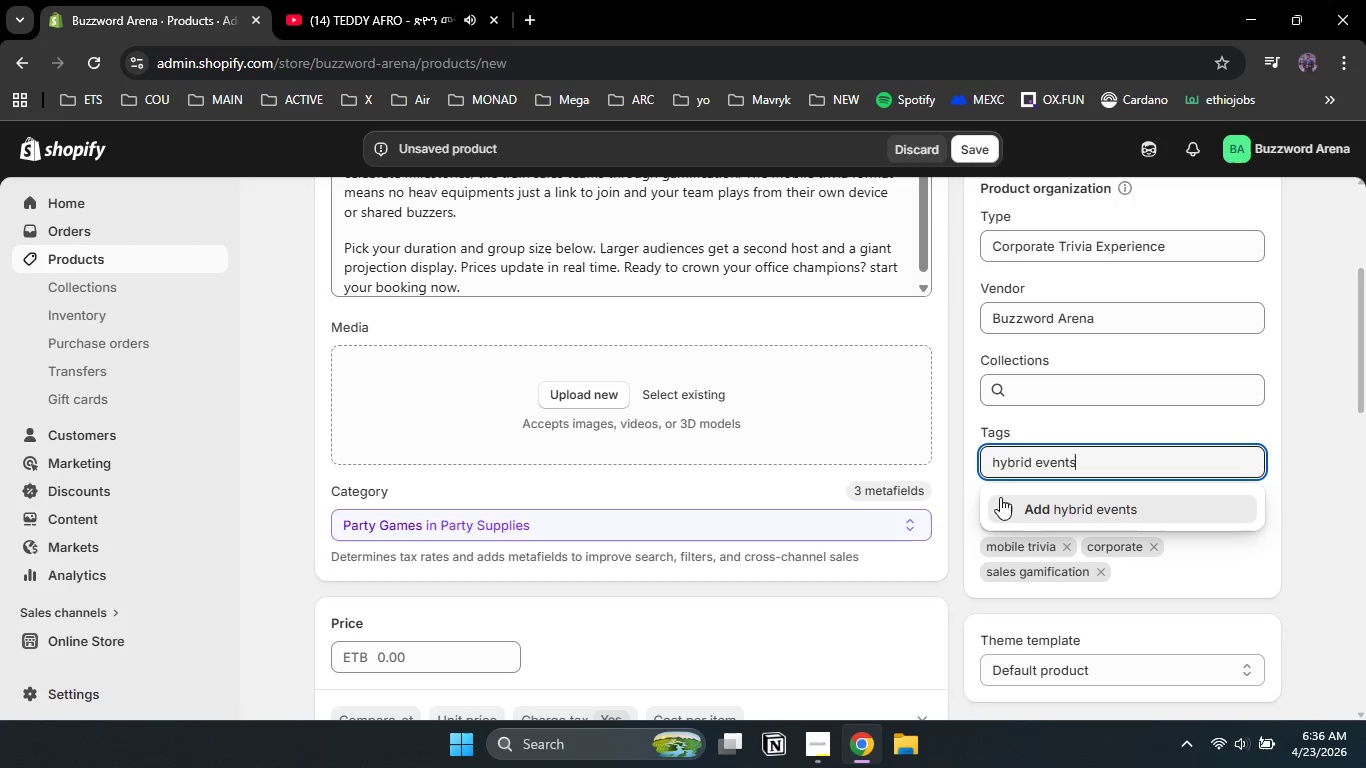 
left_click([1001, 505])
 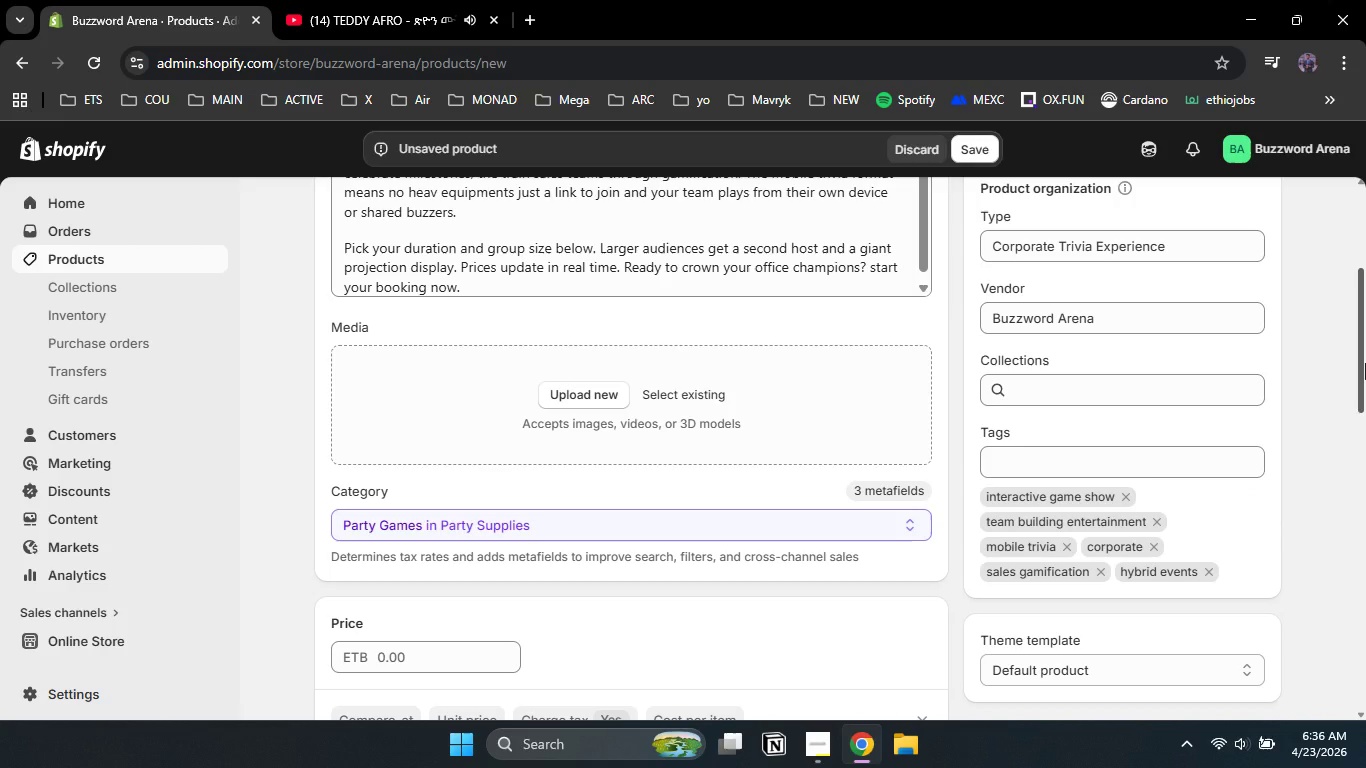 
left_click_drag(start_coordinate=[1365, 363], to_coordinate=[1357, 729])
 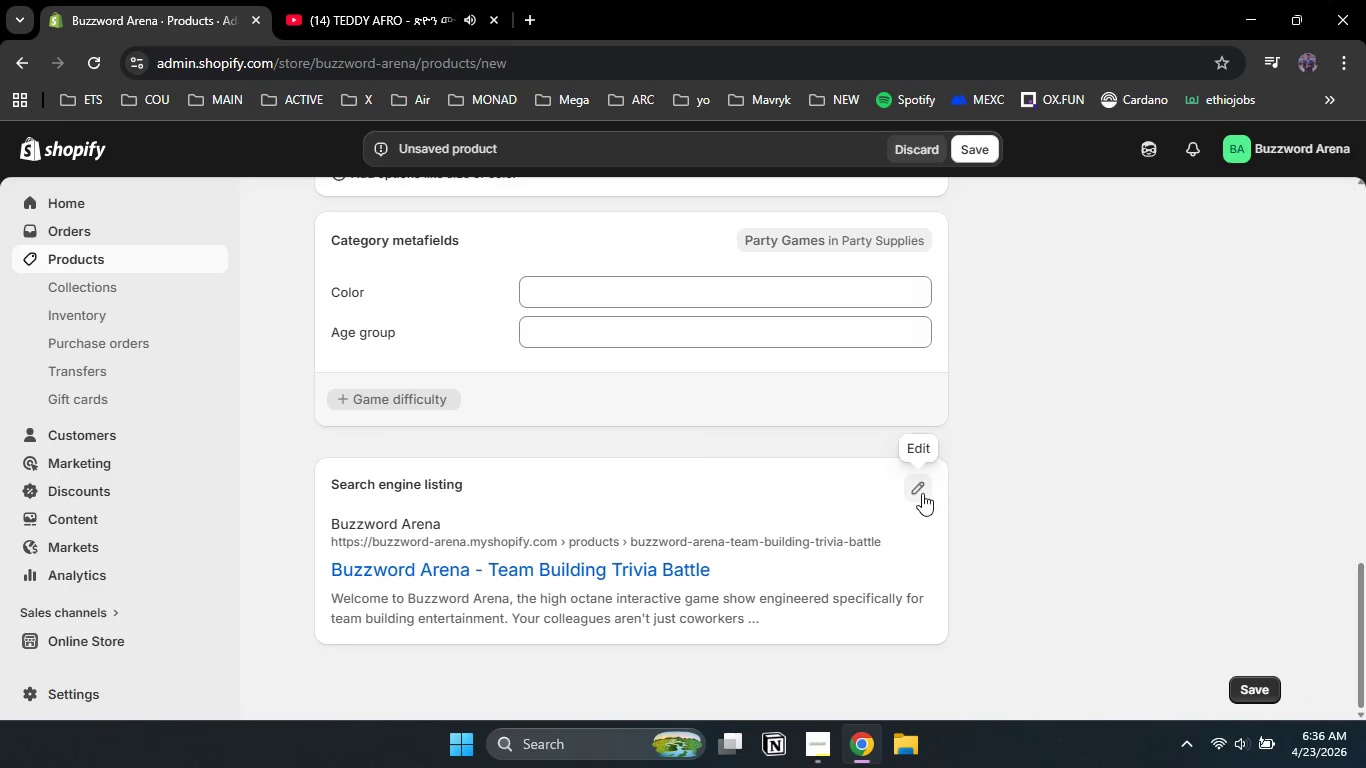 
left_click([922, 493])
 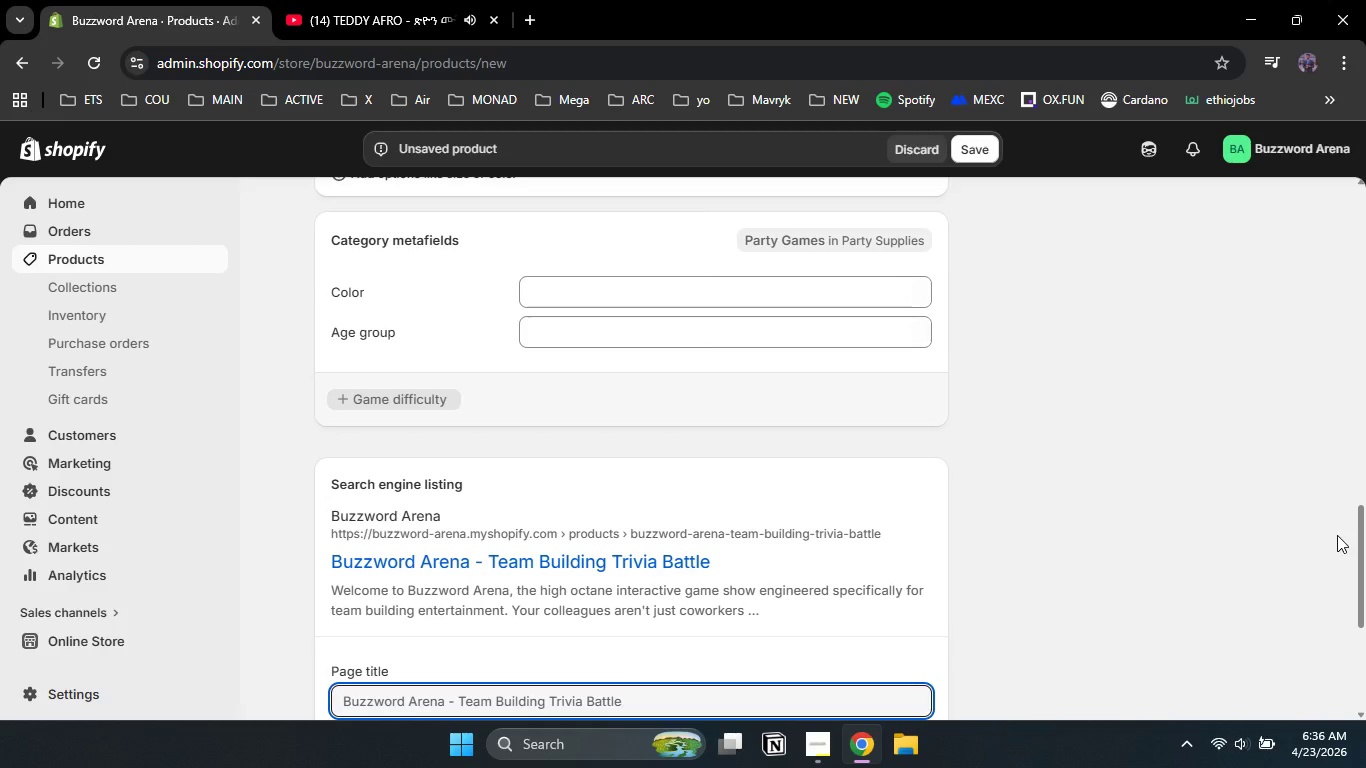 
left_click_drag(start_coordinate=[1363, 526], to_coordinate=[1365, 633])
 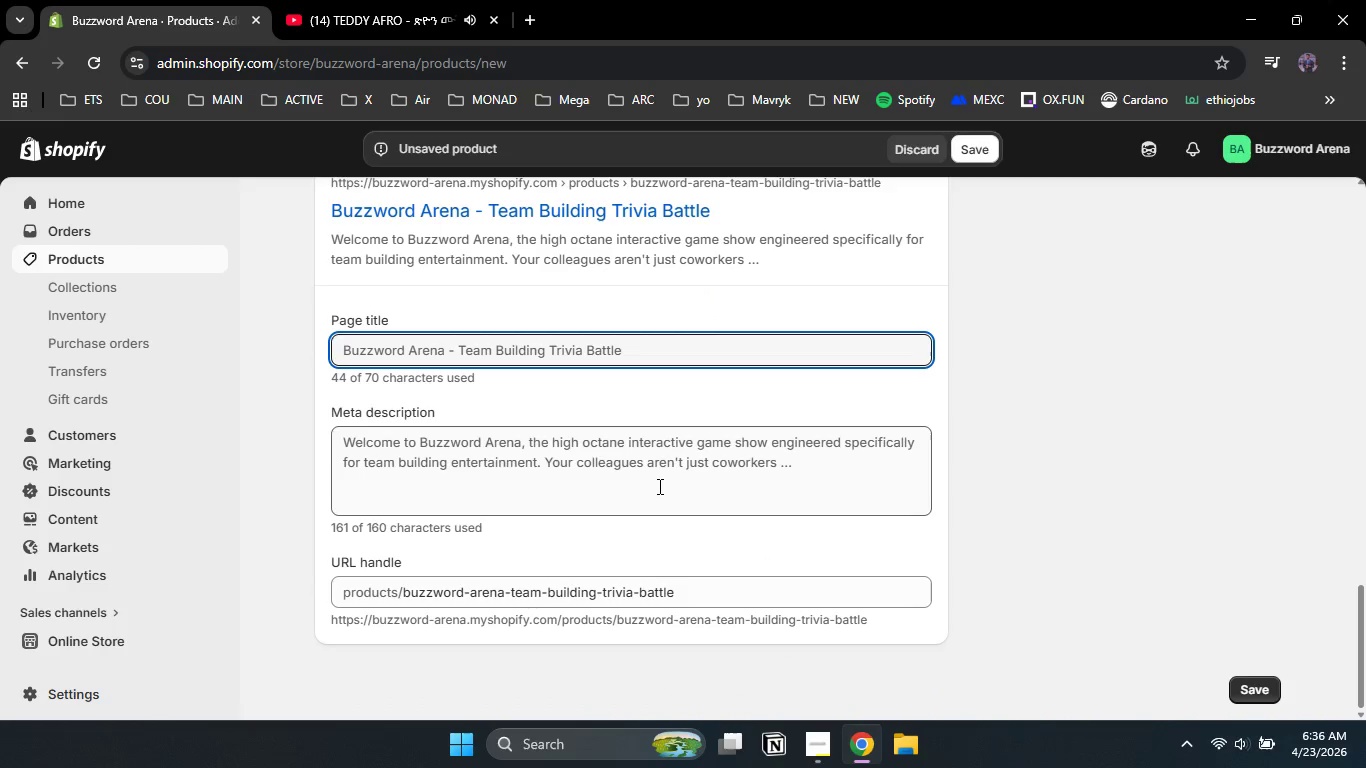 
left_click([657, 485])
 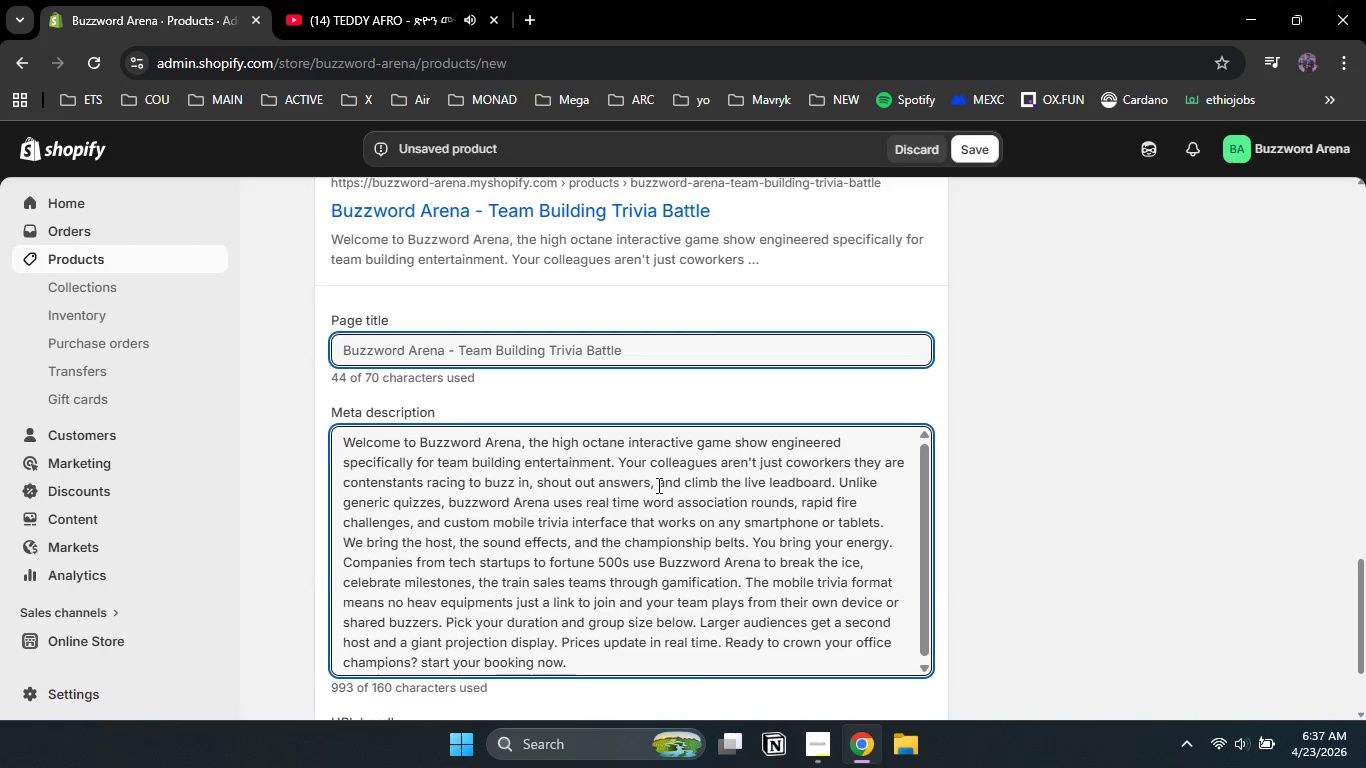 
key(Control+S)
 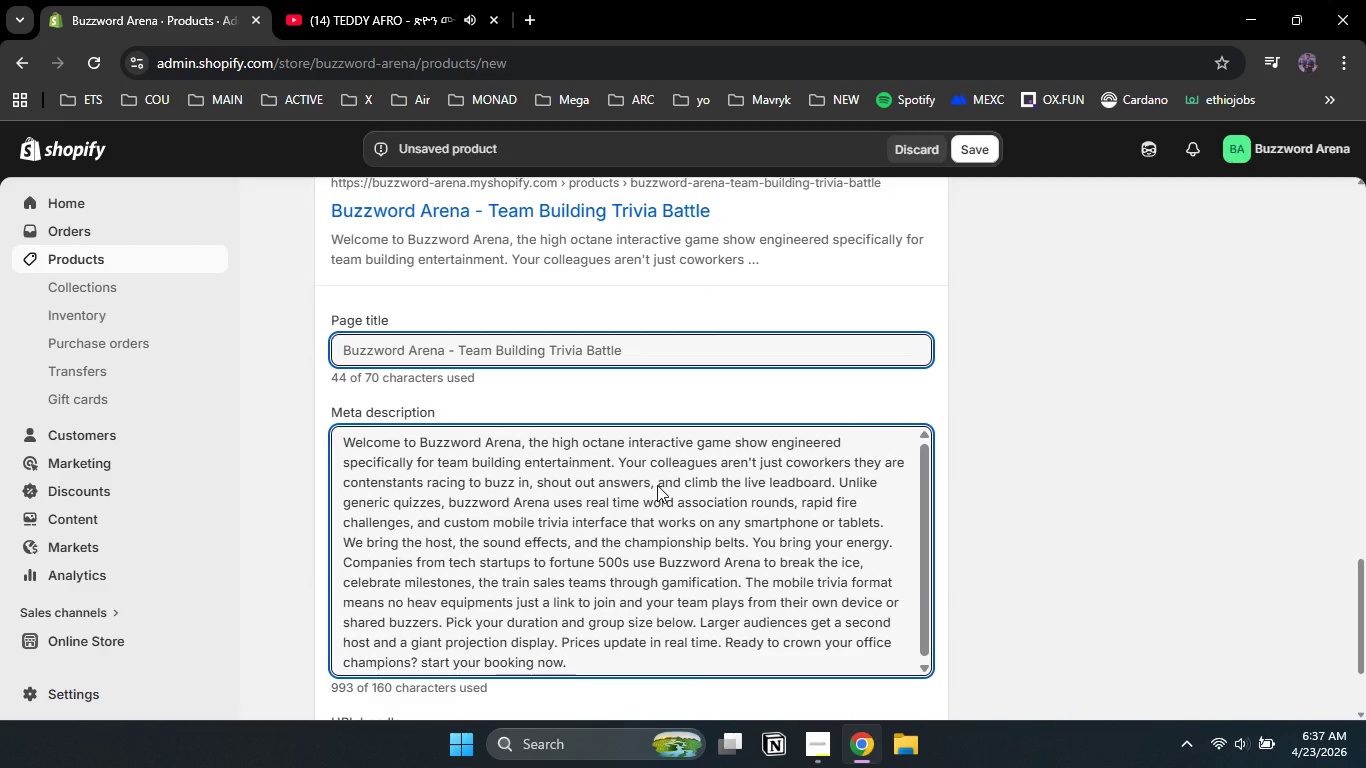 
key(Control+A)
 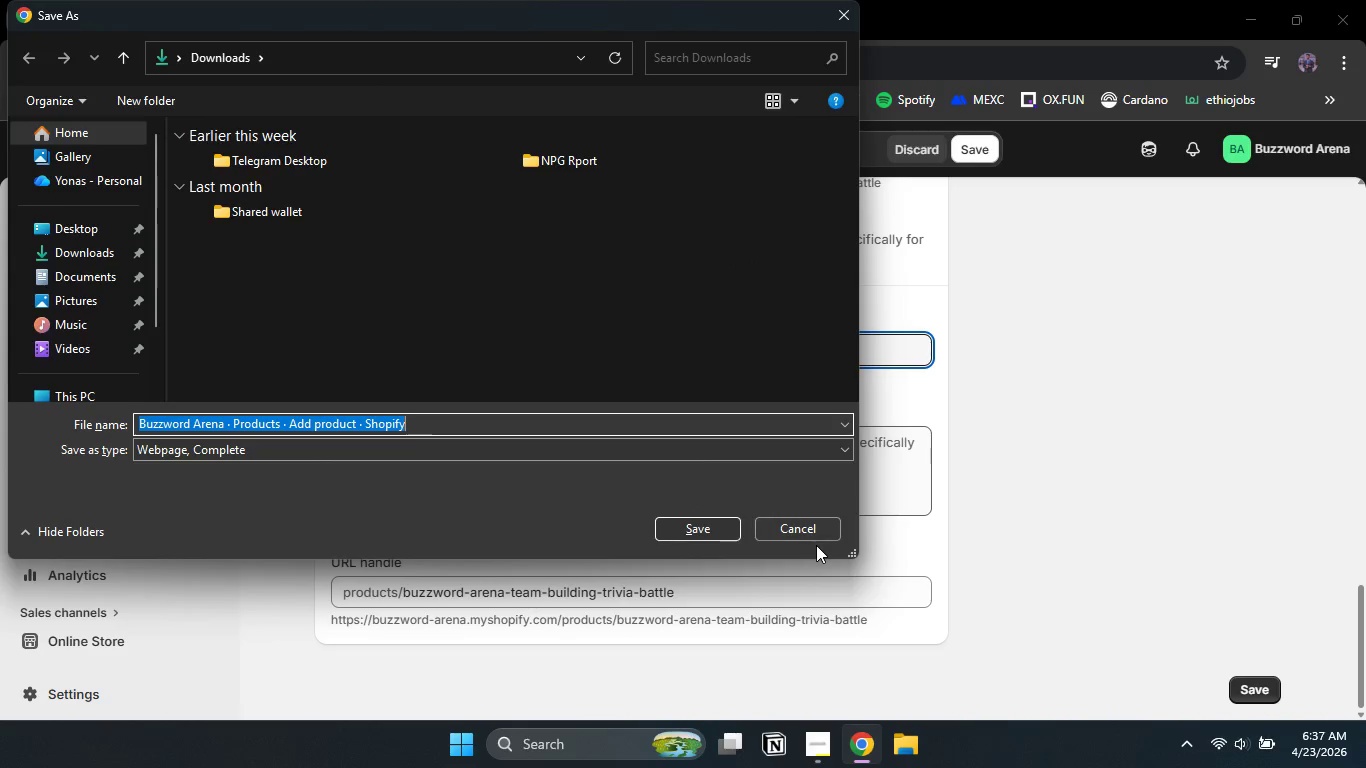 
left_click([813, 536])
 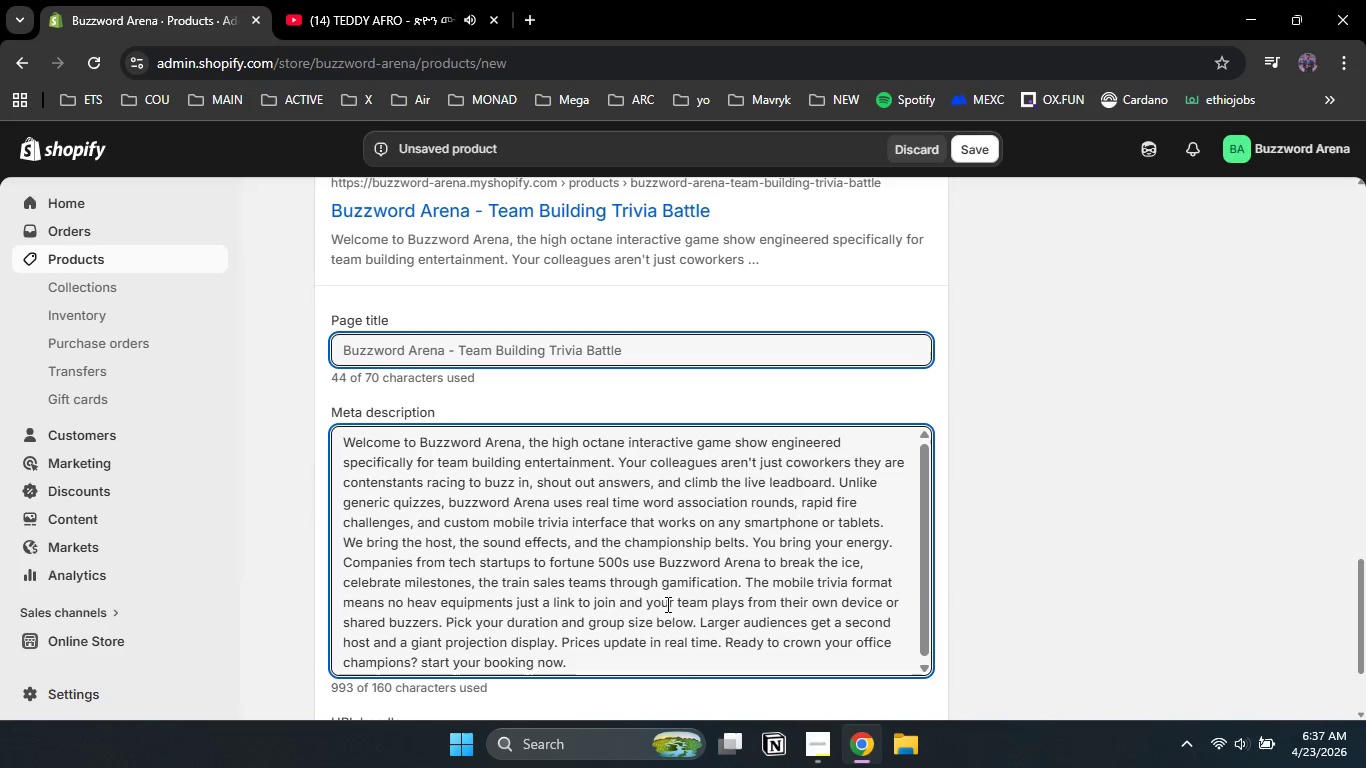 
left_click([665, 592])
 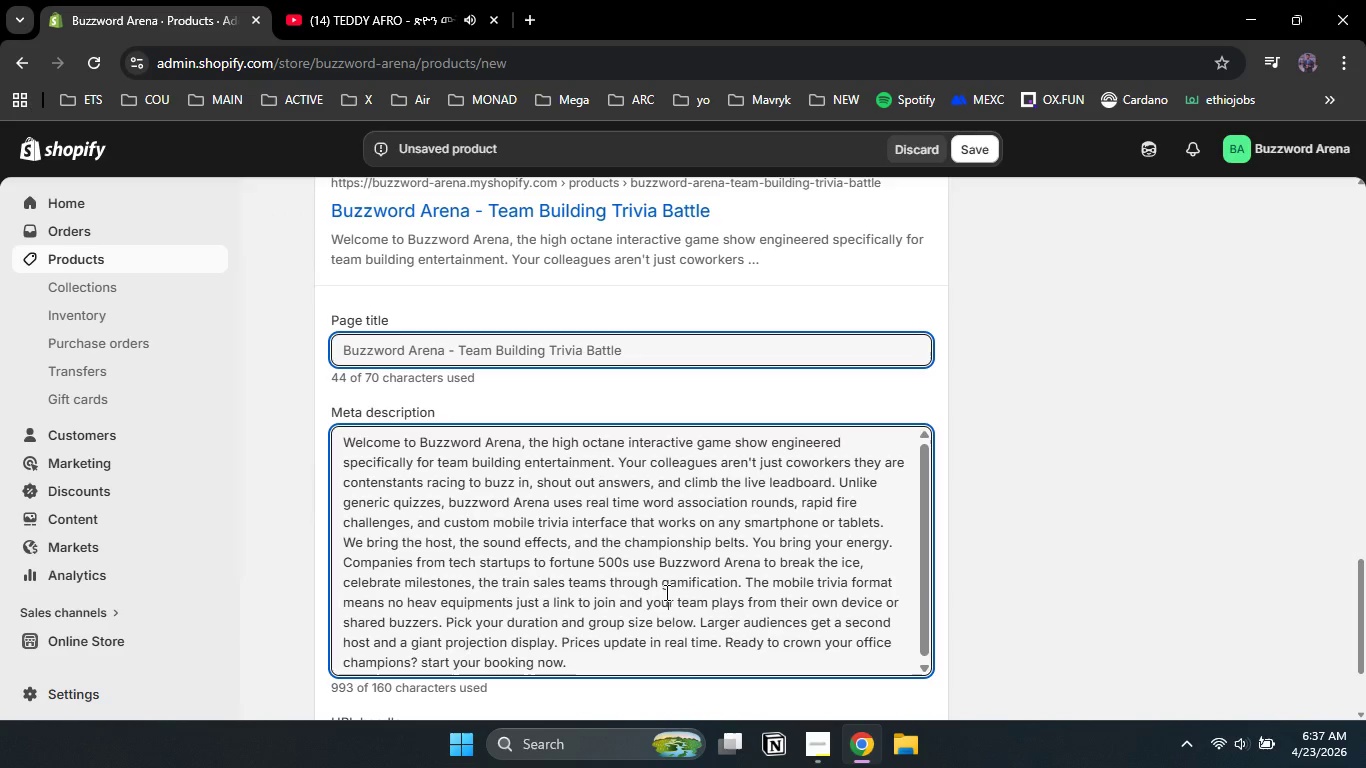 
key(Control+A)
 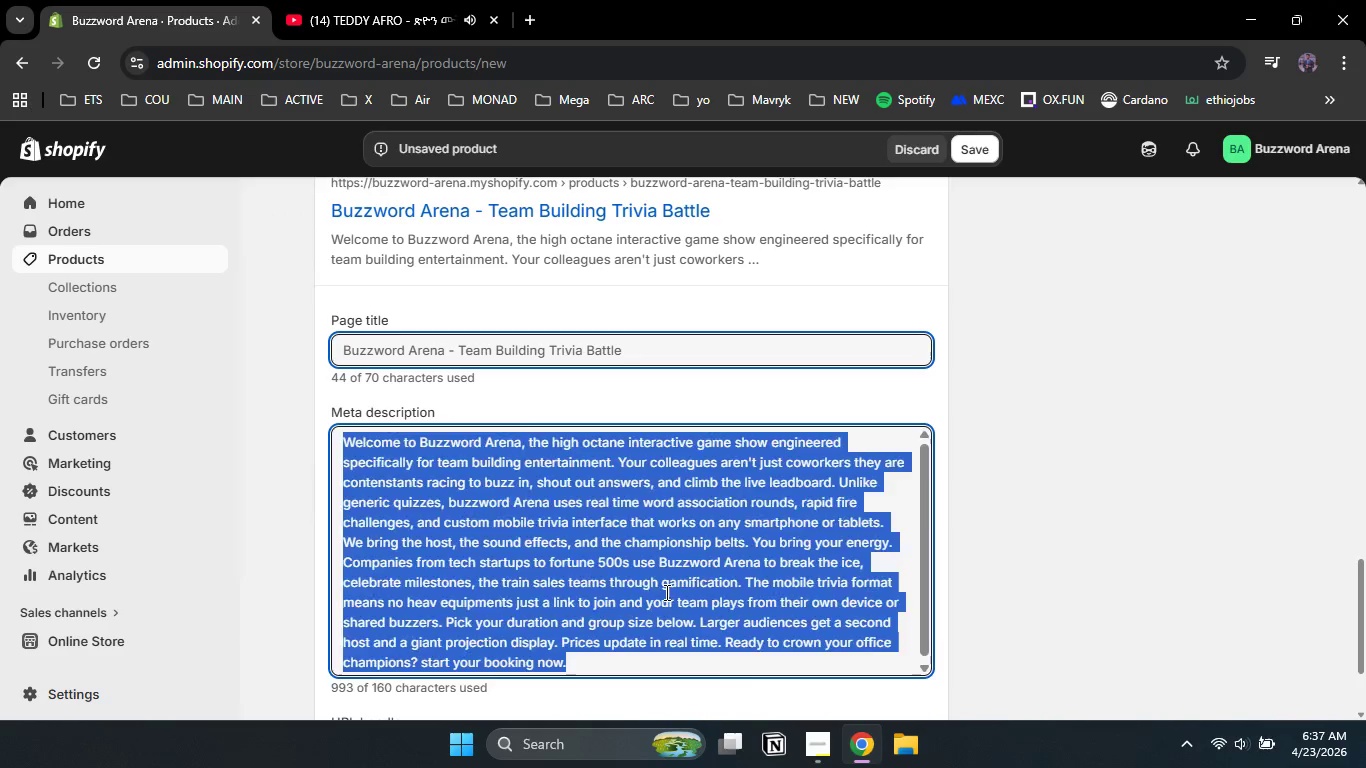 
key(Backspace)
type(I)
key(Backspace)
type(Buzzword Arena: interactive game show for corporate team building )
key(Backspace)
type(. Mobile trivia with leaderboards & hosts. 60-120 min. Instant quote.)
 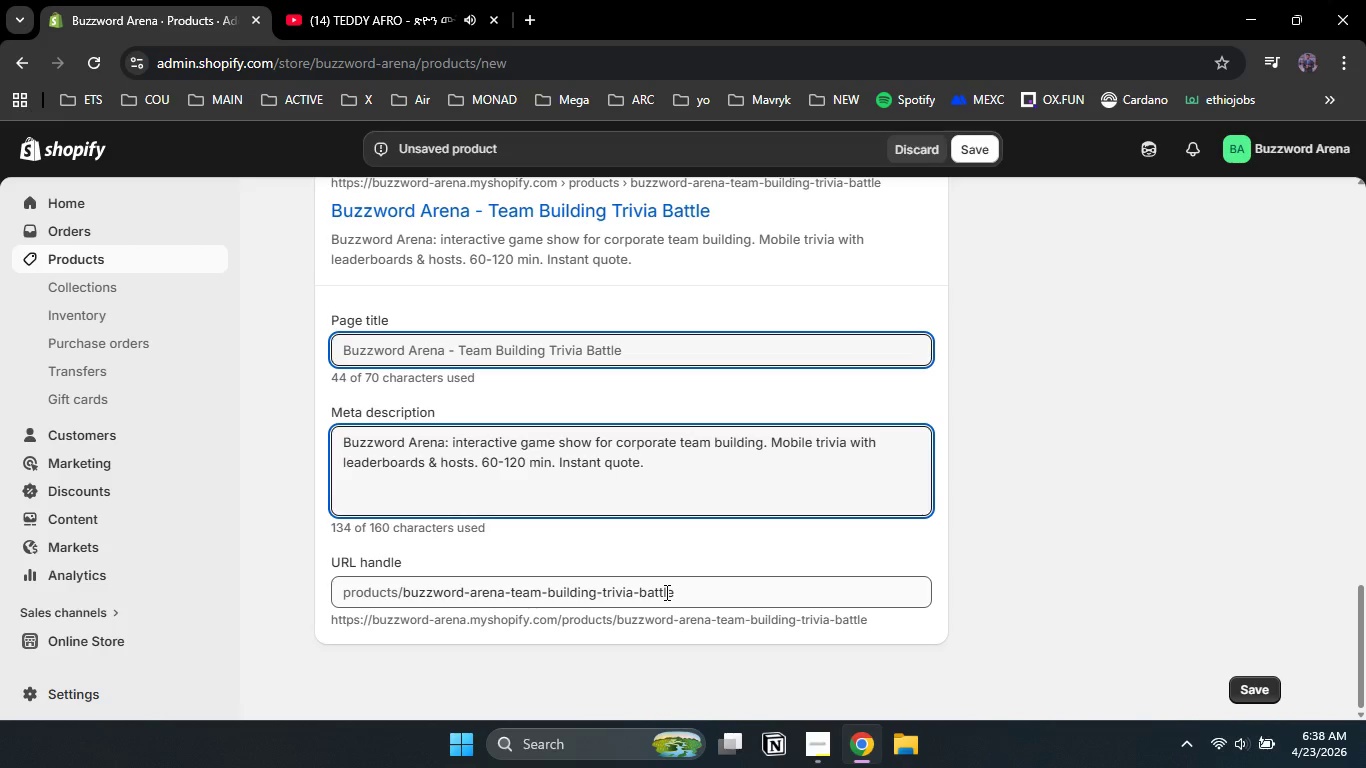 
left_click([685, 341])
 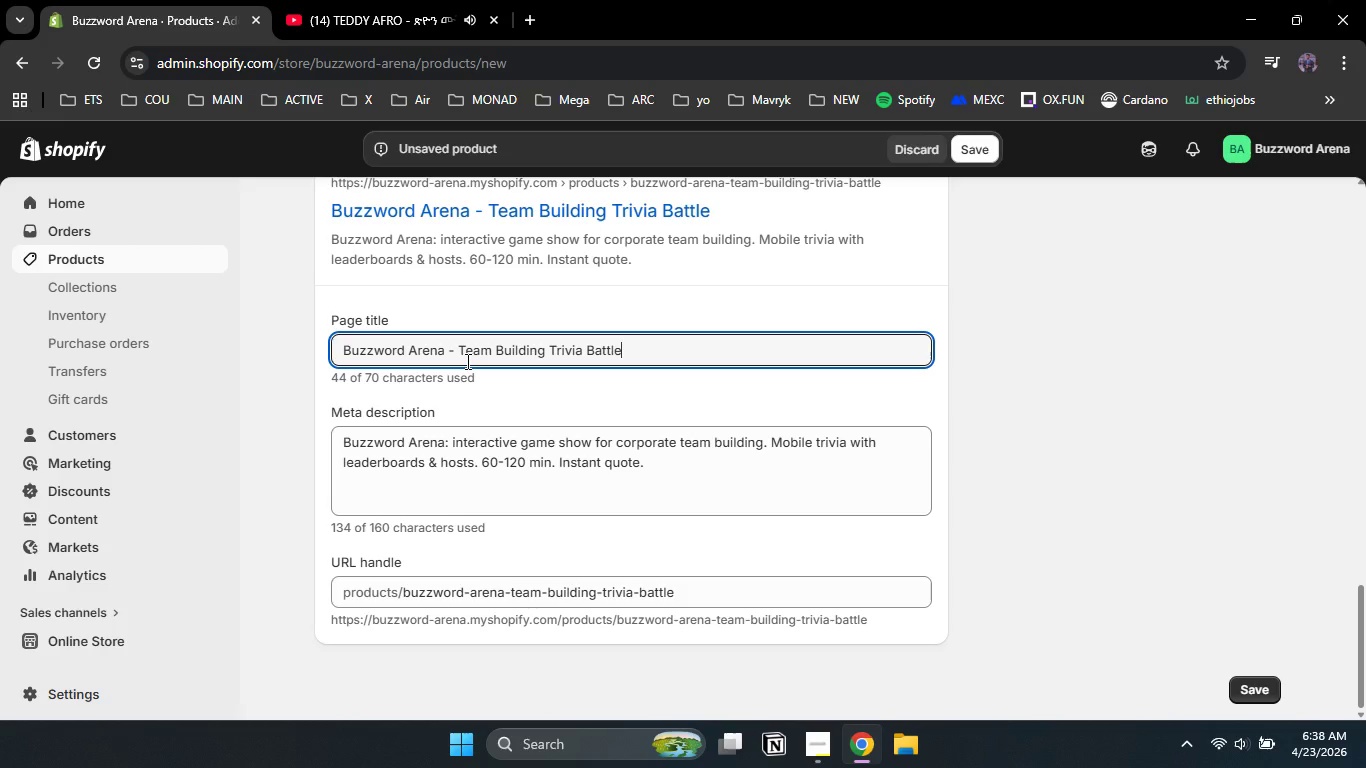 
left_click([456, 354])
 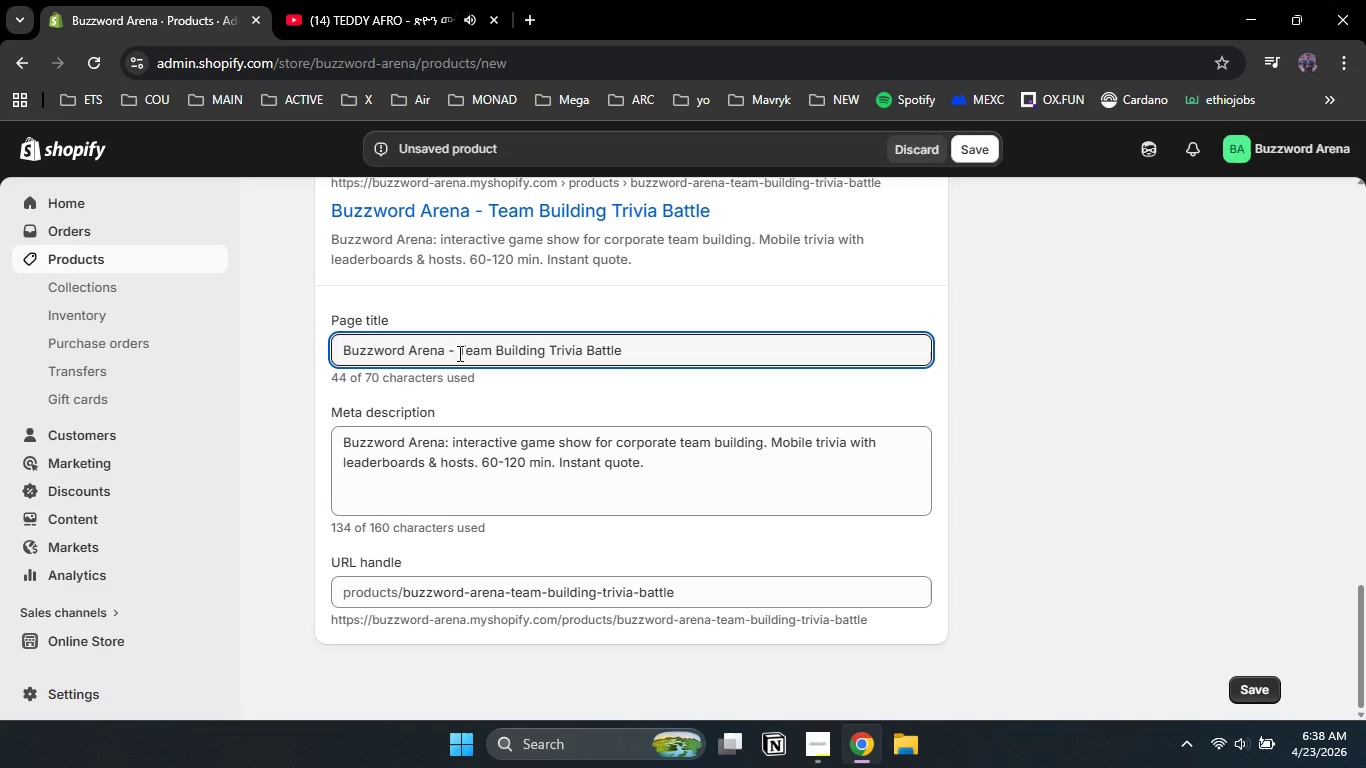 
key(Backspace)
 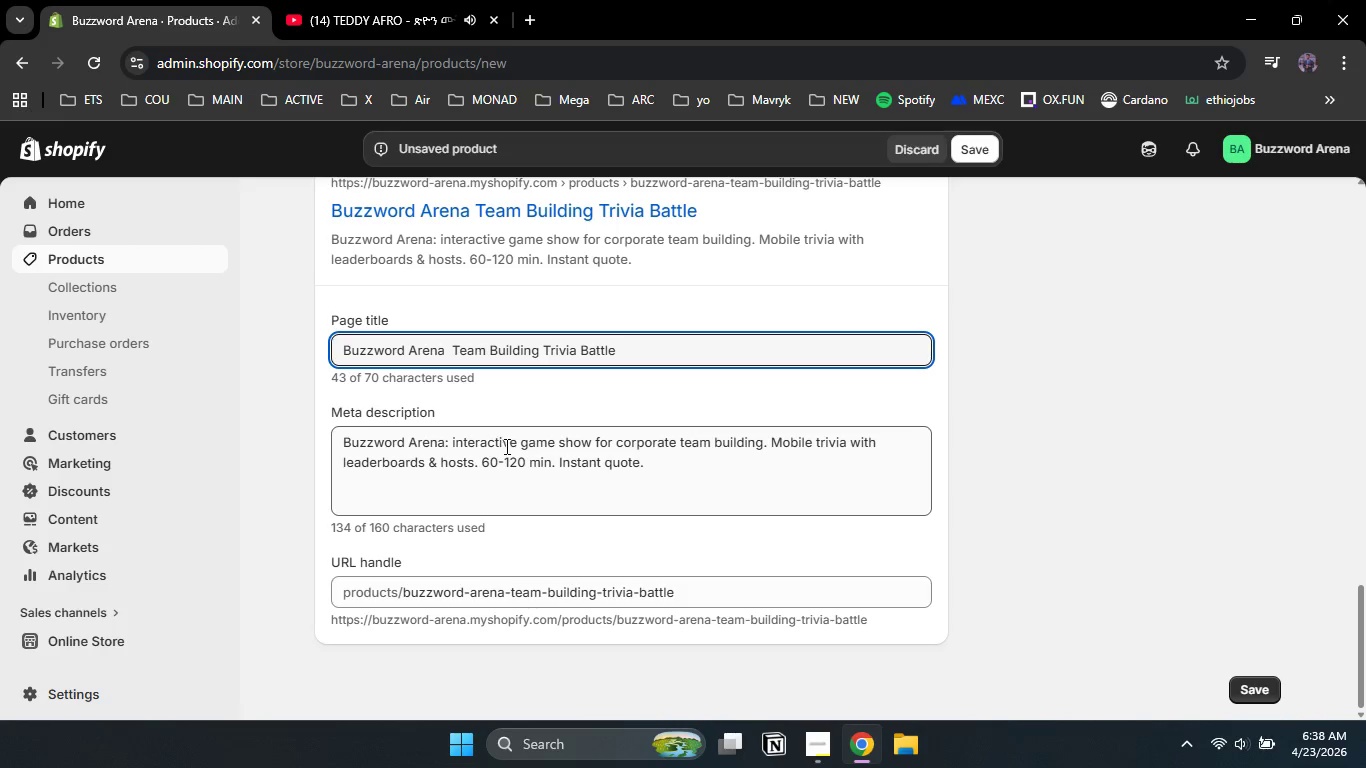 
key(Backspace)
 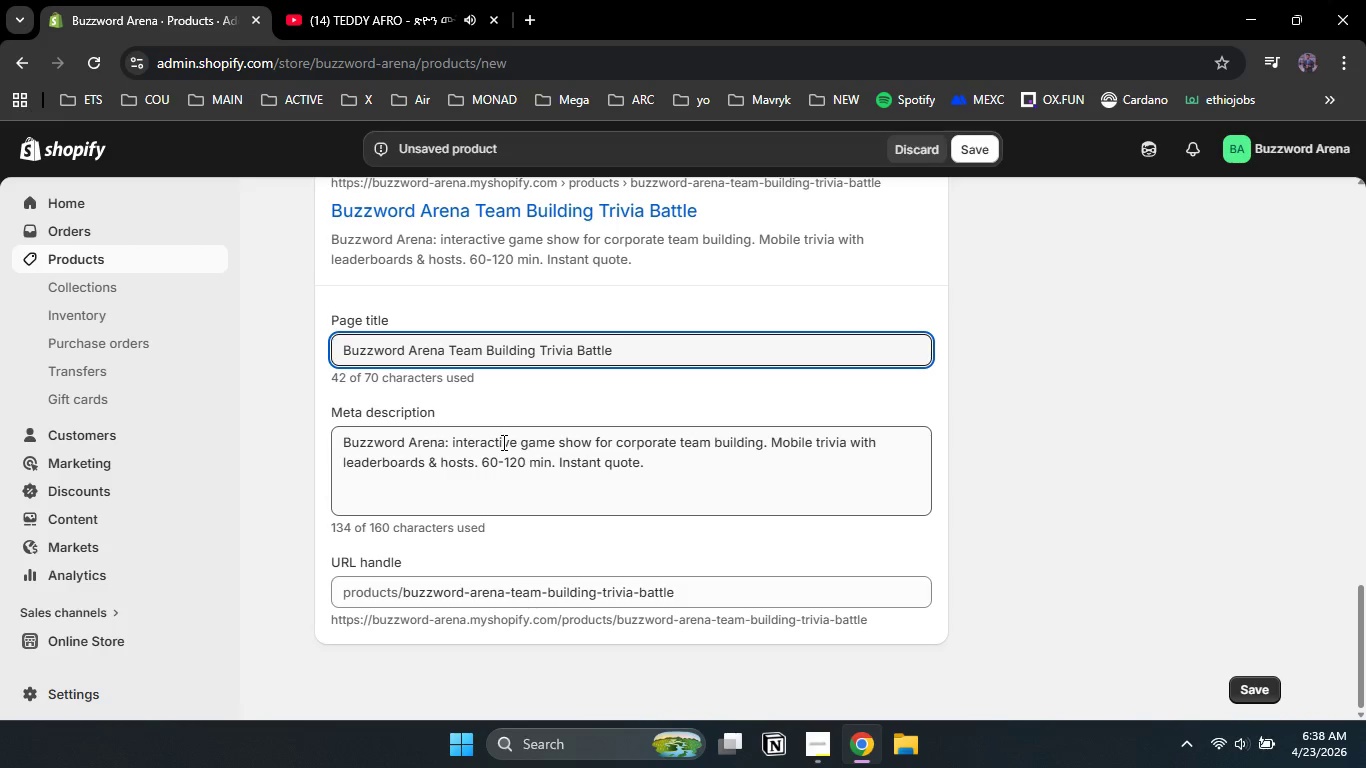 
key(Space)
 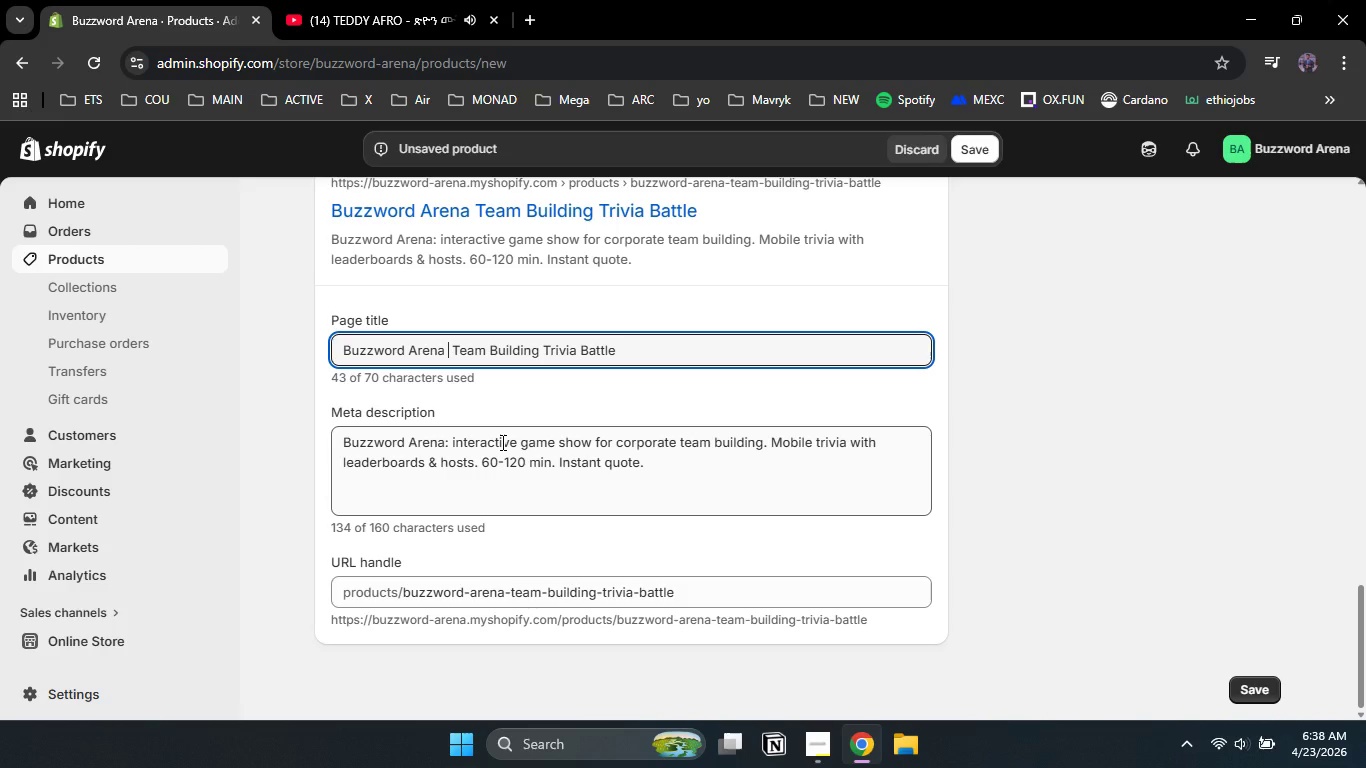 
key(Shift+Backslash)
 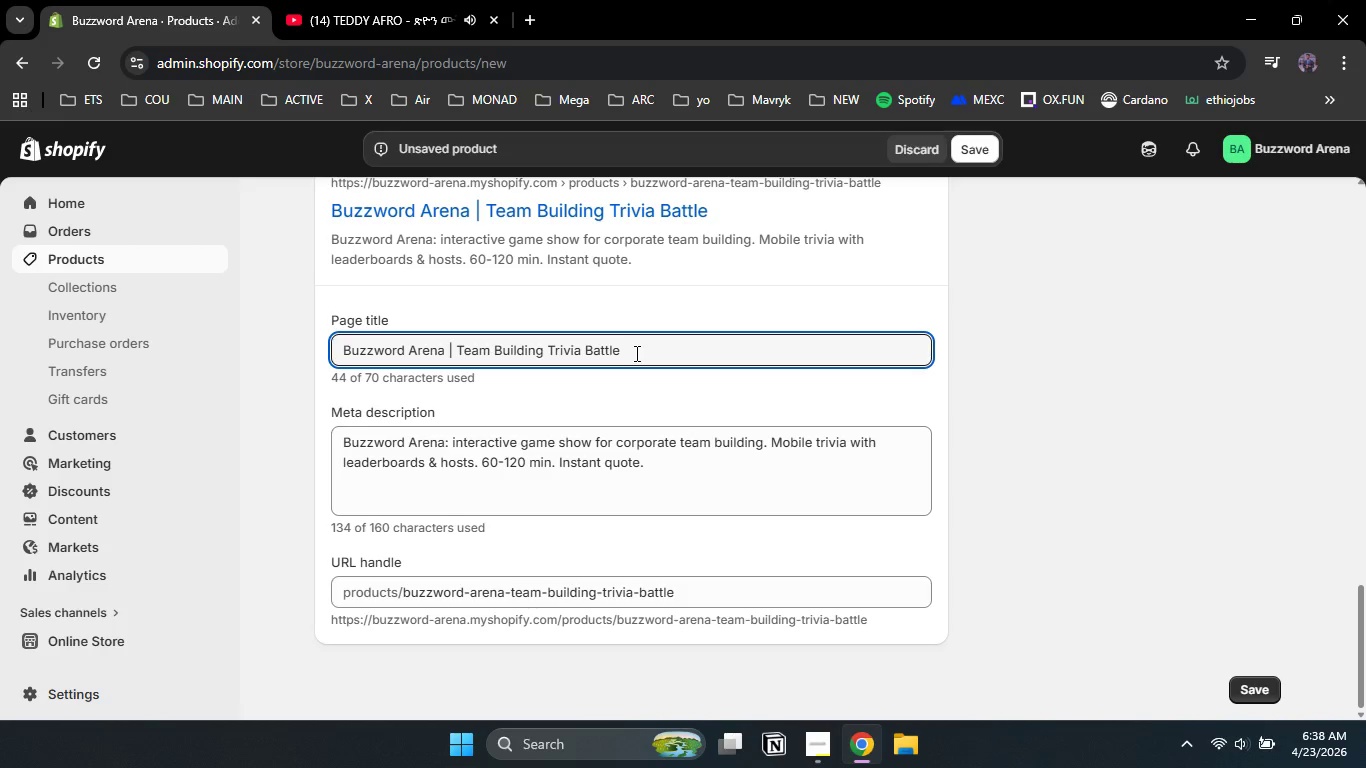 
double_click([601, 352])
 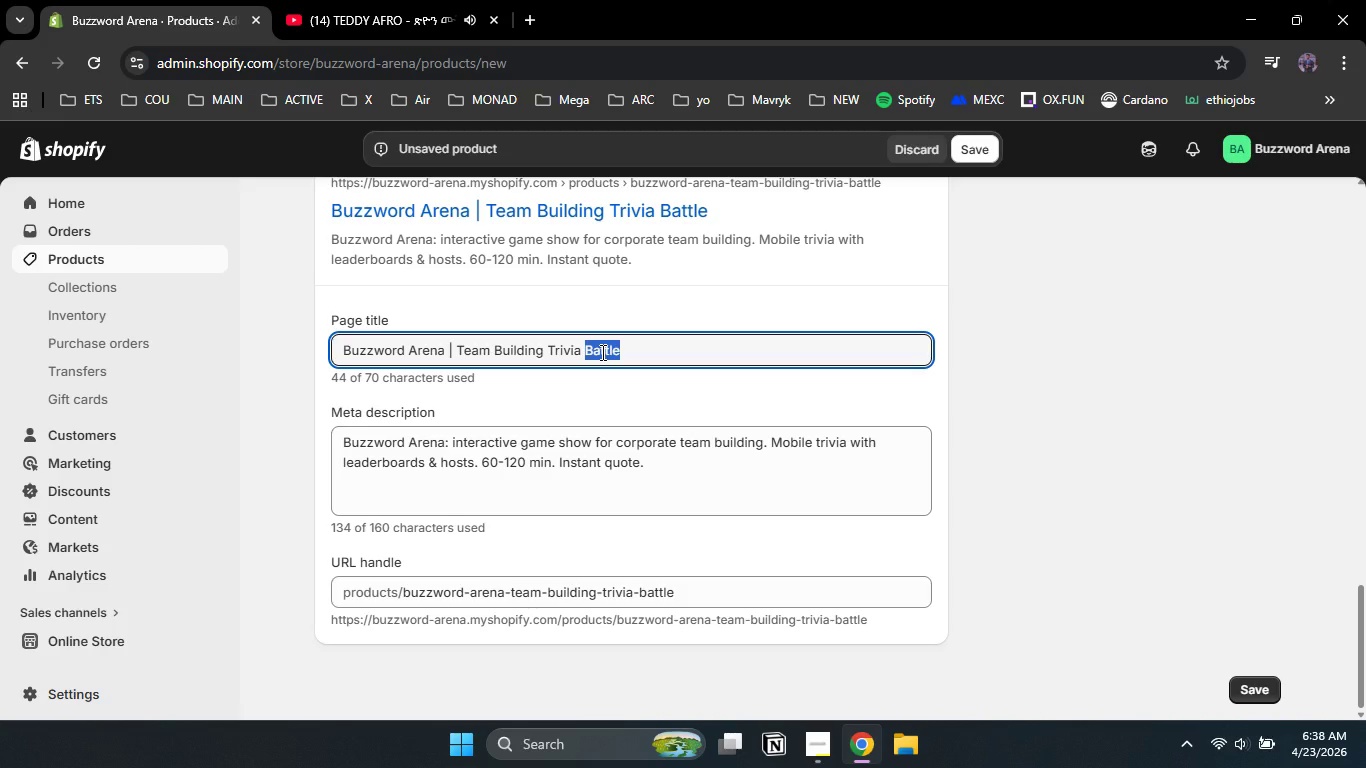 
type(Game Show)
 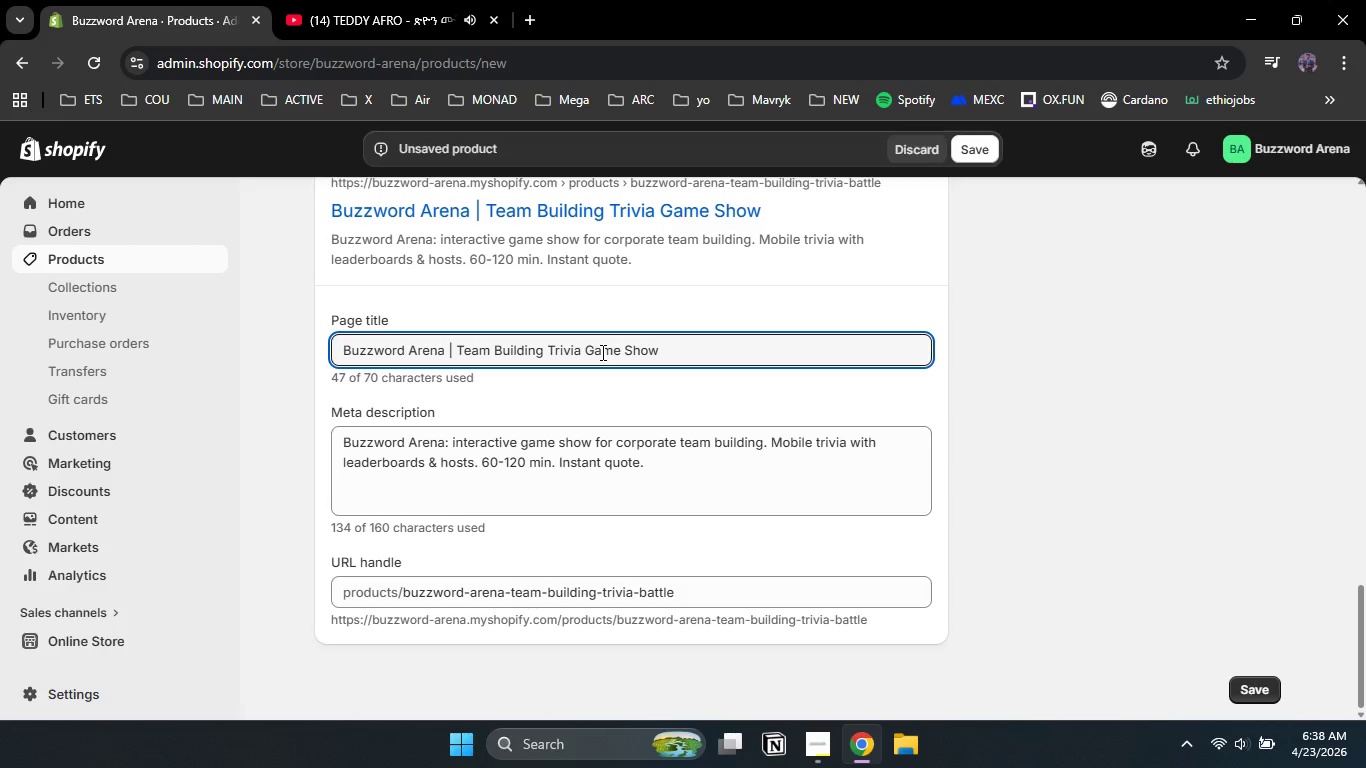 
left_click_drag(start_coordinate=[1365, 653], to_coordinate=[1345, 525])
 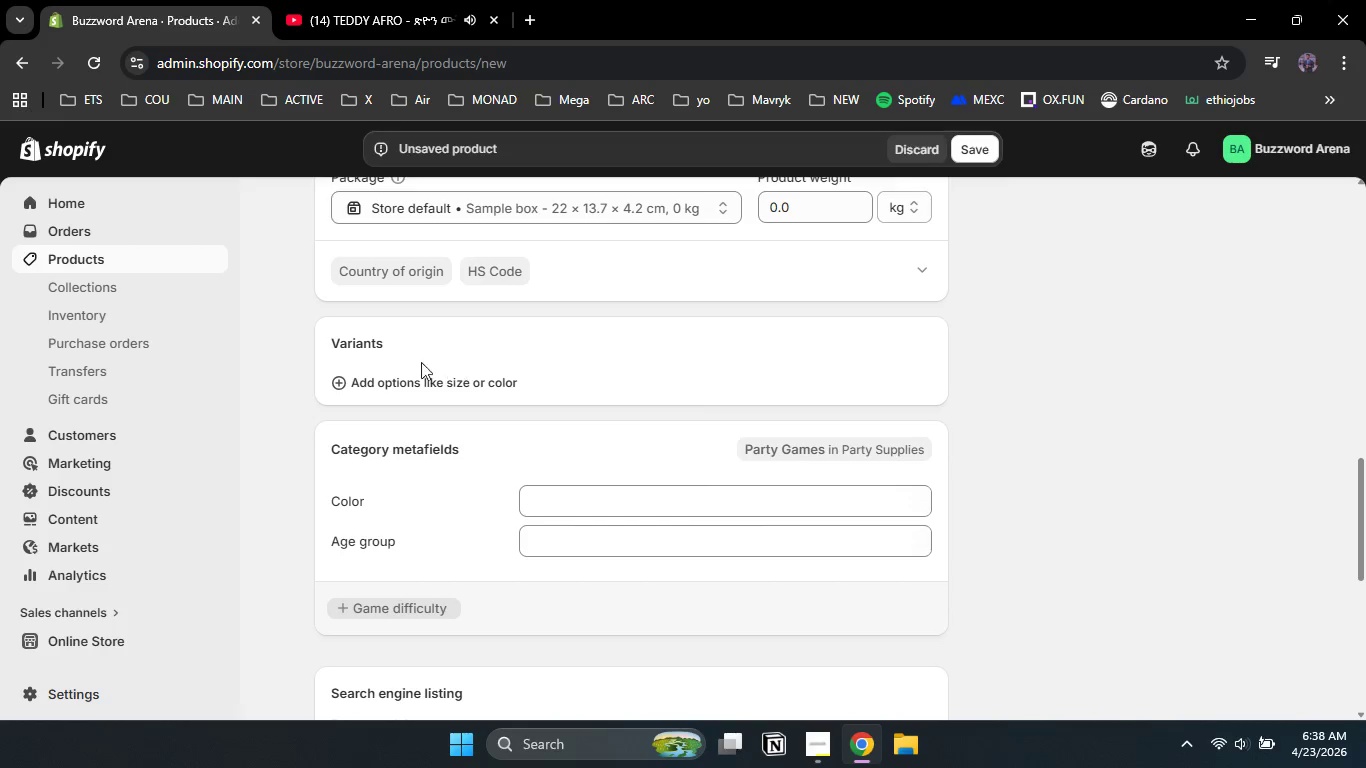 
wait(11.83)
 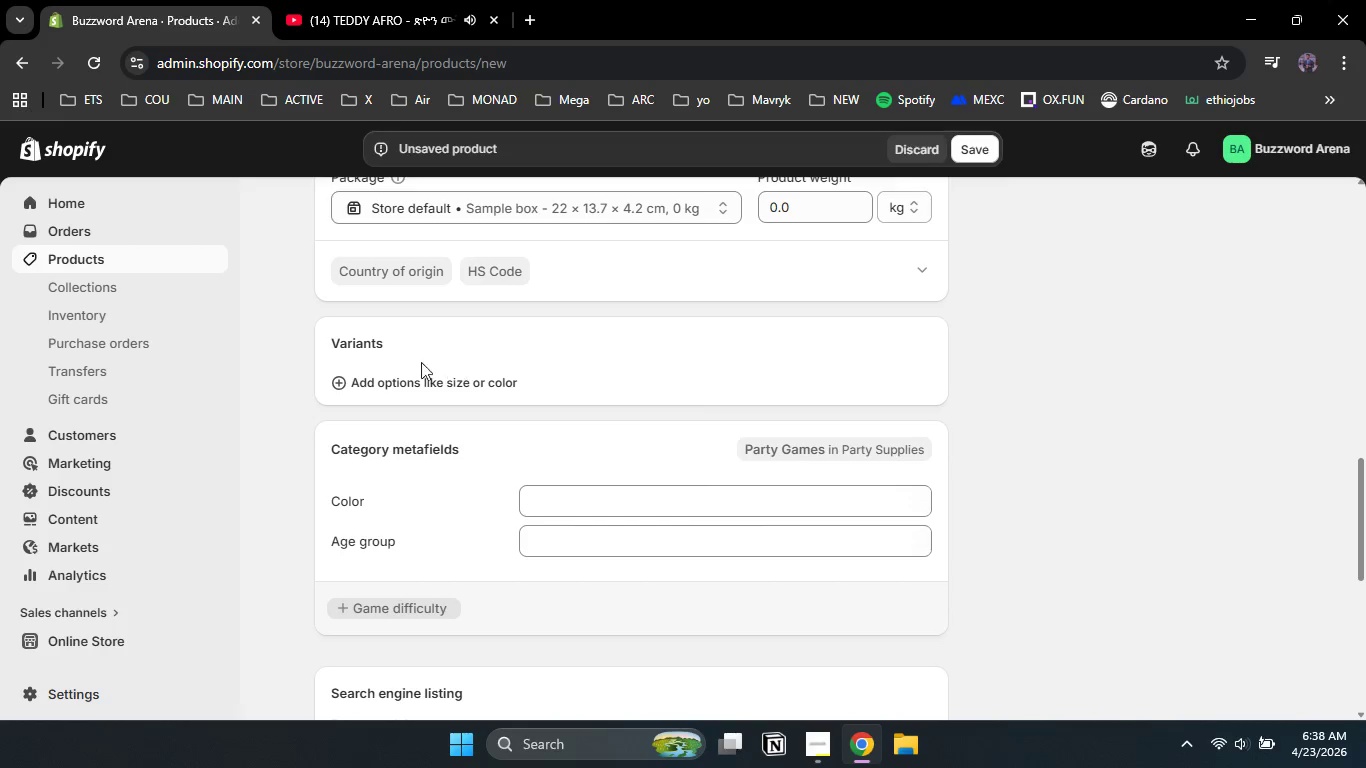 
left_click([363, 376])
 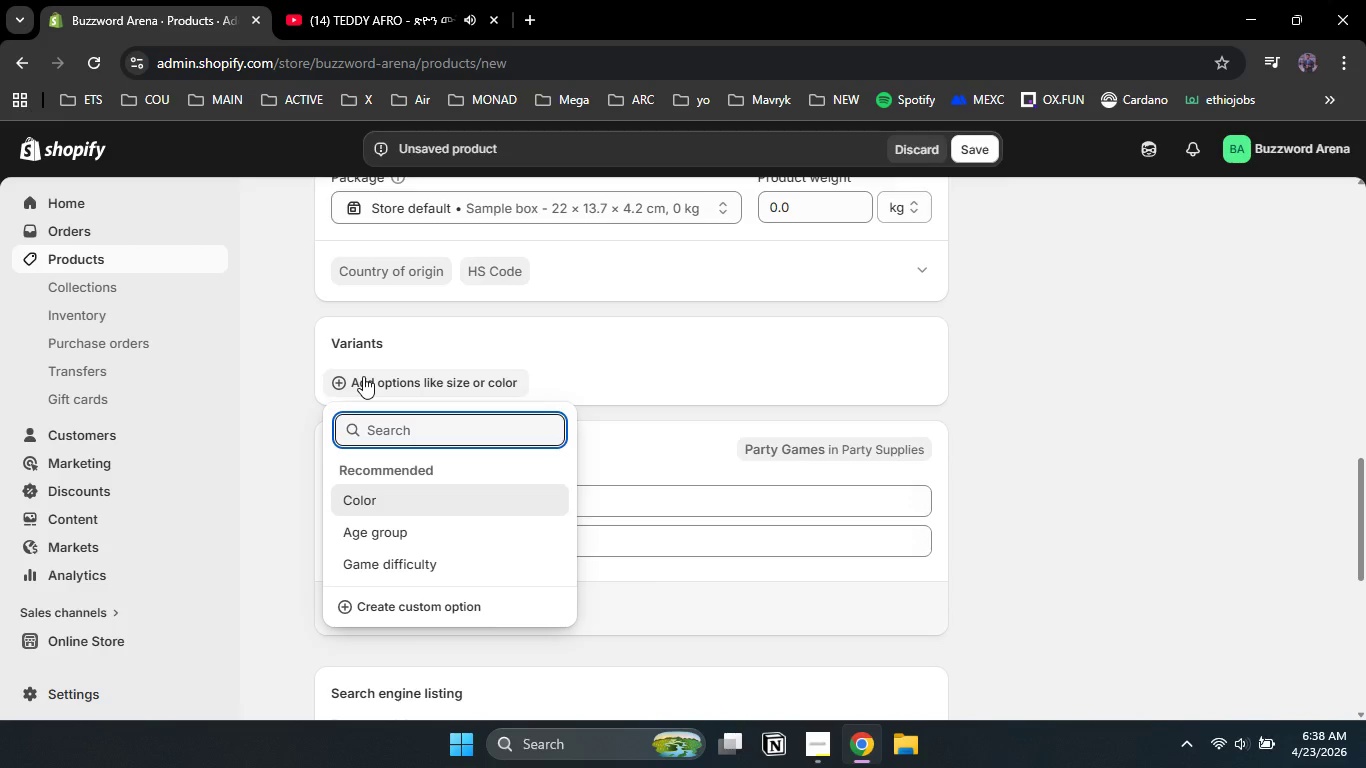 
type(Duration)
 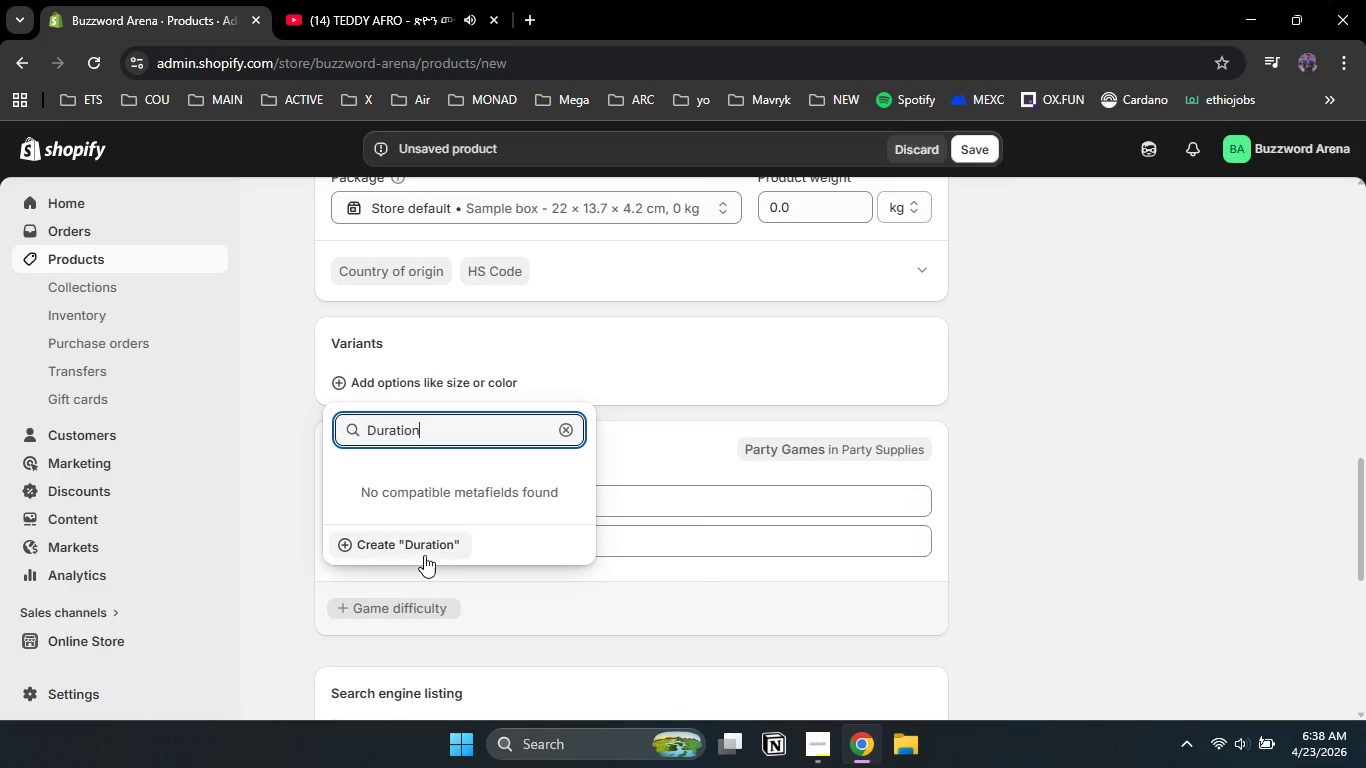 
left_click([424, 549])
 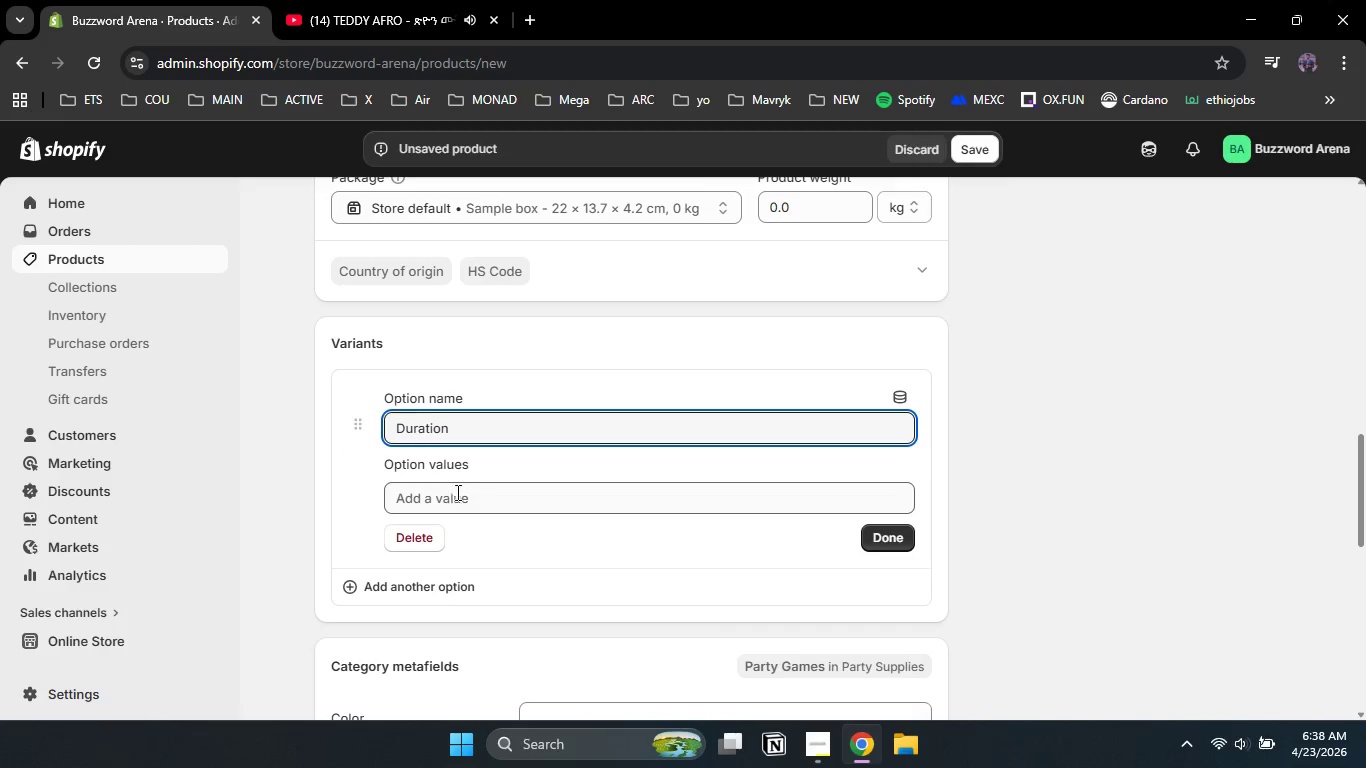 
left_click_drag(start_coordinate=[457, 474], to_coordinate=[457, 479])
 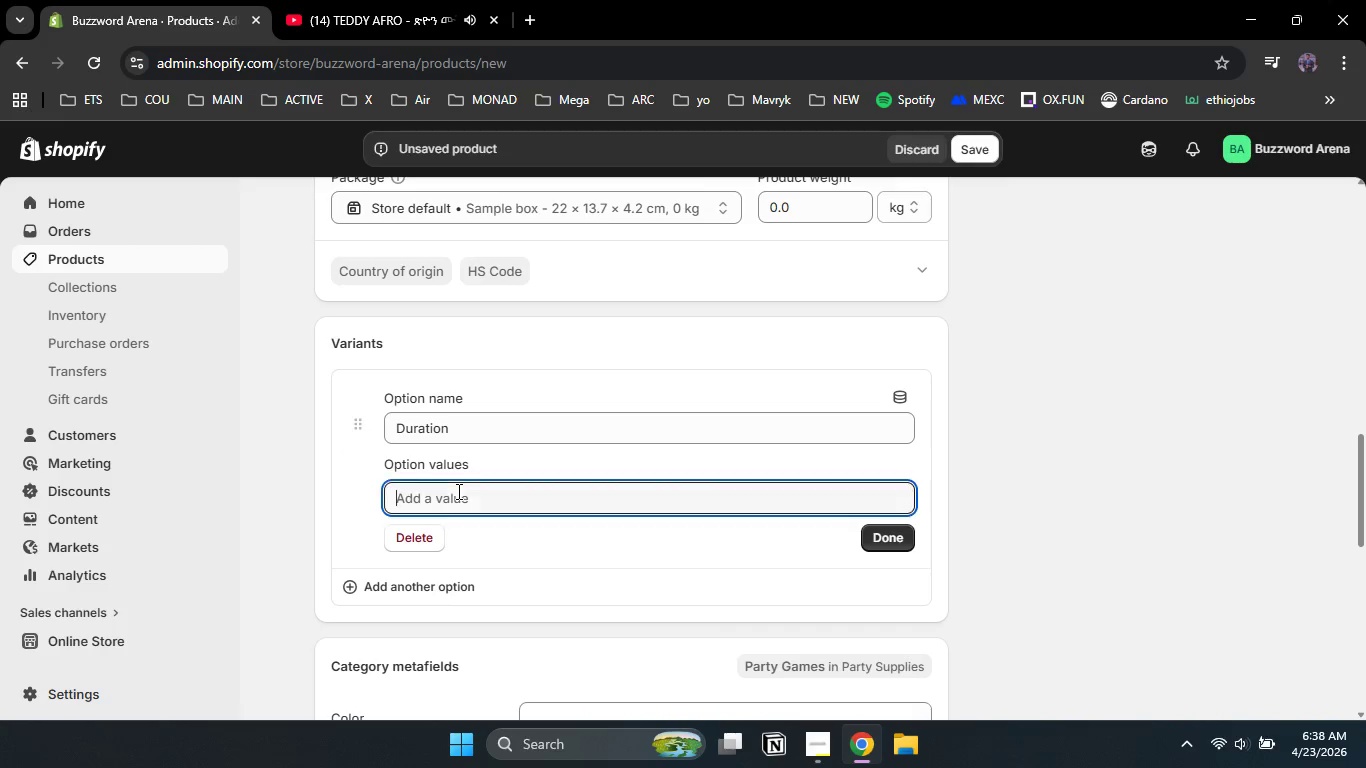 
double_click([457, 491])
 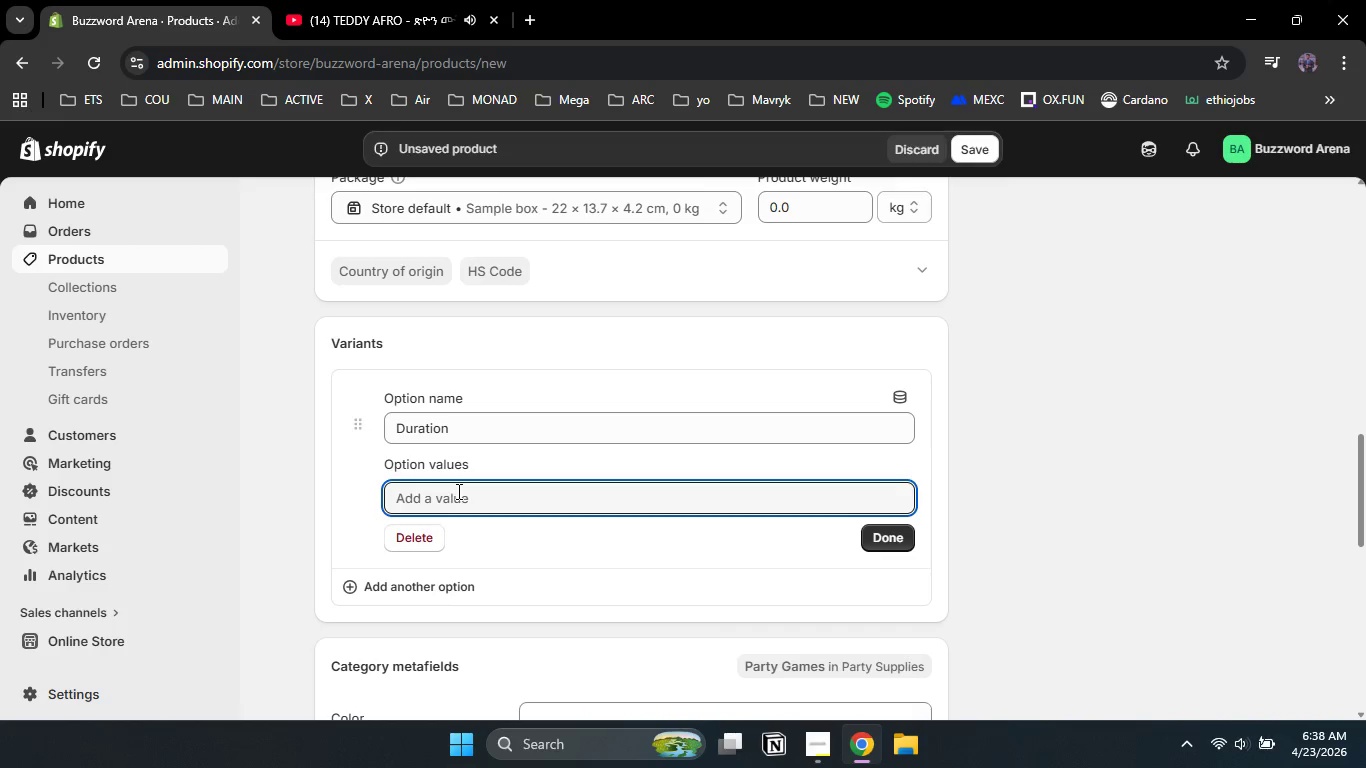 
type(60 min)
 